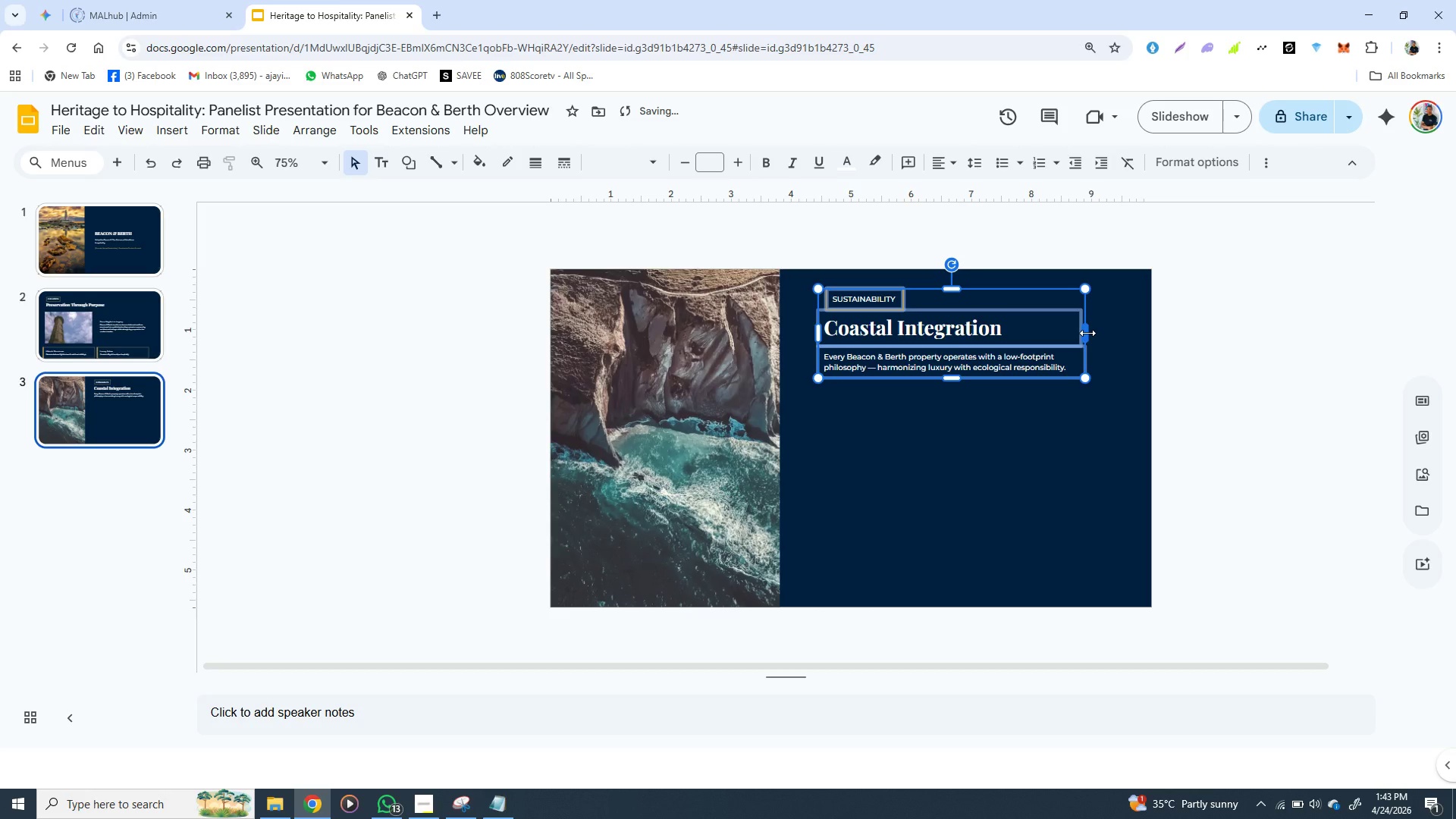 
left_click_drag(start_coordinate=[1087, 333], to_coordinate=[1106, 333])
 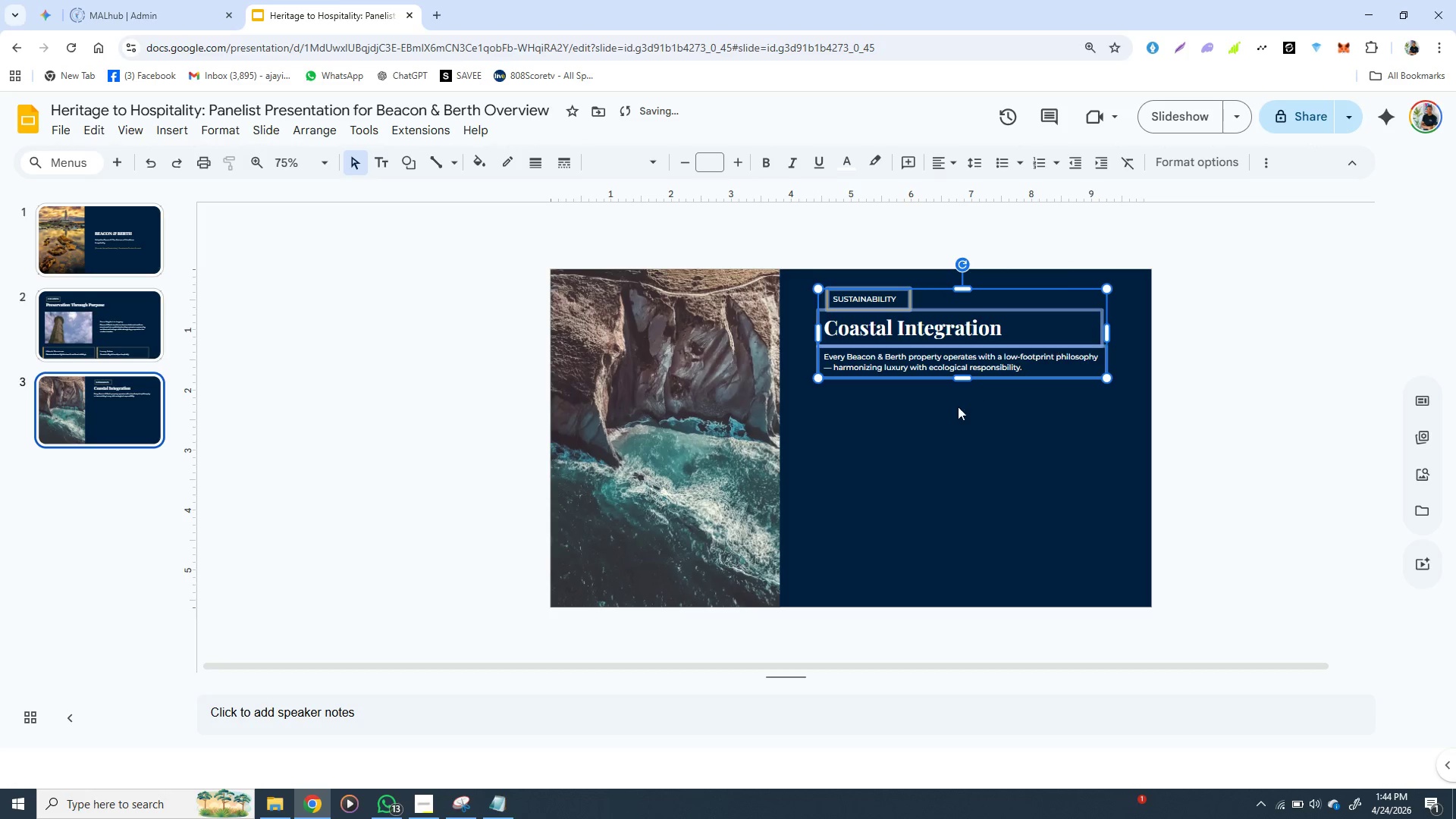 
left_click([958, 406])
 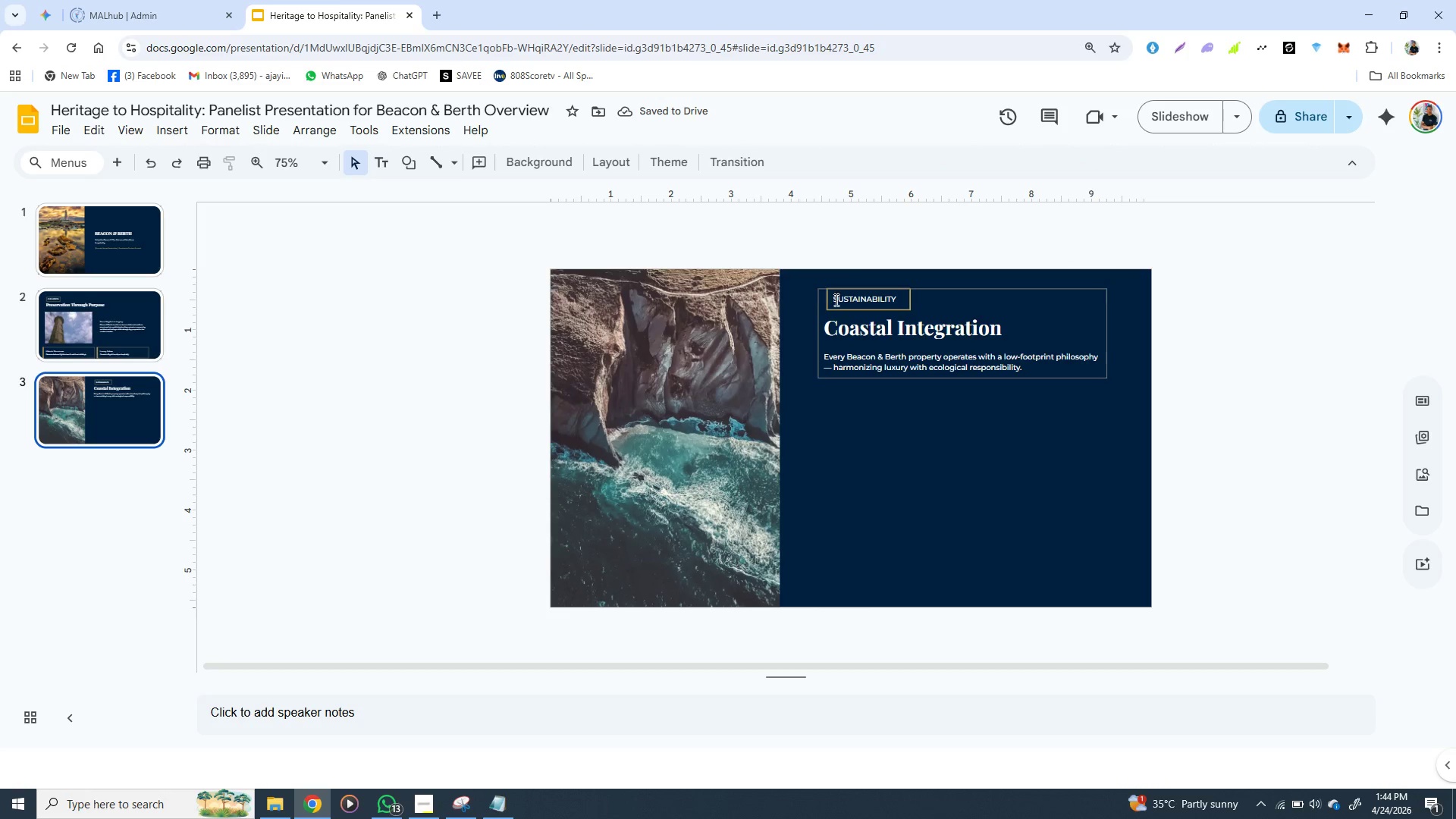 
key(Control+Z)
 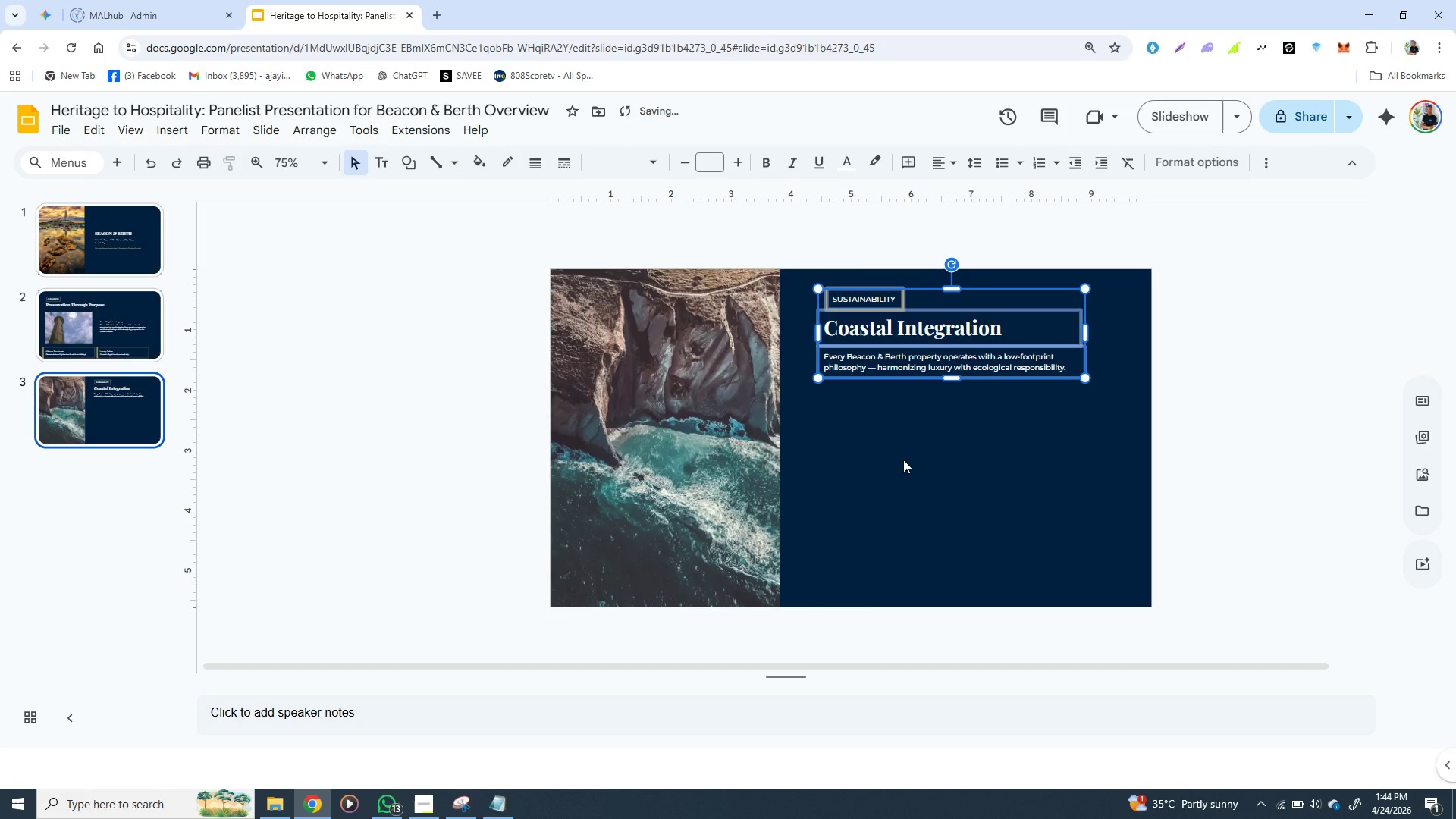 
left_click([903, 460])
 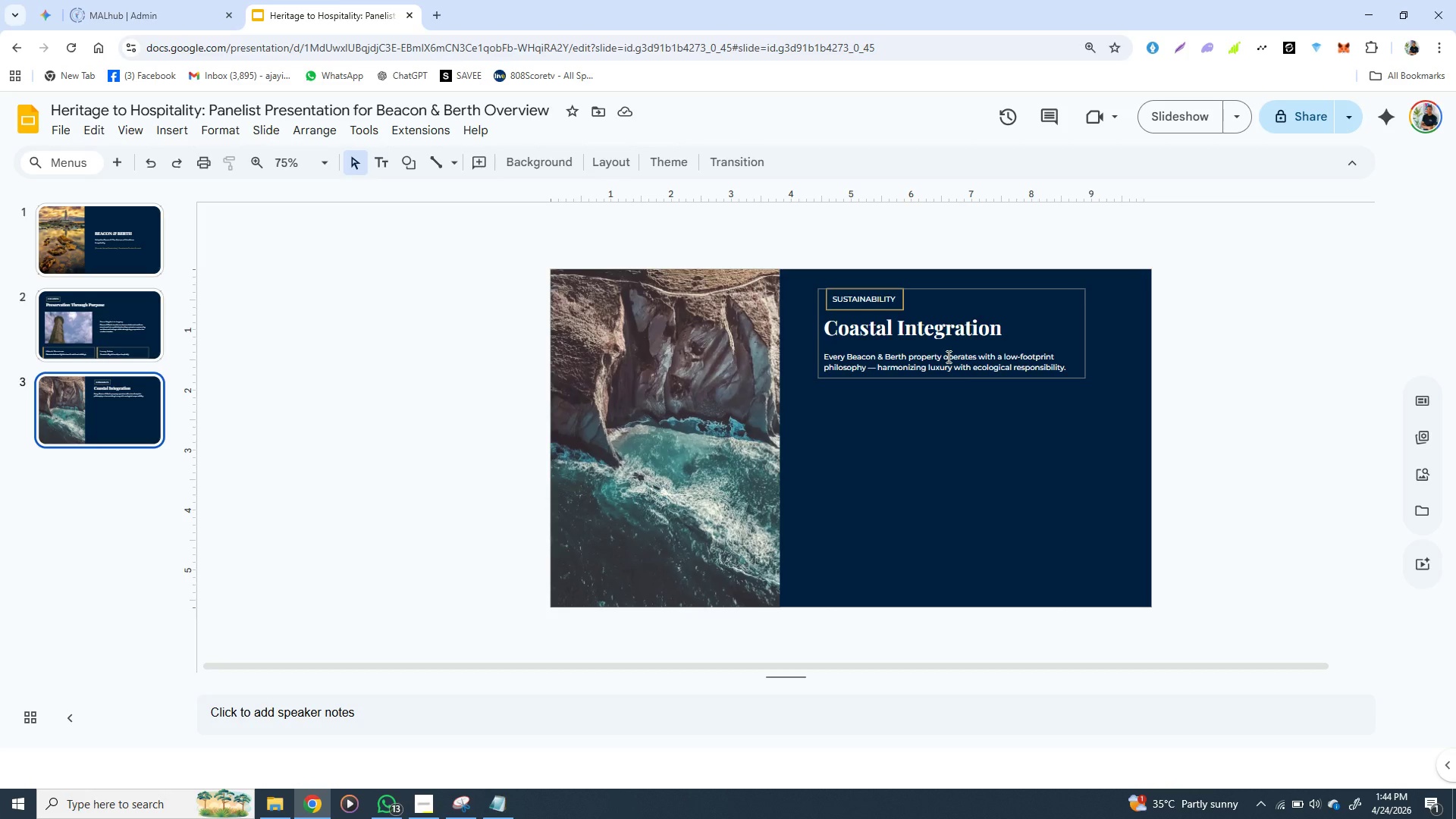 
wait(7.28)
 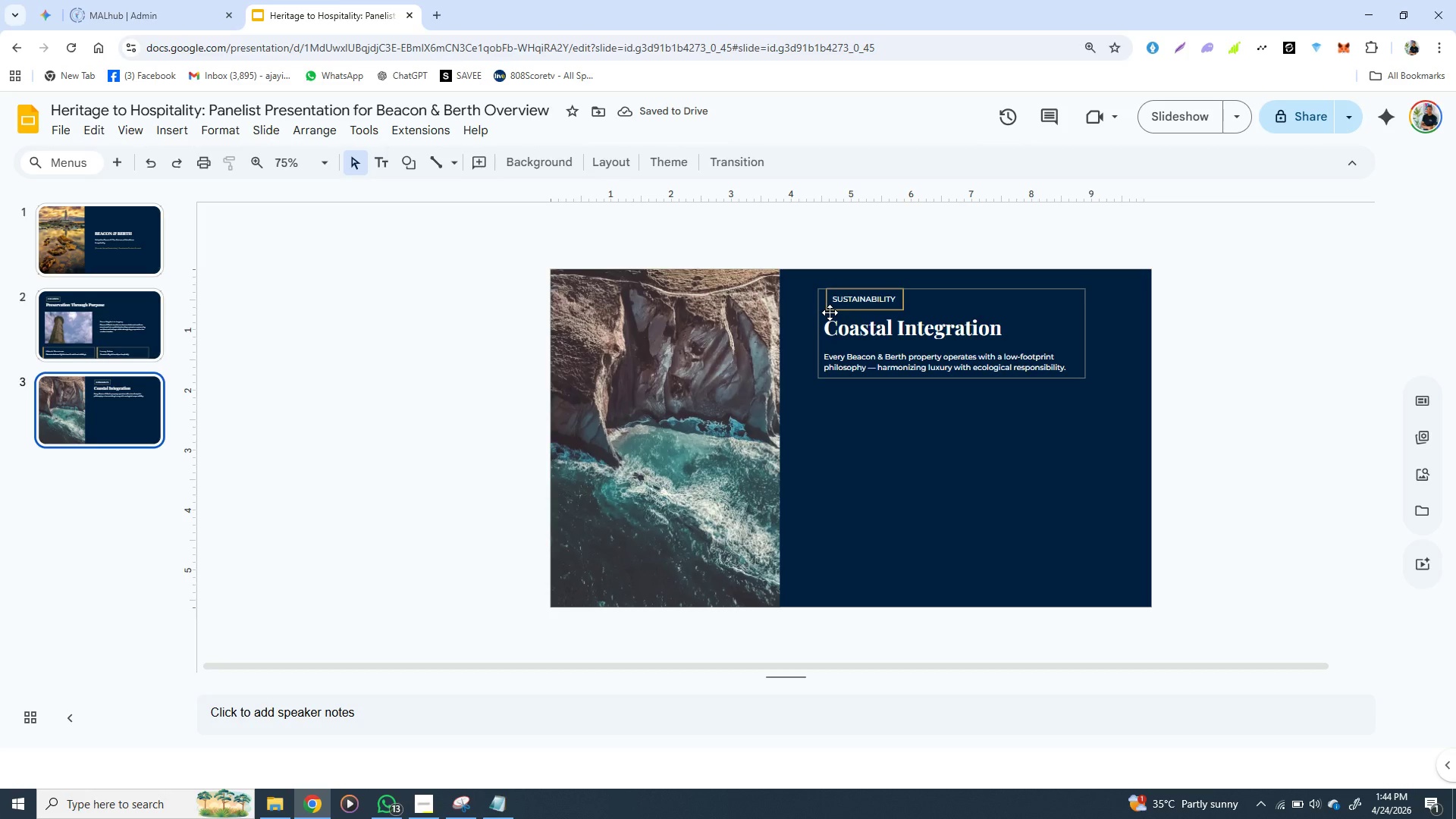 
left_click([930, 297])
 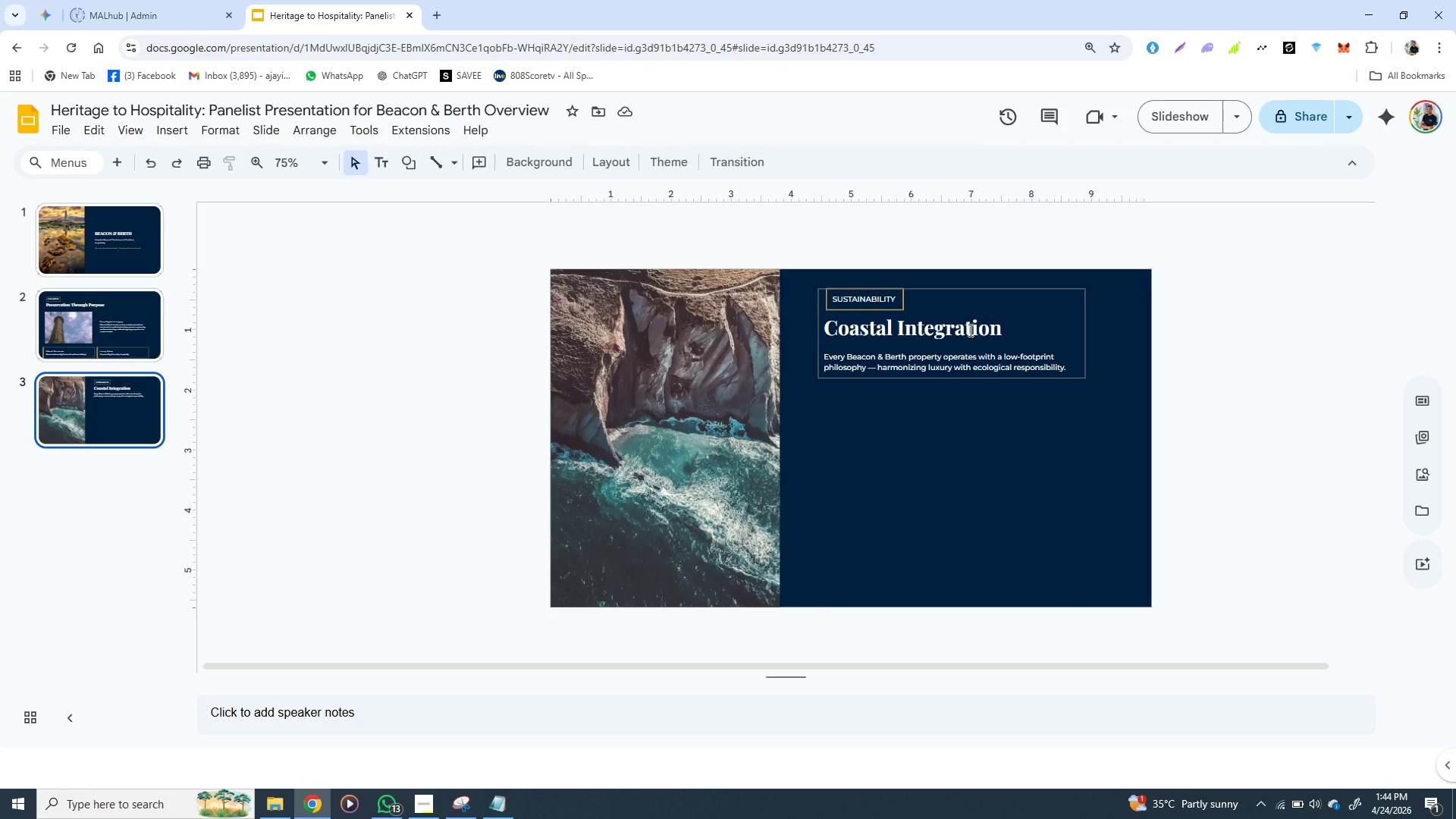 
left_click([969, 330])
 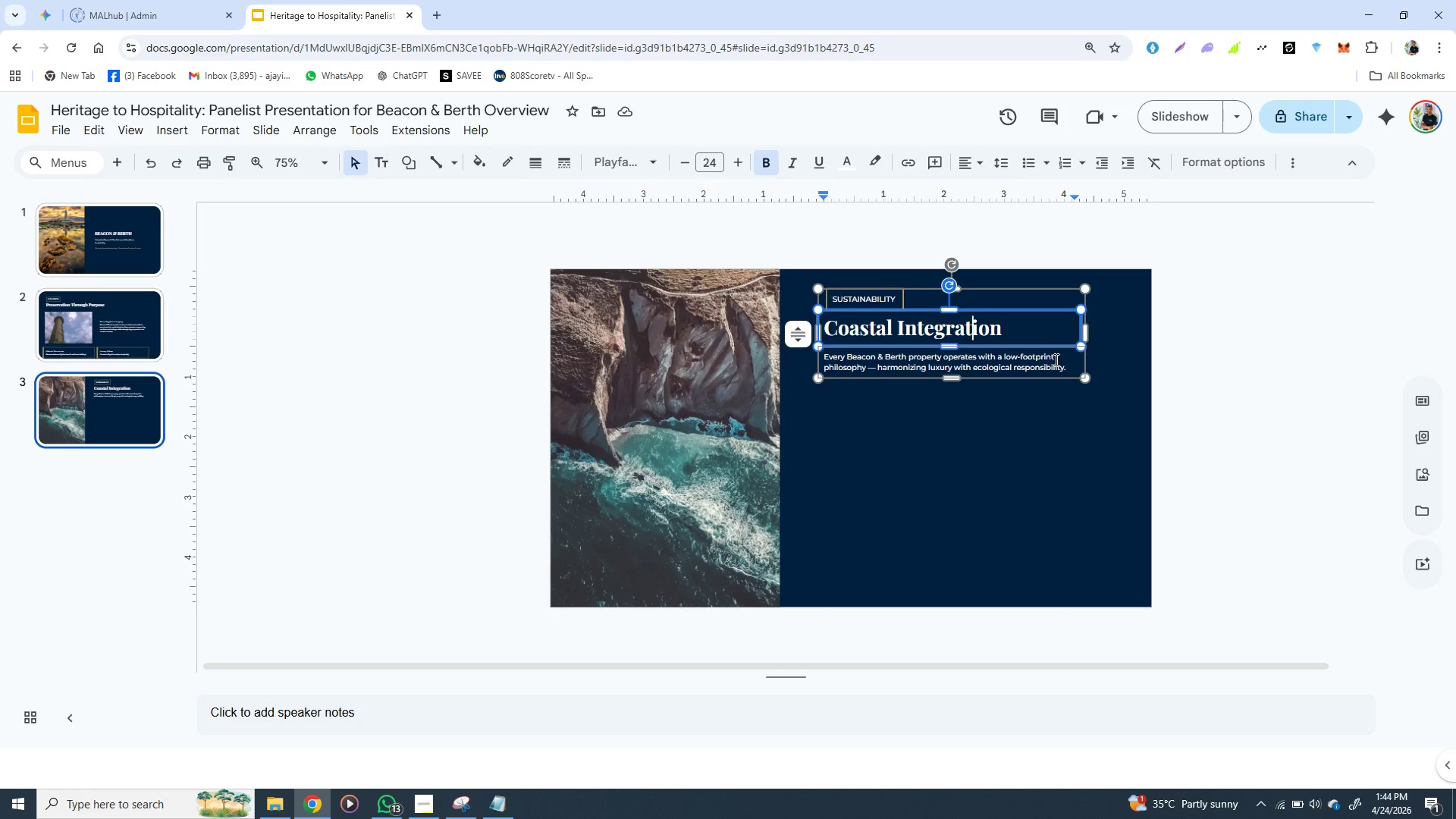 
left_click([1055, 359])
 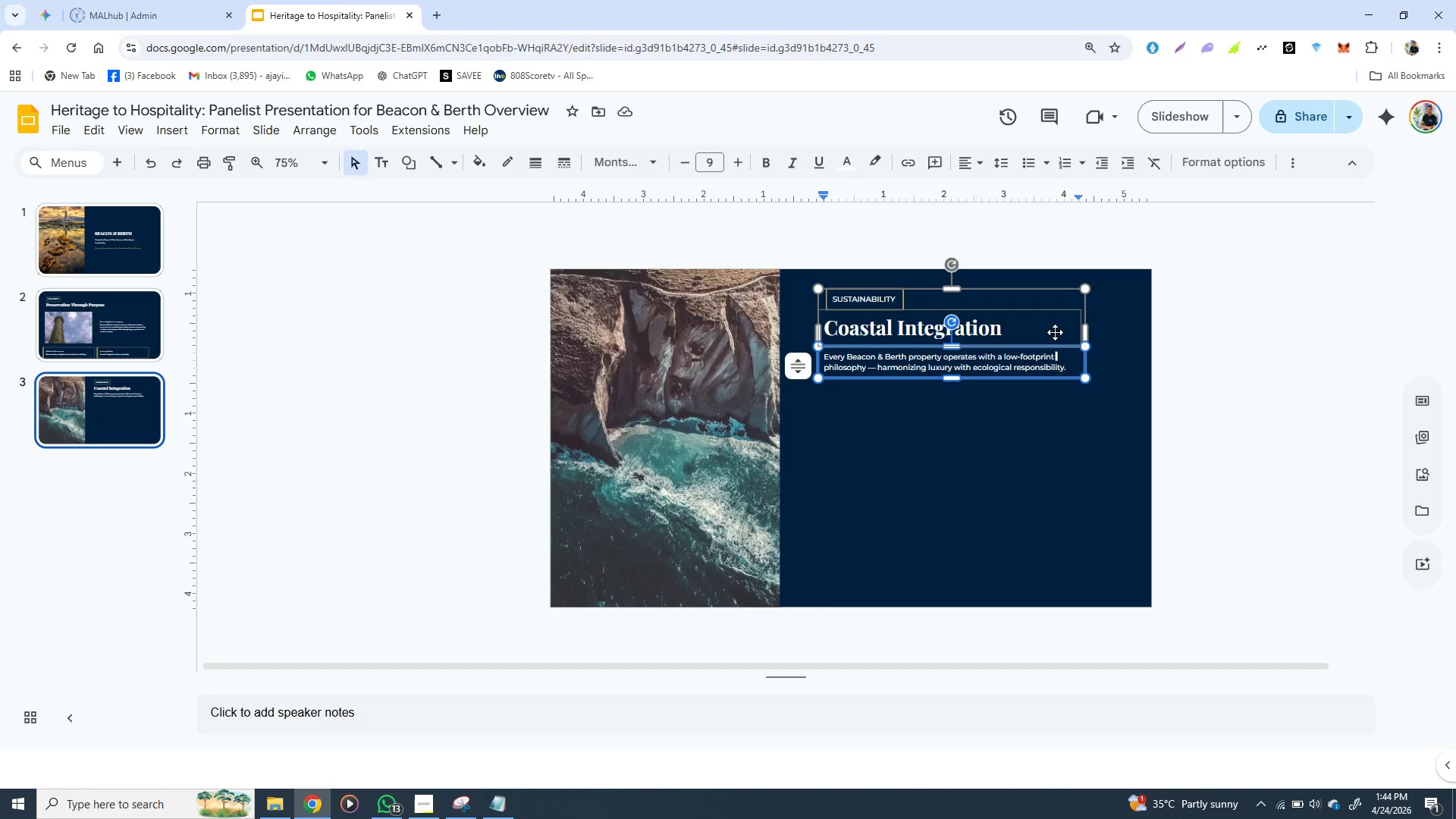 
hold_key(key=ShiftLeft, duration=1.17)
left_click([1055, 332])
 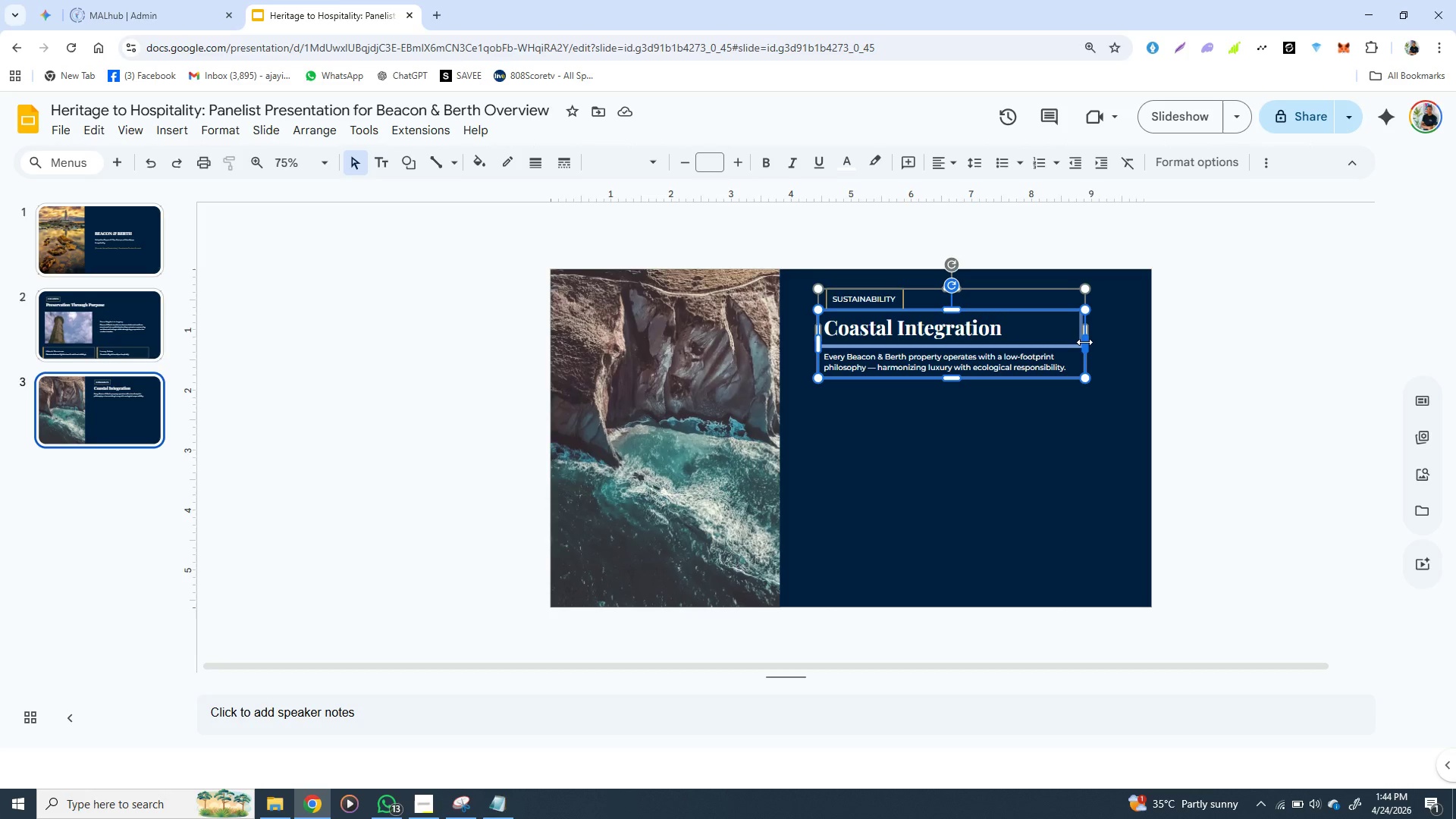 
left_click_drag(start_coordinate=[1084, 342], to_coordinate=[1100, 341])
 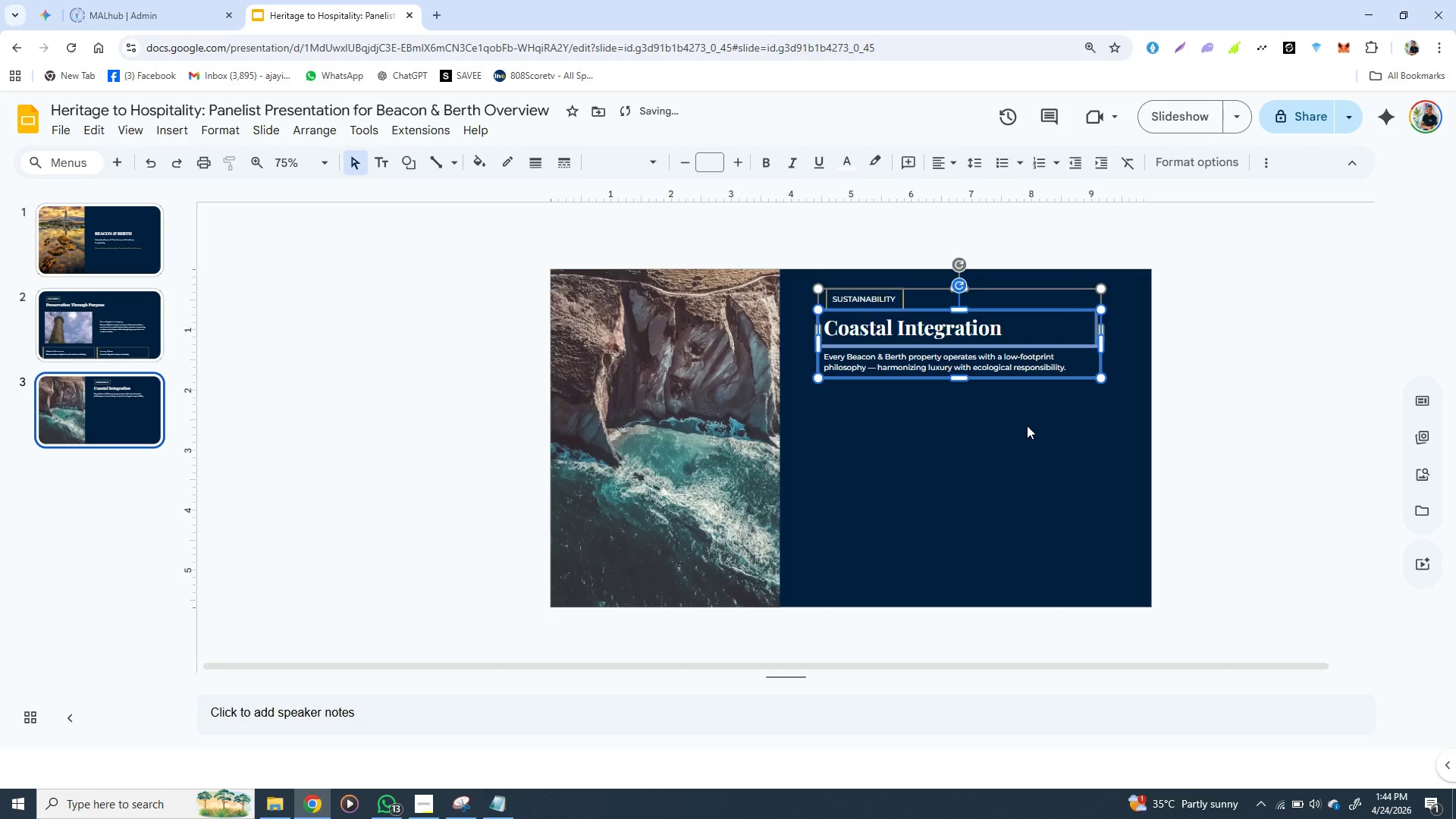 
left_click([1027, 425])
 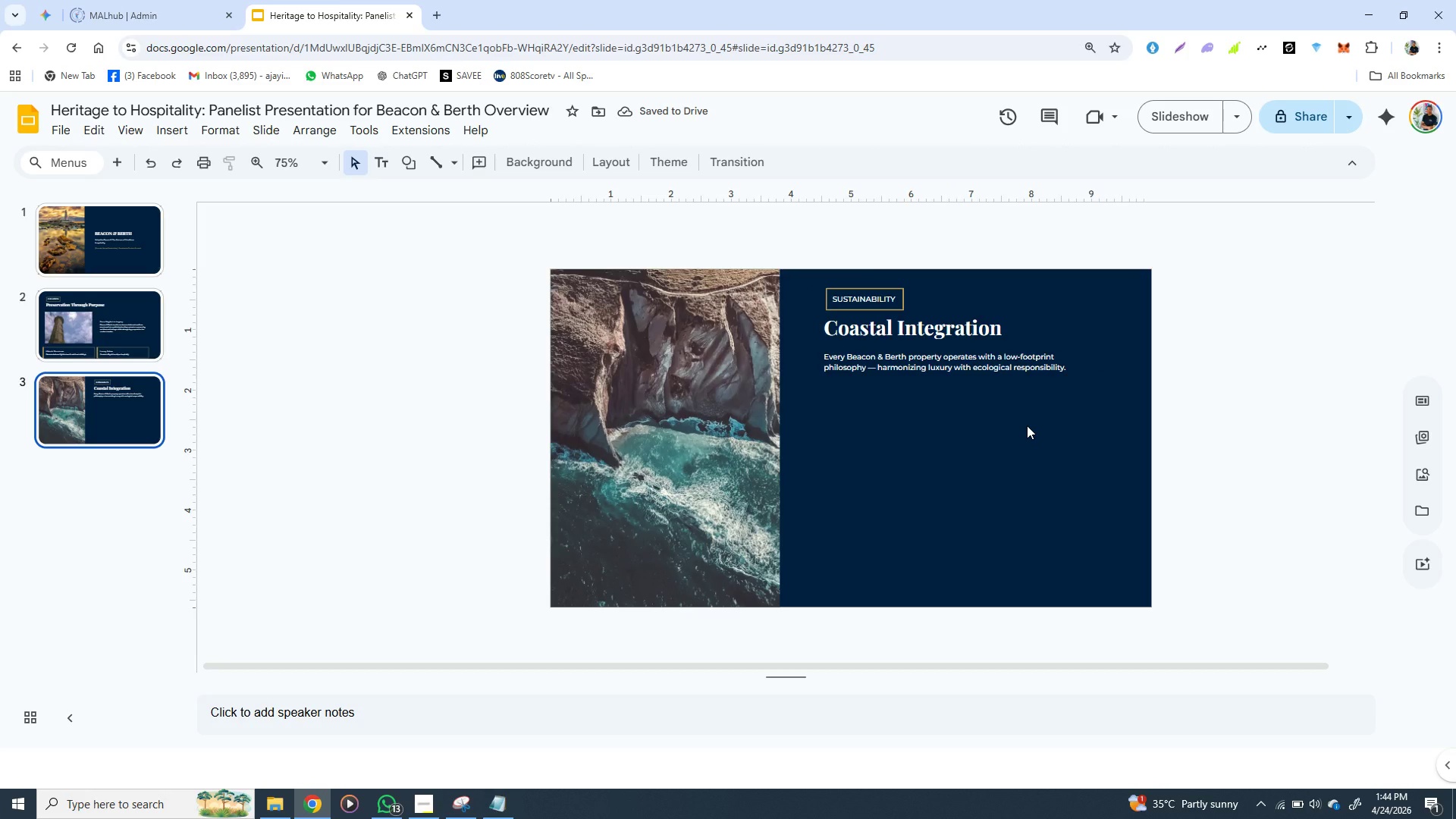 
wait(8.12)
 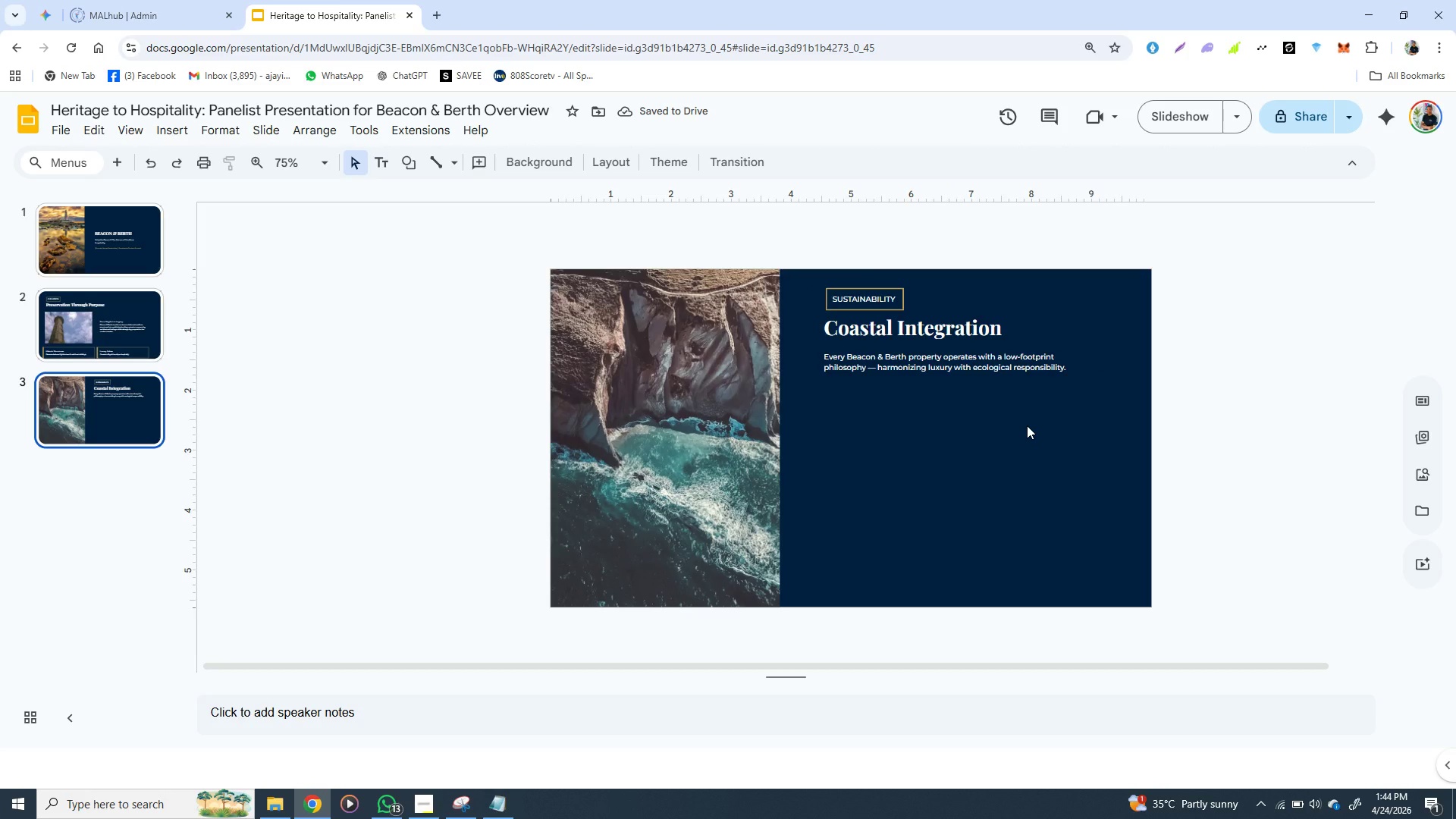 
left_click([131, 324])
 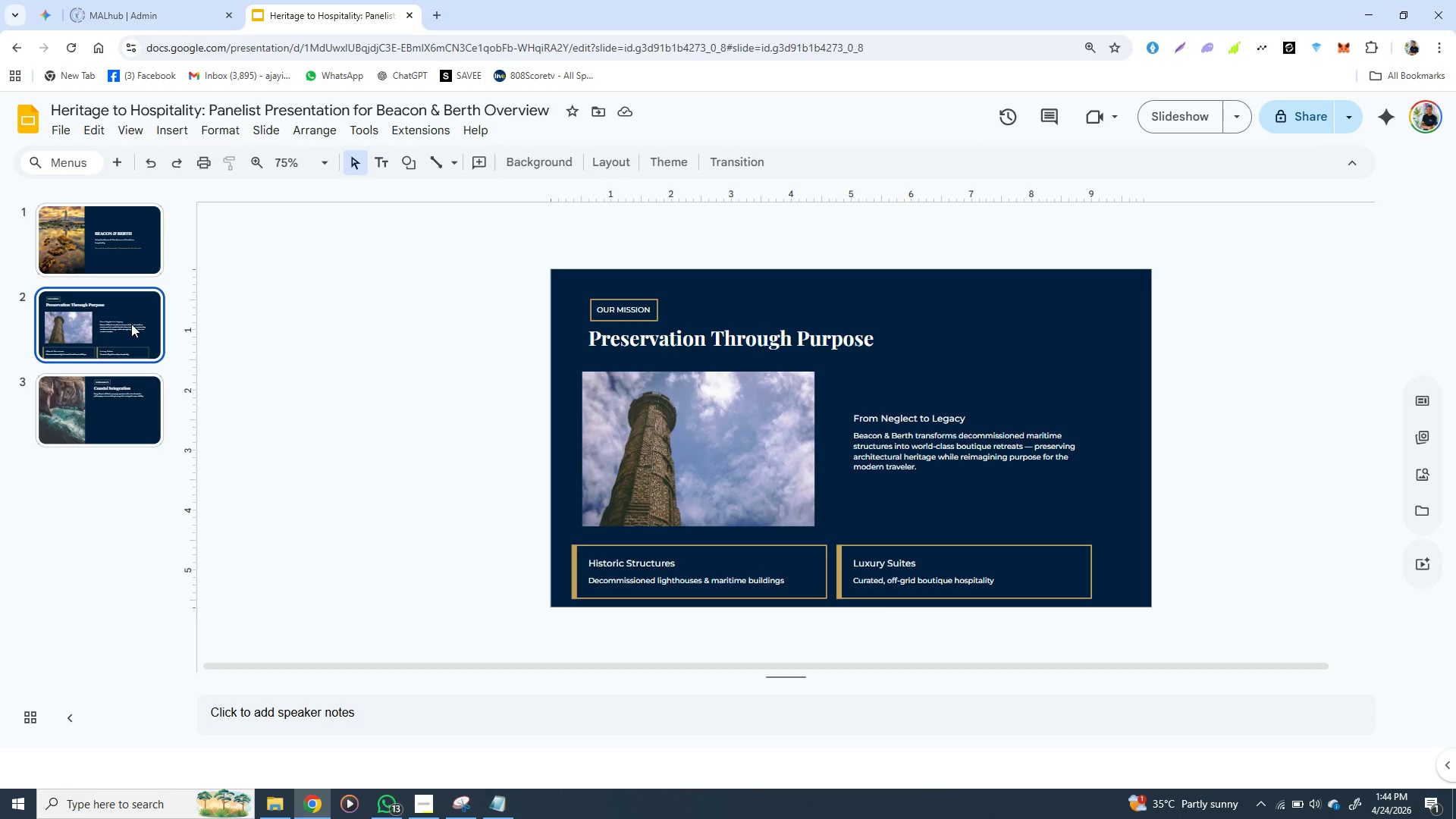 
left_click([111, 262])
 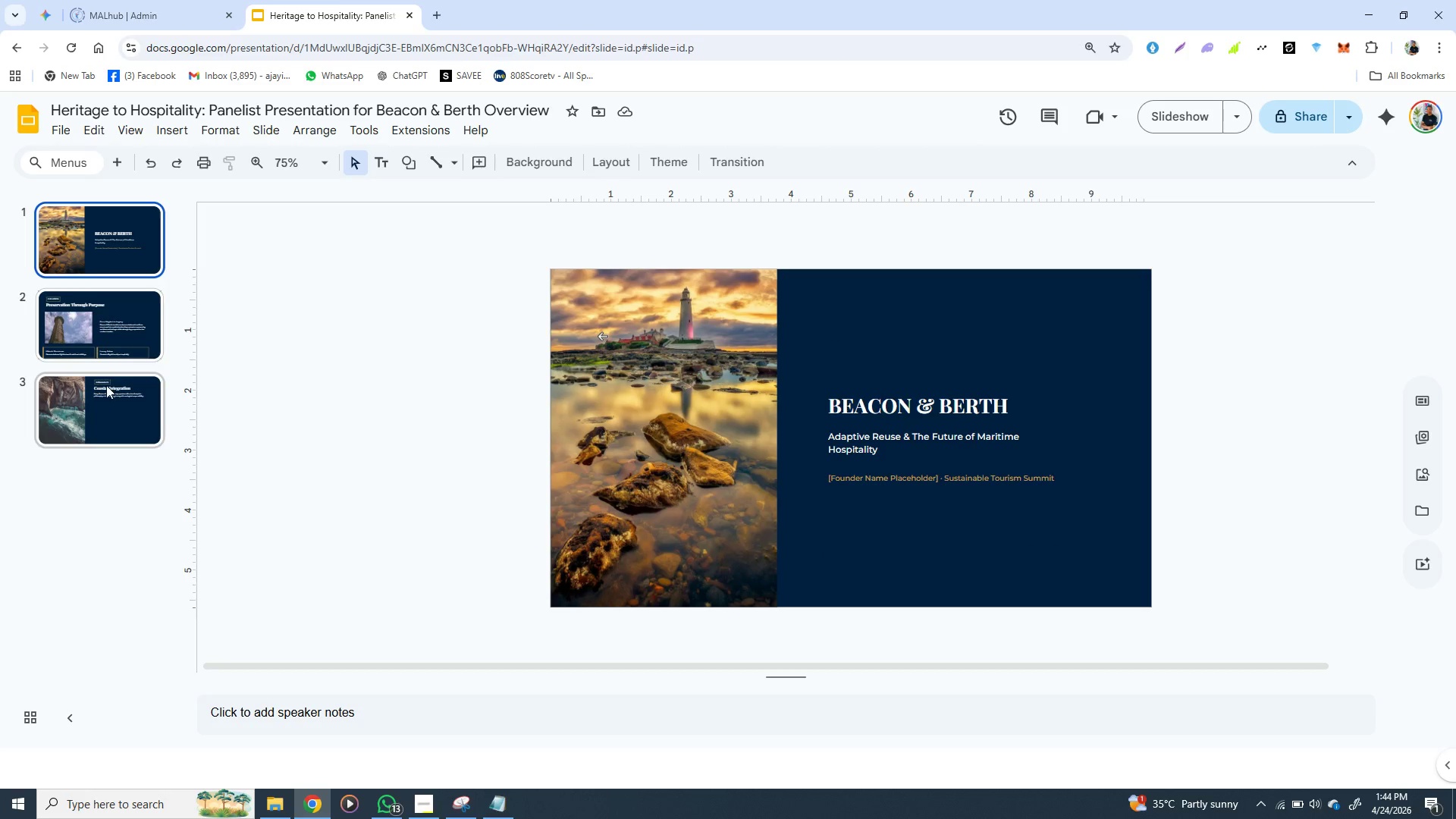 
left_click([105, 386])
 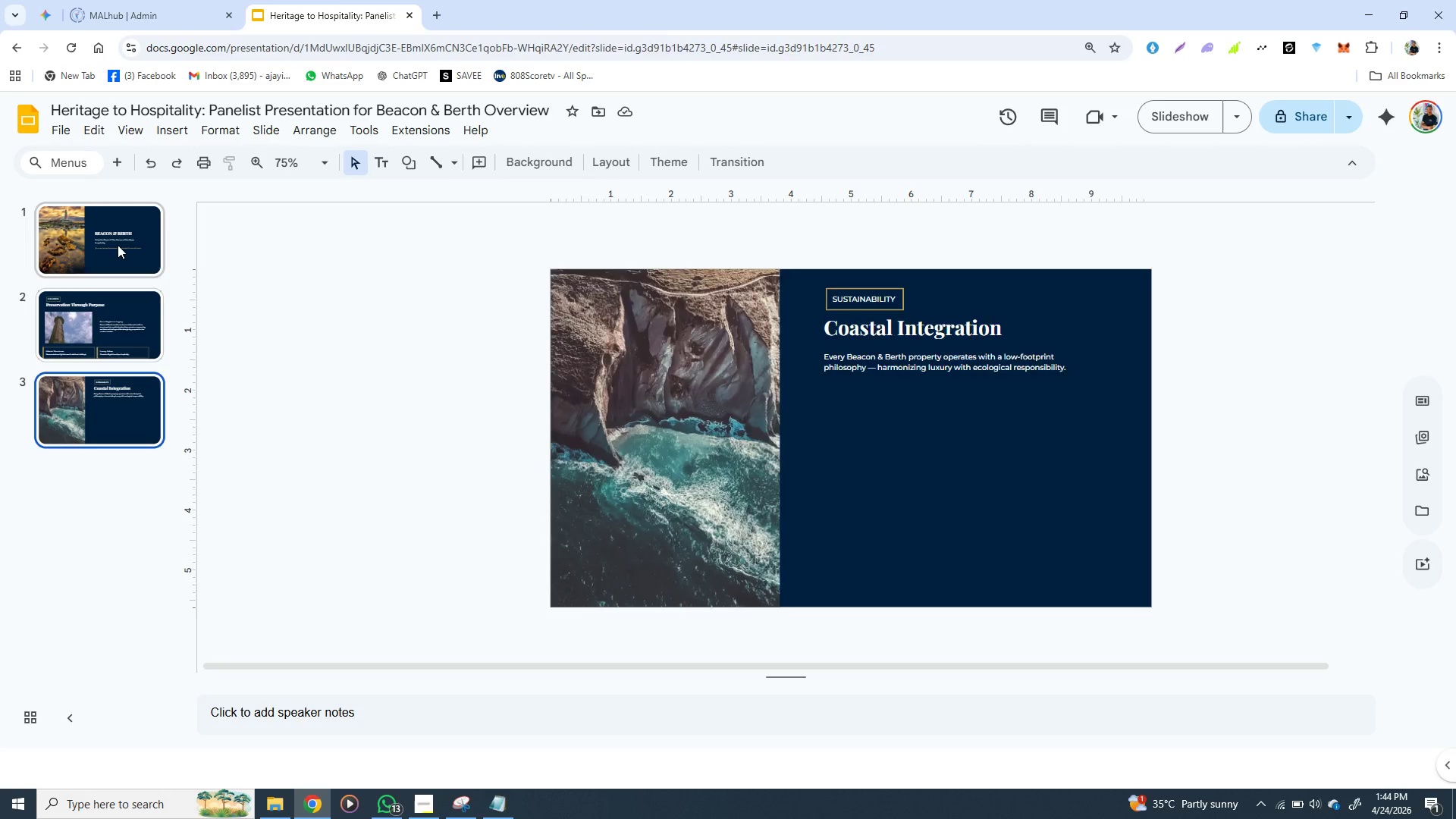 
left_click([118, 245])
 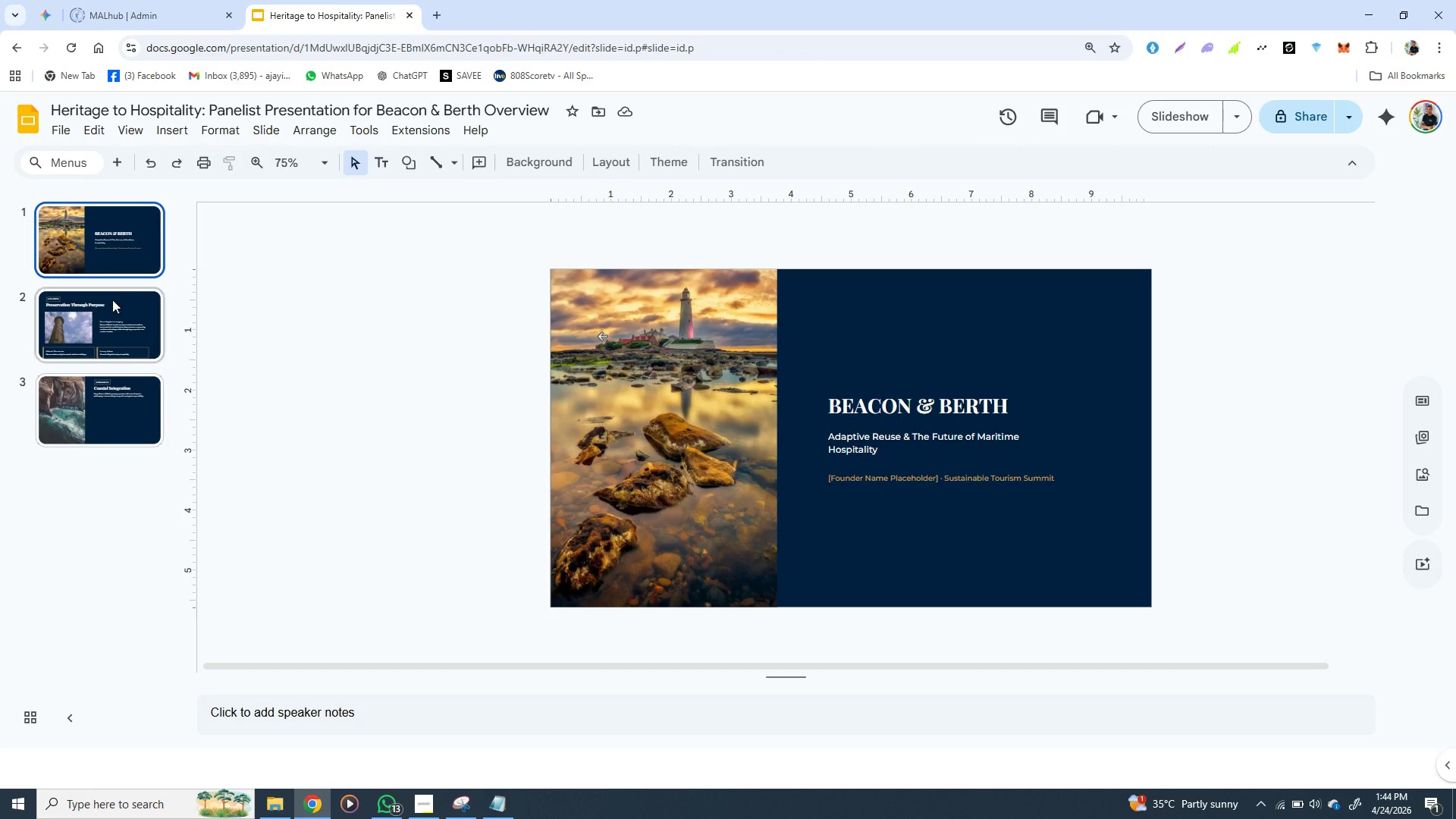 
left_click([112, 416])
 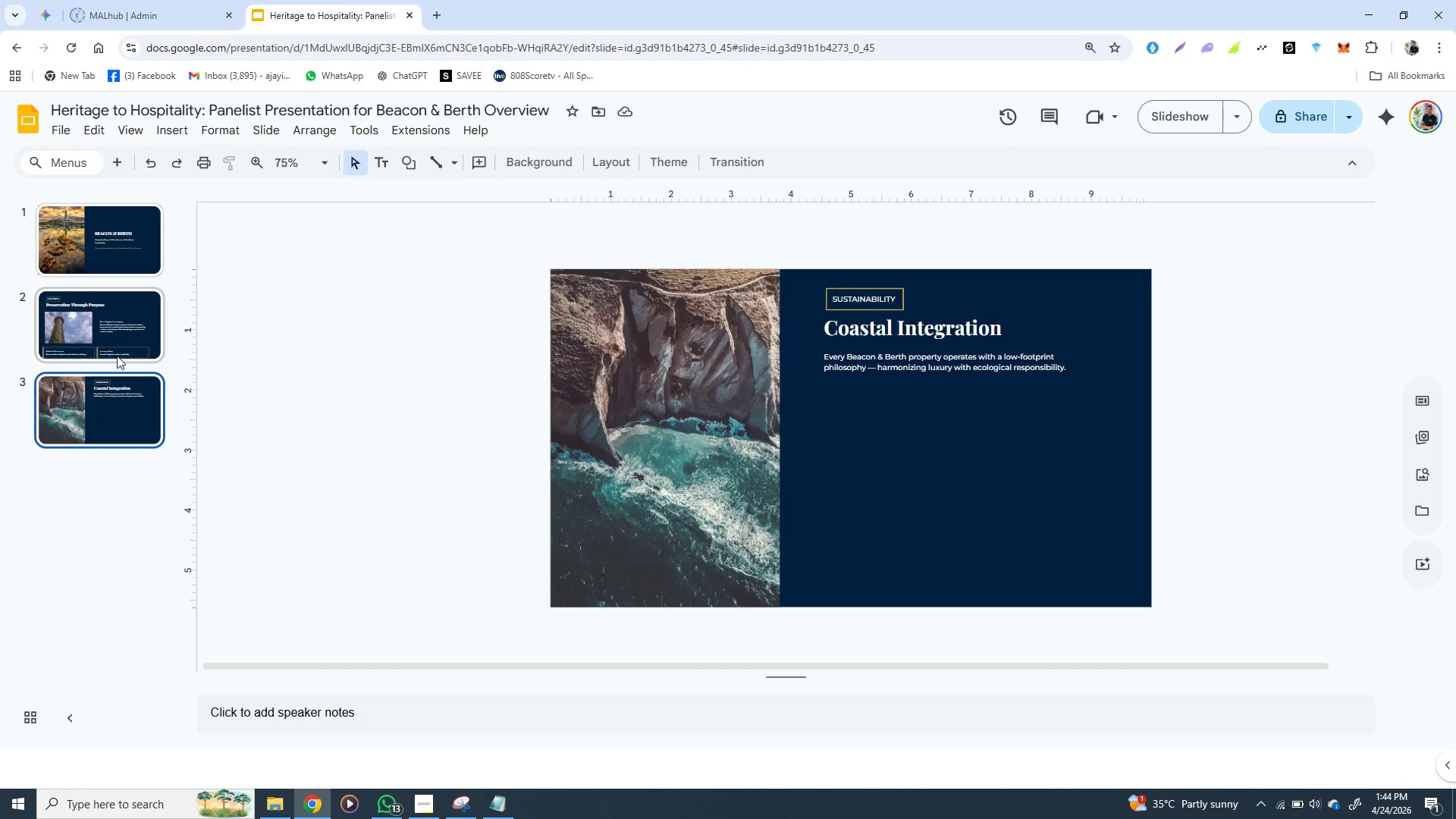 
left_click([117, 356])
 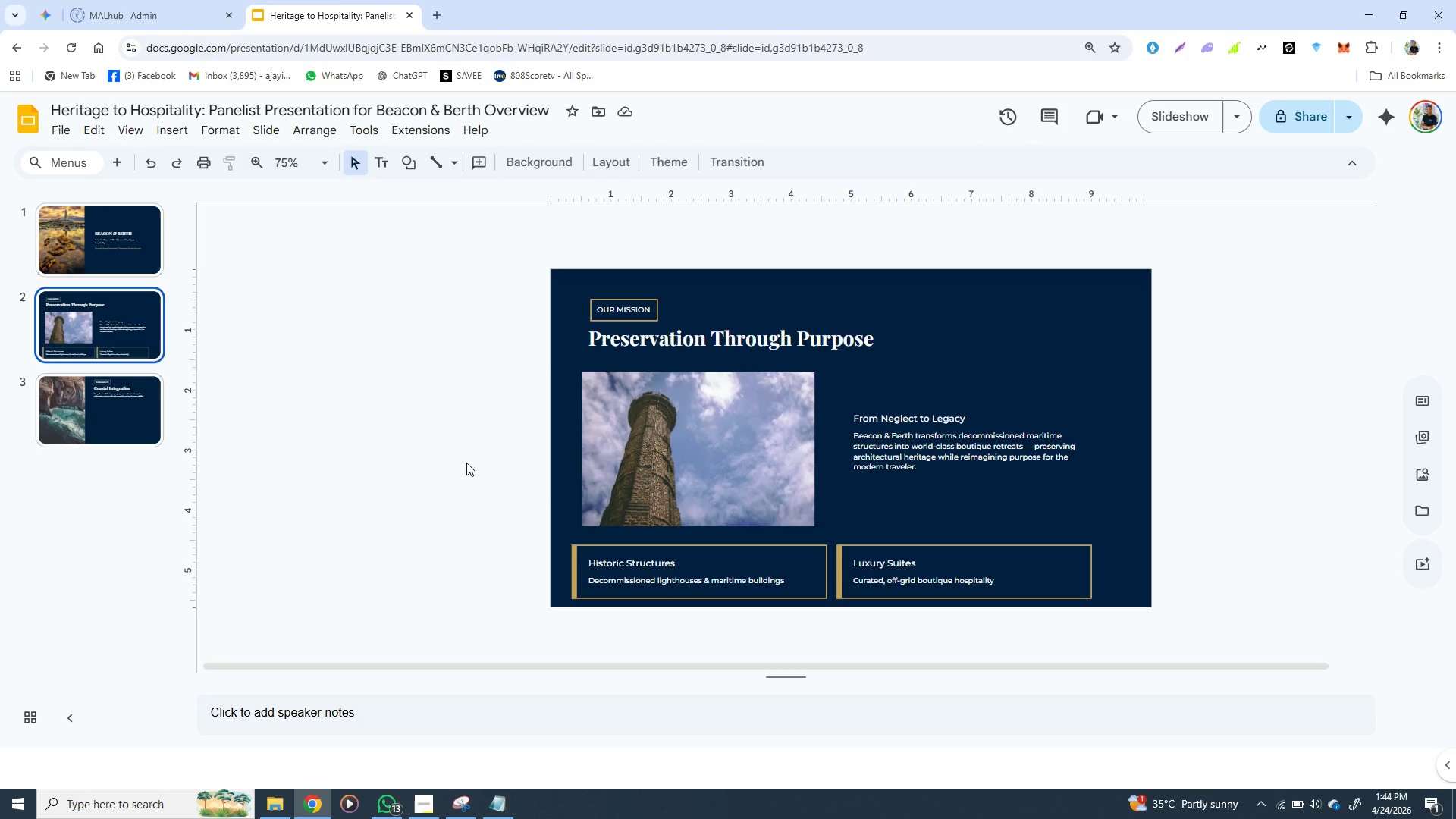 
wait(5.67)
 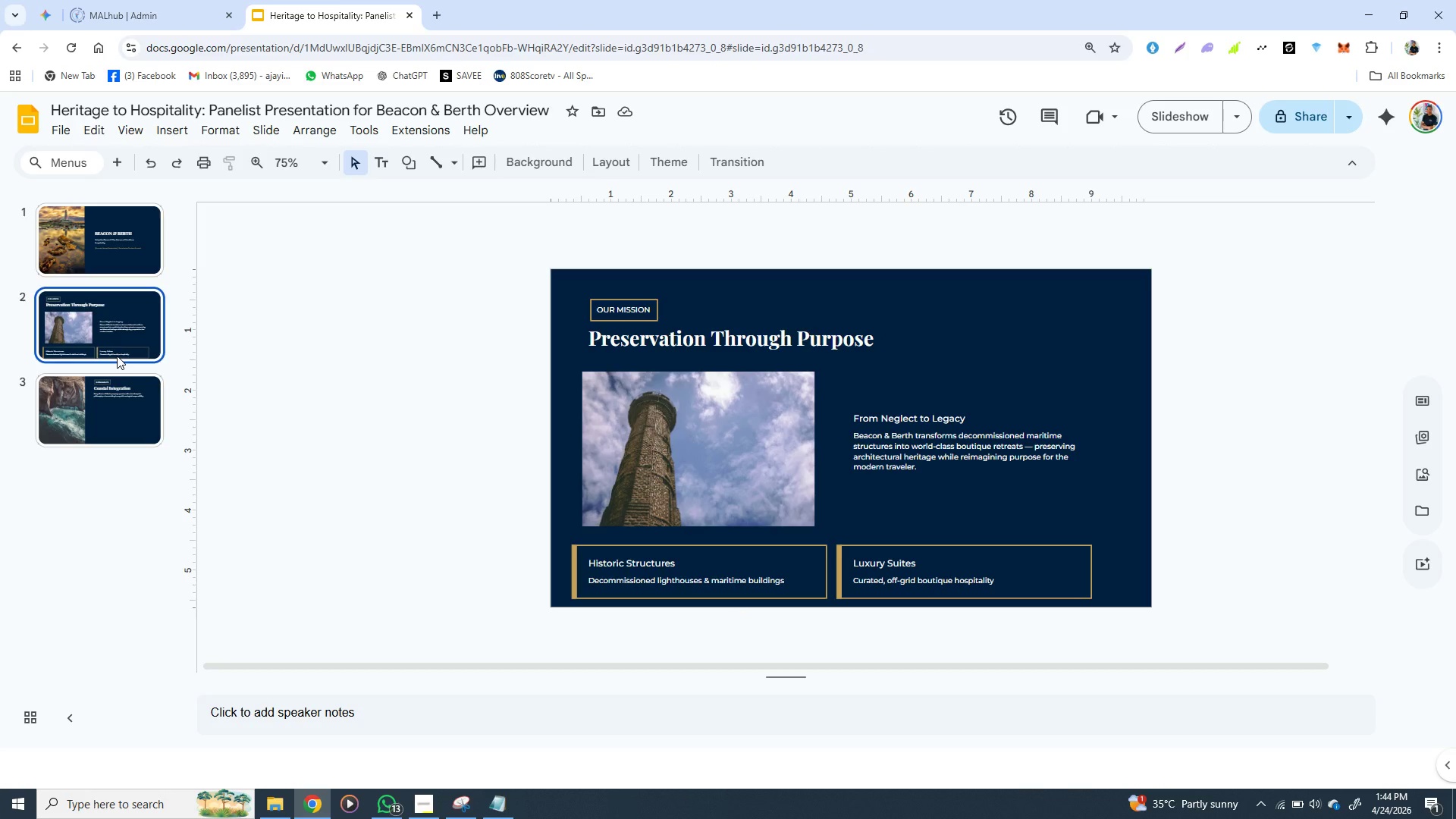 
left_click([146, 337])
 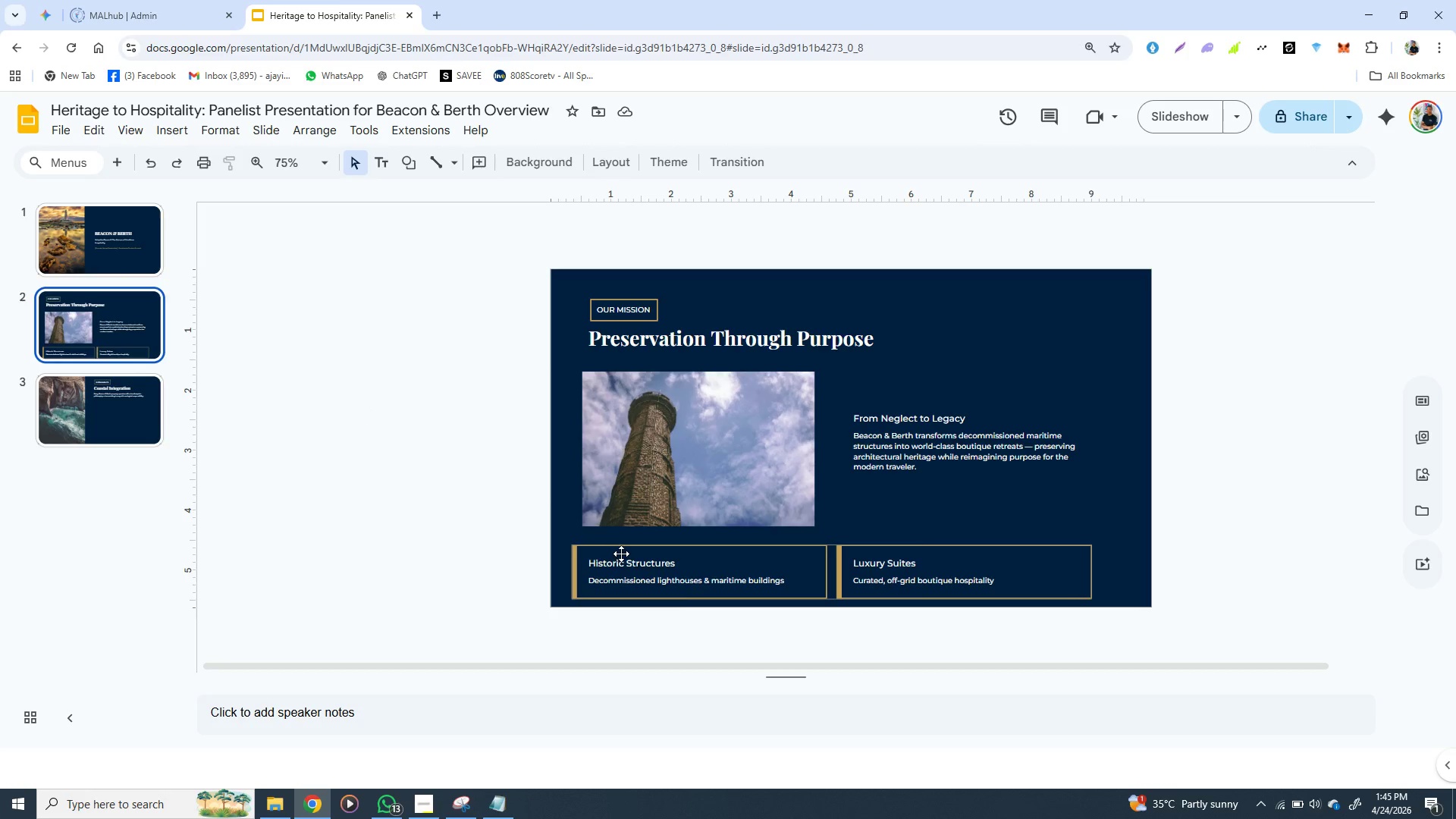 
wait(6.88)
 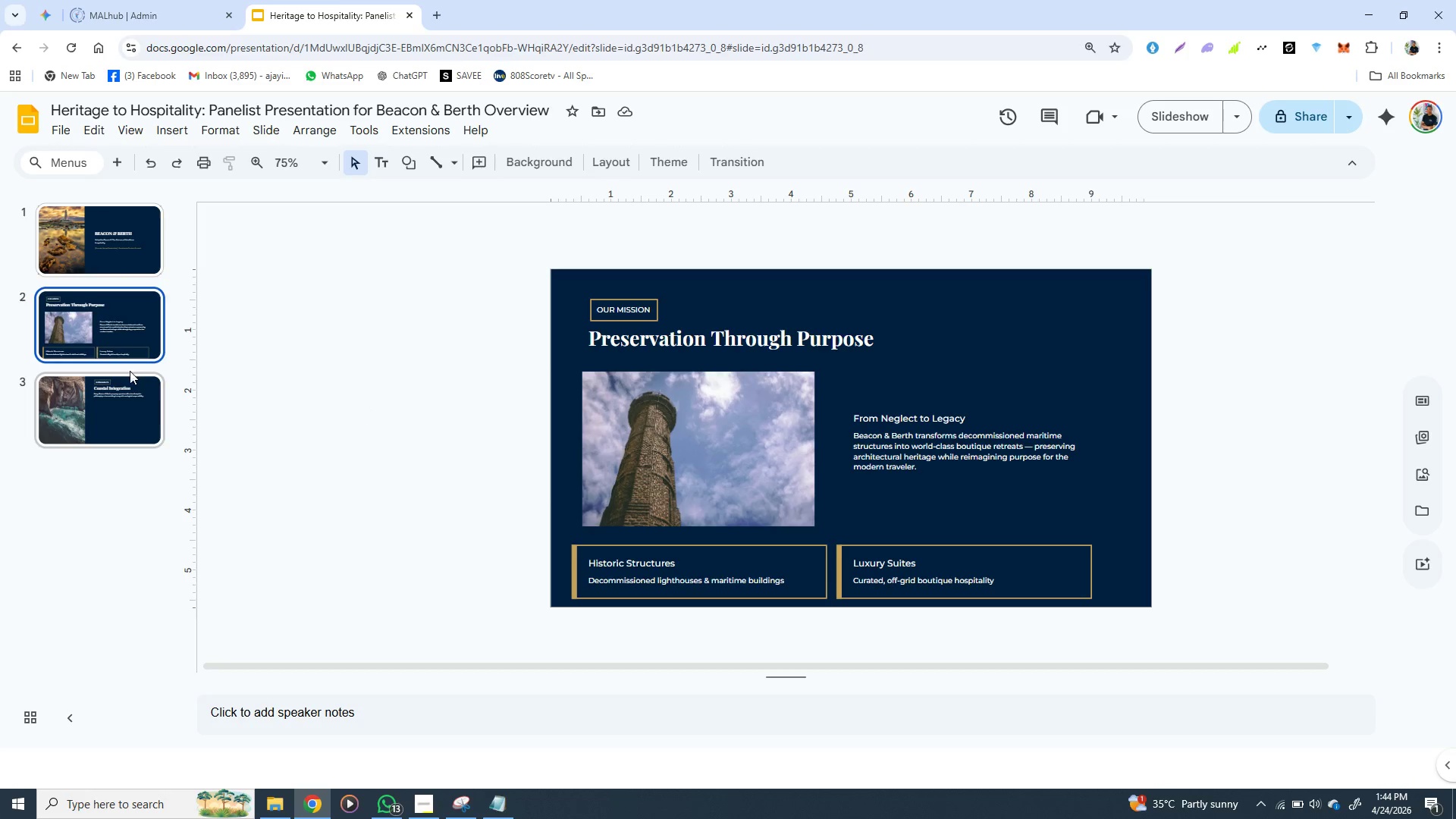 
left_click([621, 558])
 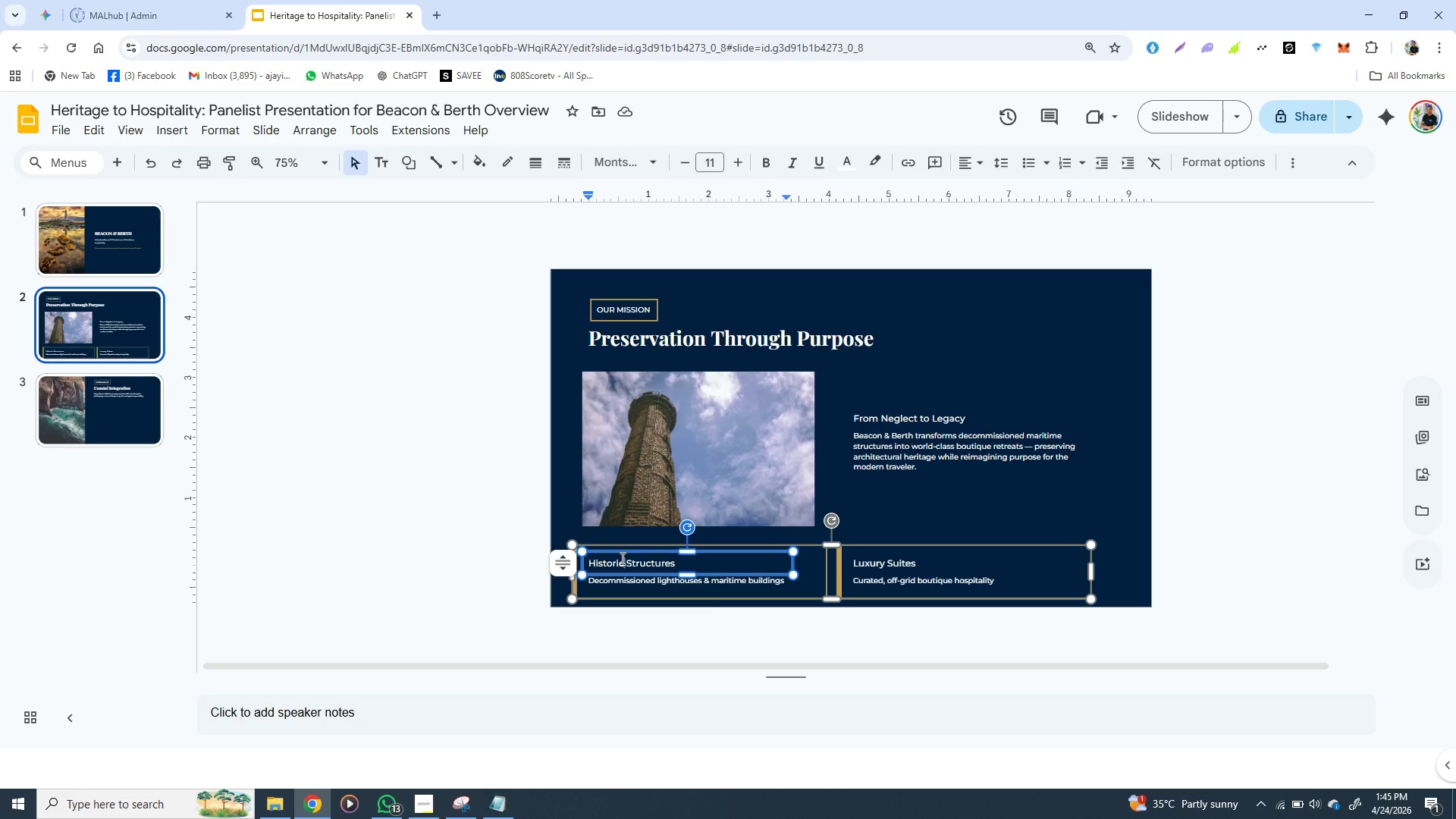 
hold_key(key=ShiftLeft, duration=1.51)
left_click([623, 583])
 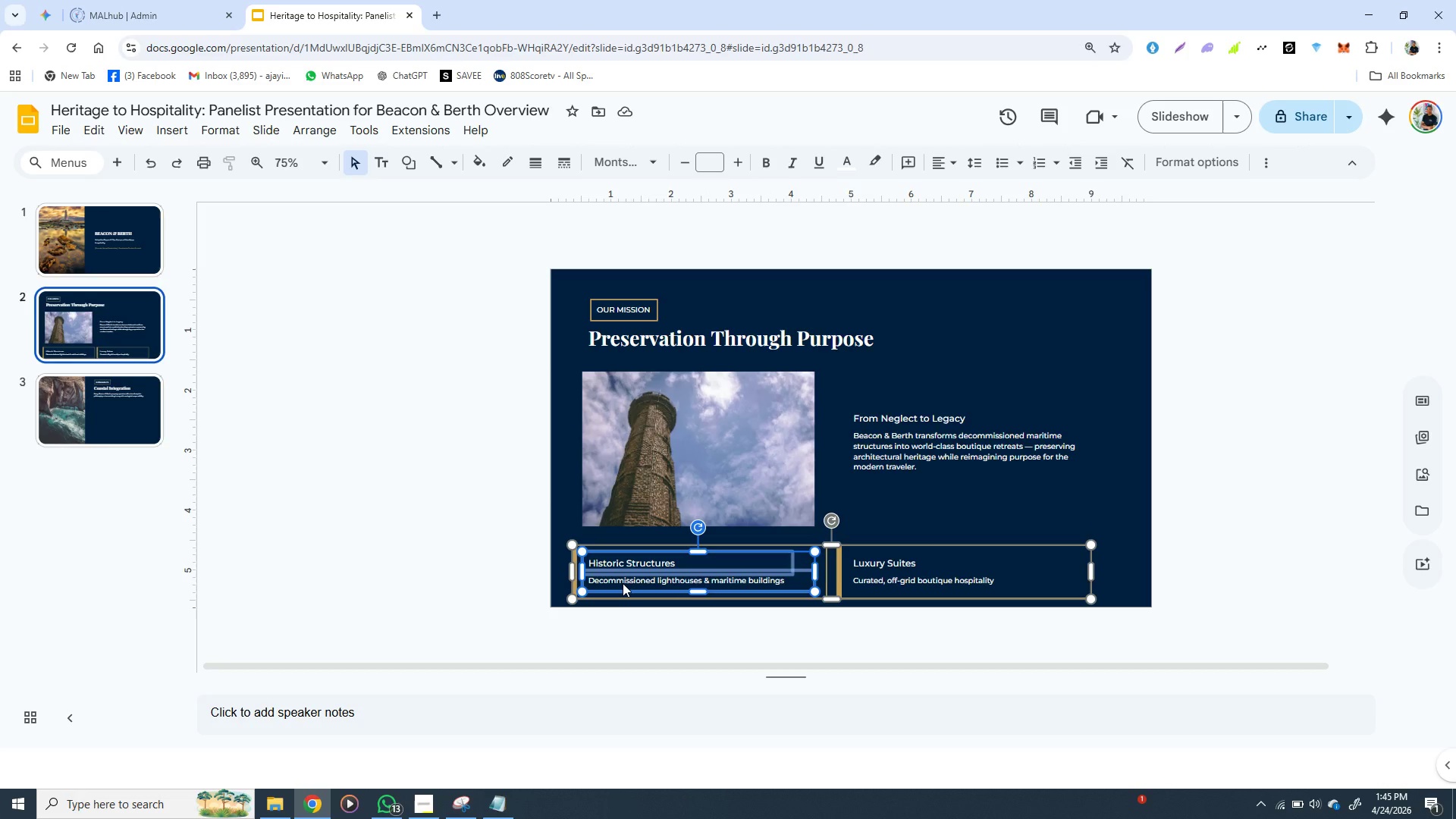 
right_click([623, 583])
 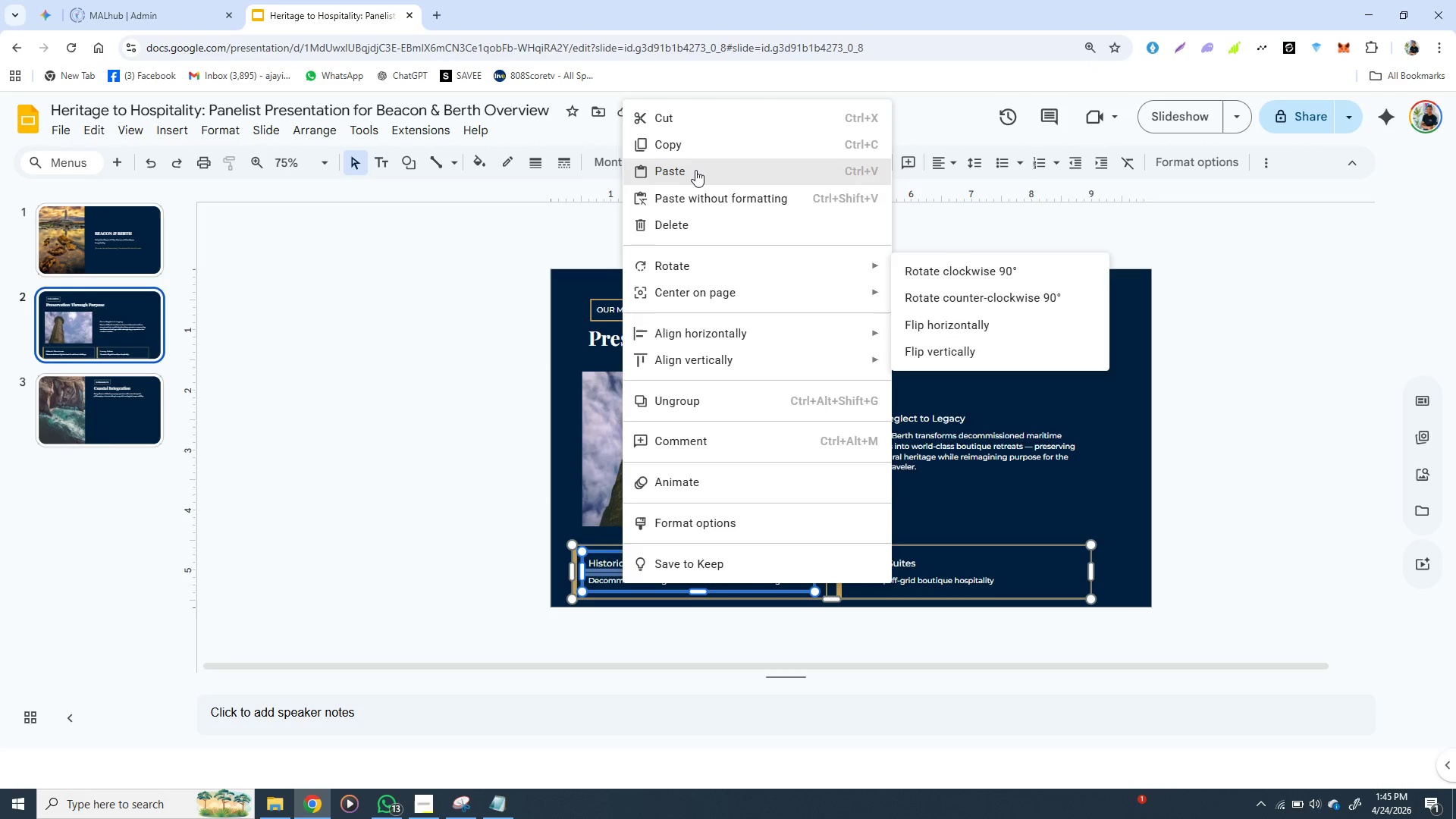 
left_click([699, 150])
 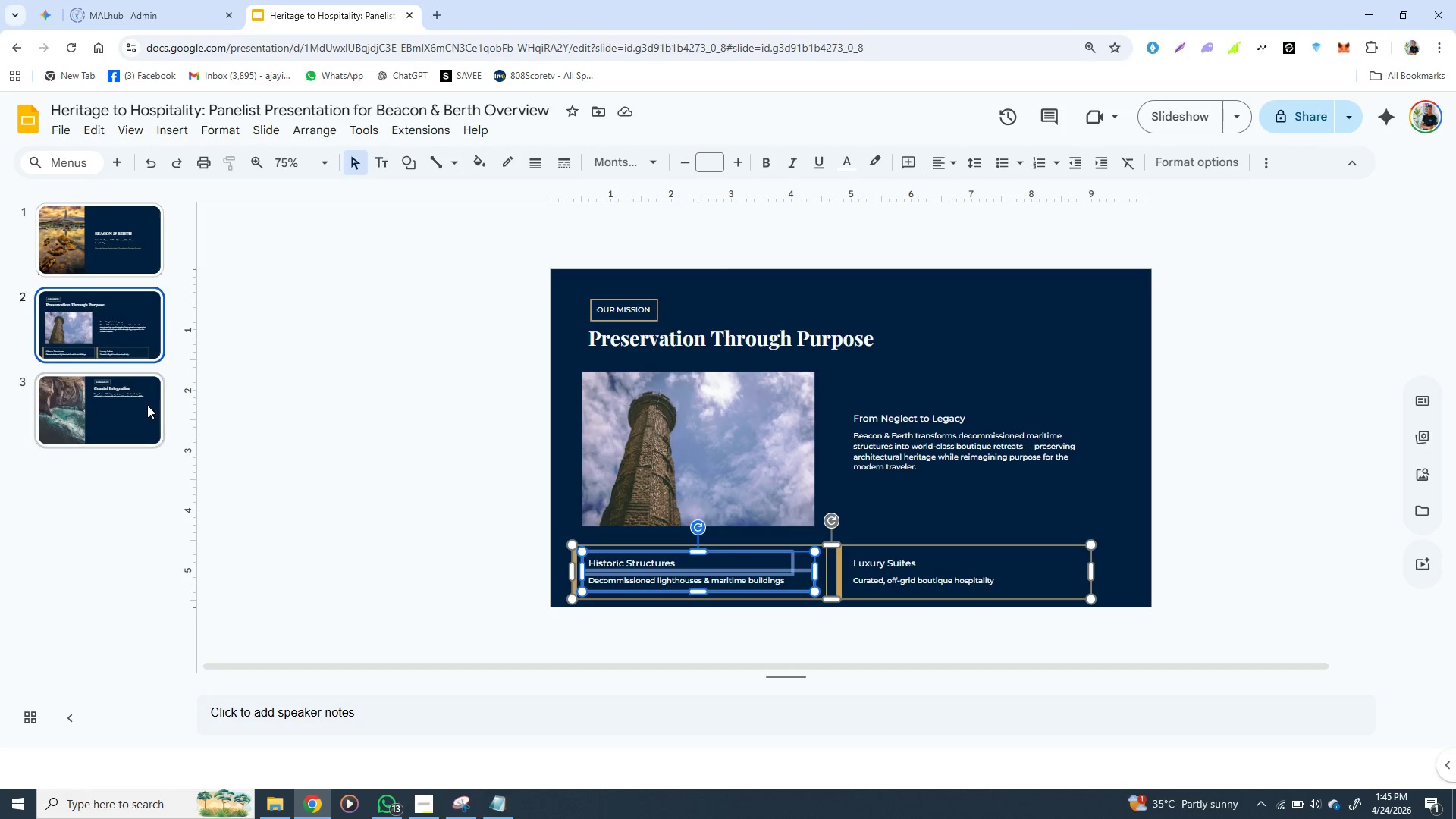 
left_click([147, 405])
 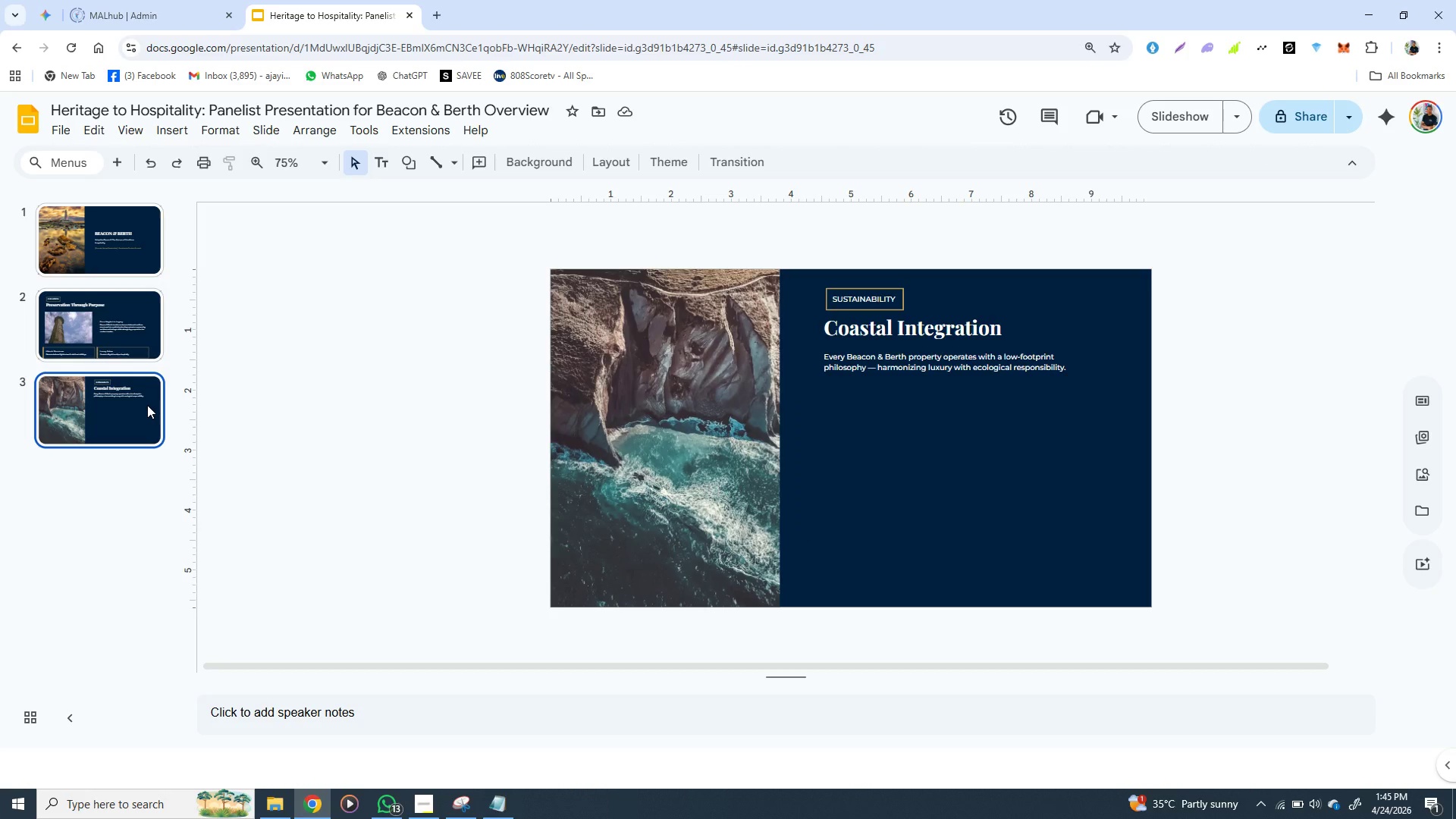 
key(Control+V)
 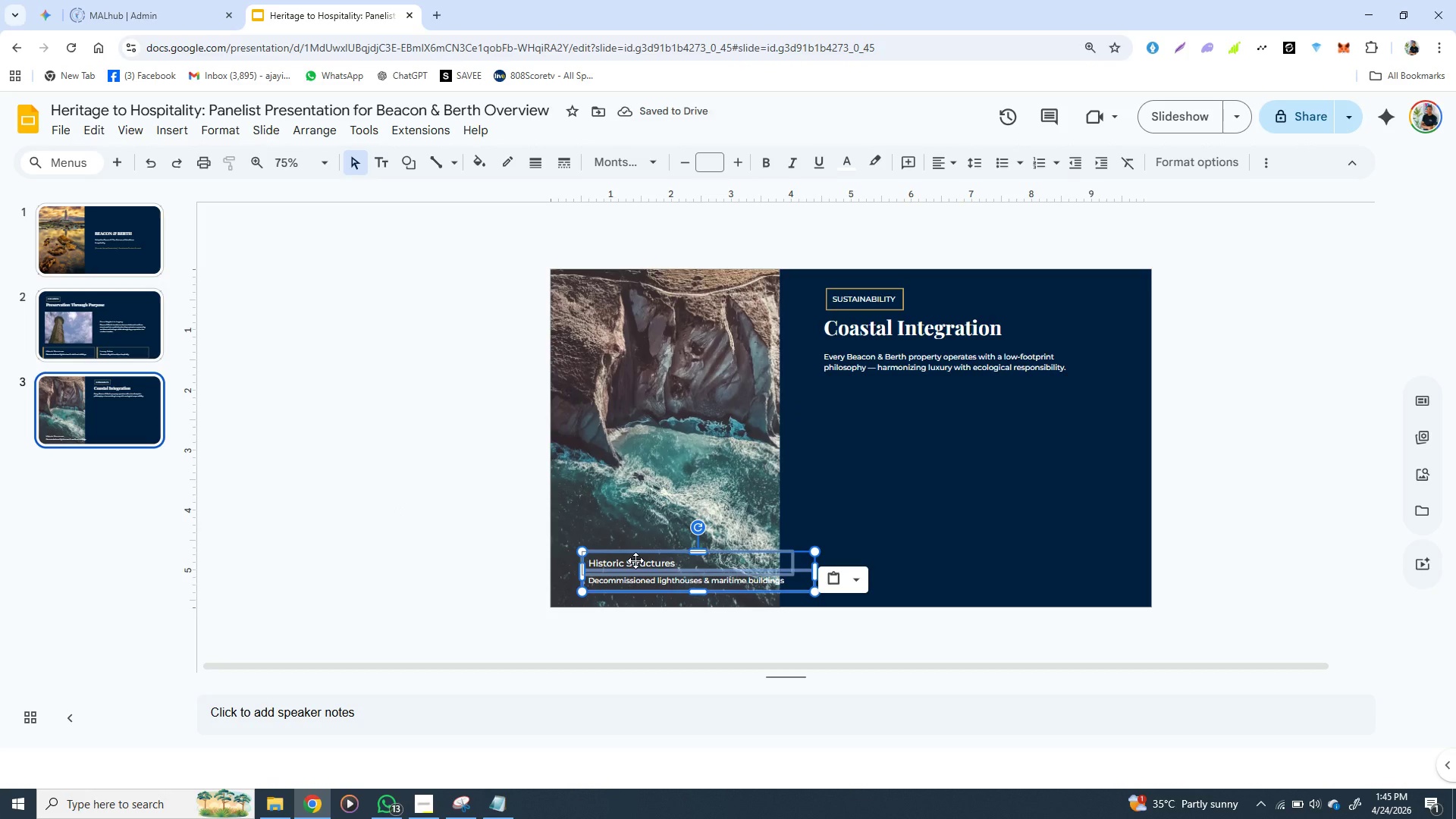 
left_click_drag(start_coordinate=[635, 560], to_coordinate=[873, 403])
 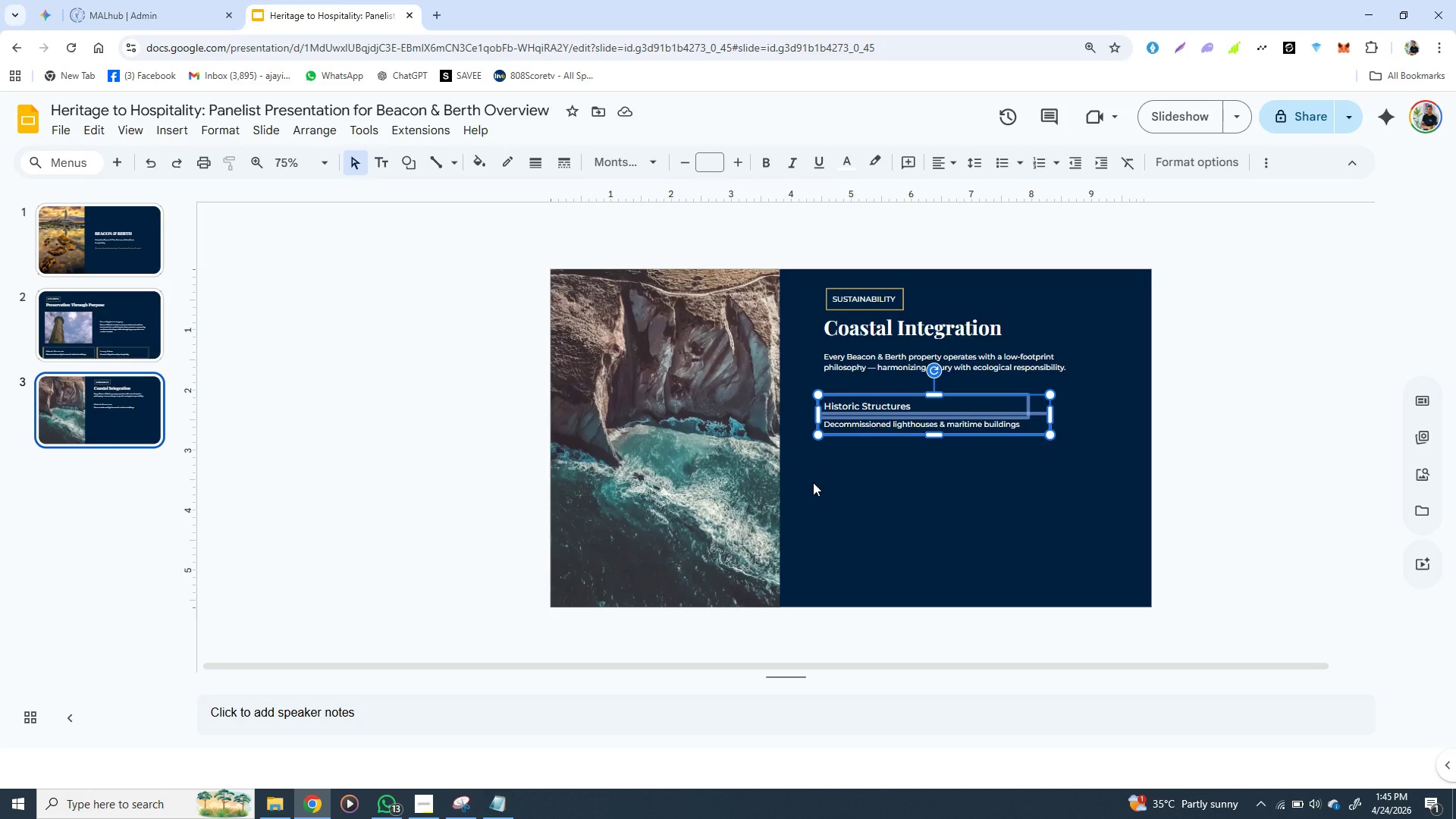 
wait(10.66)
 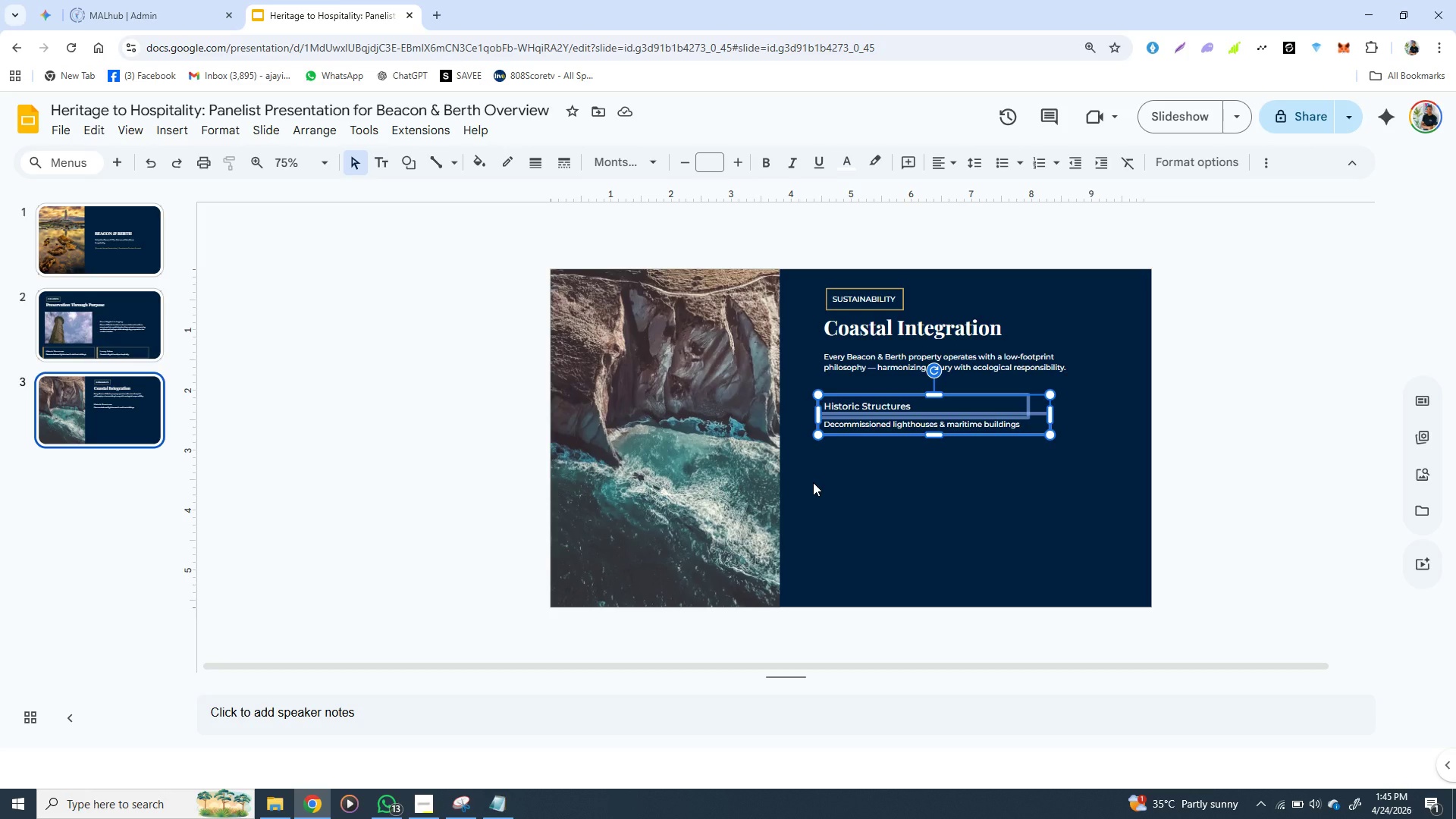 
left_click([497, 801])
 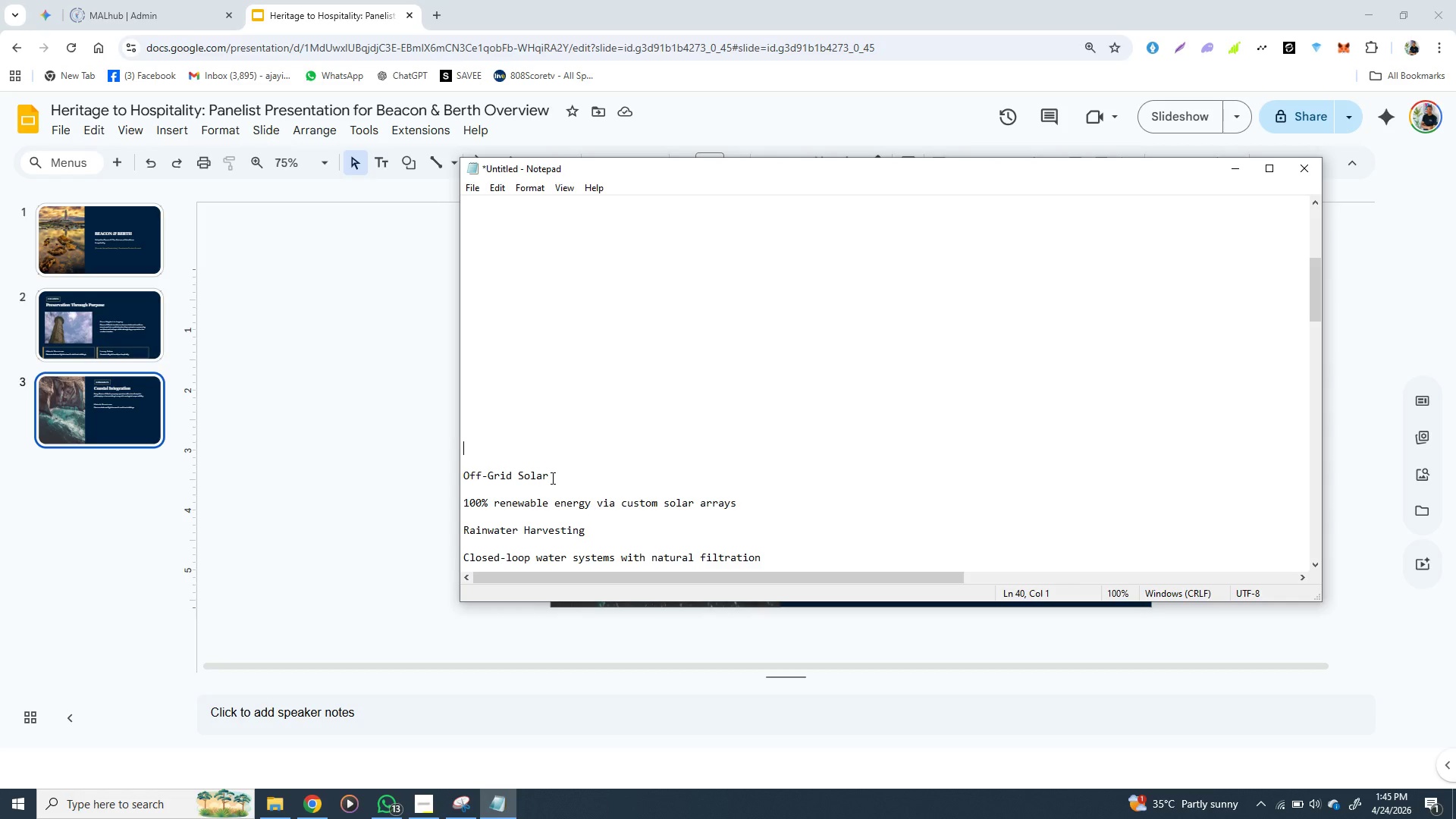 
left_click_drag(start_coordinate=[551, 478], to_coordinate=[459, 474])
 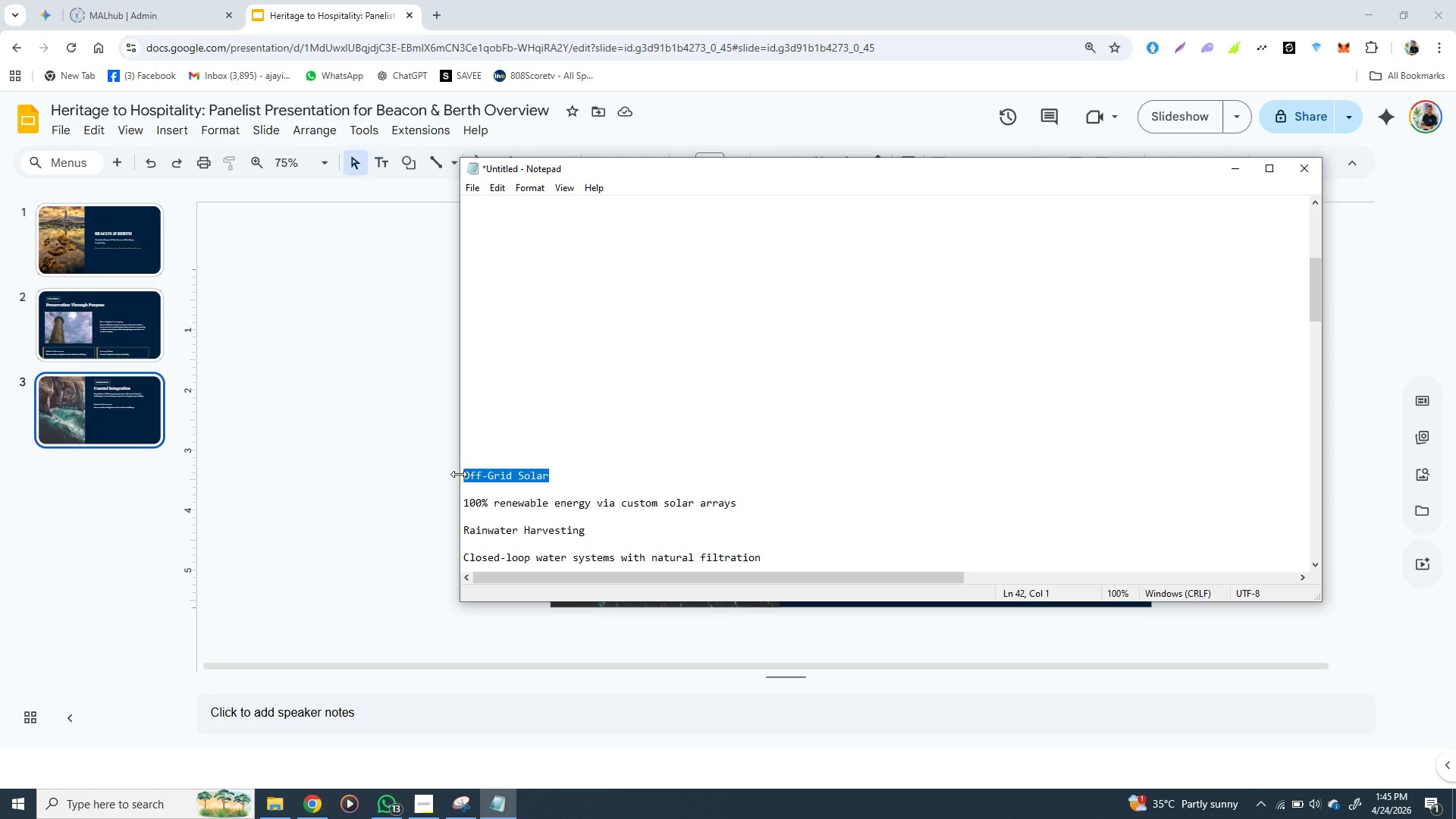 
key(Control+X)
 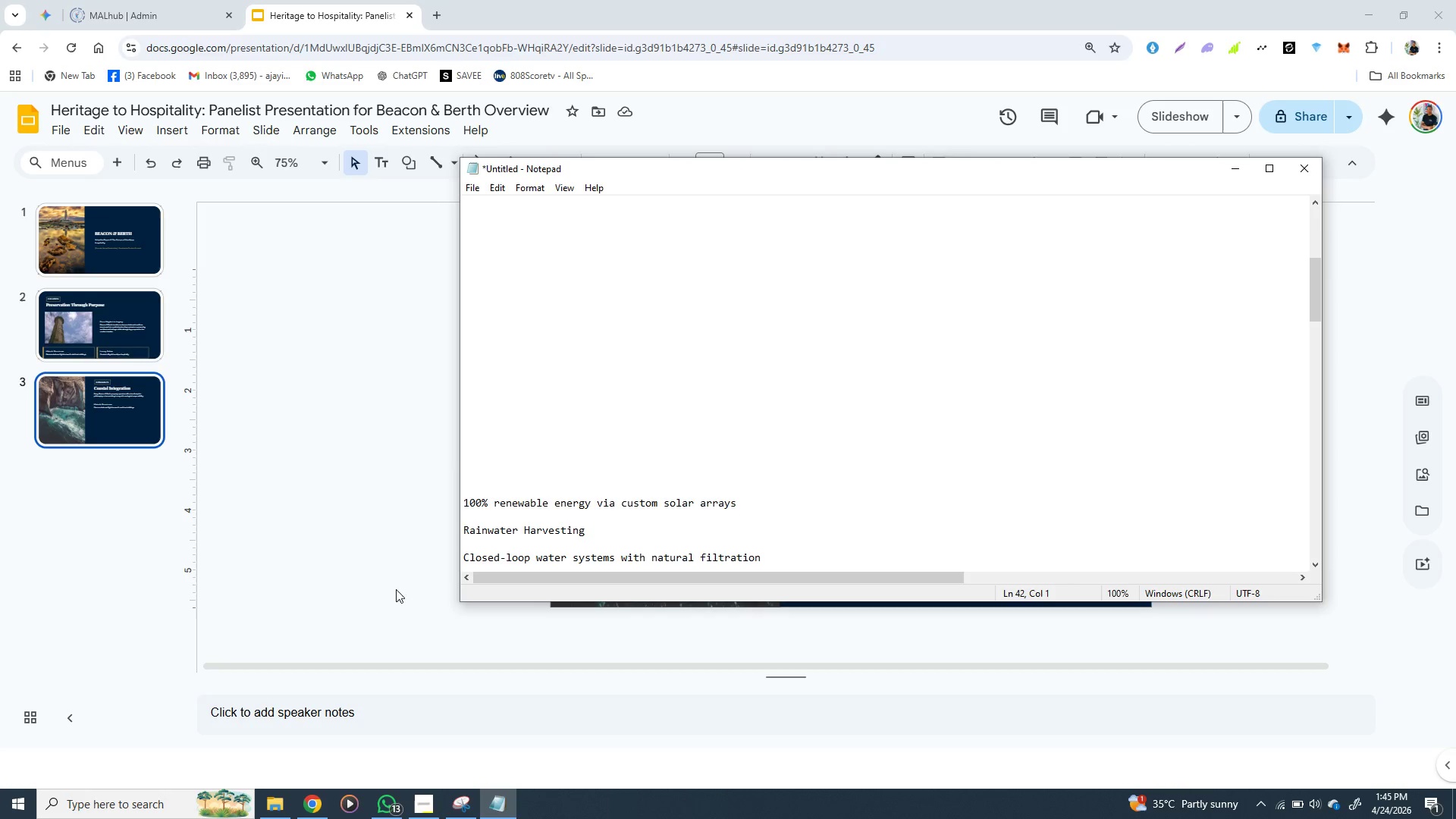 
left_click([396, 573])
 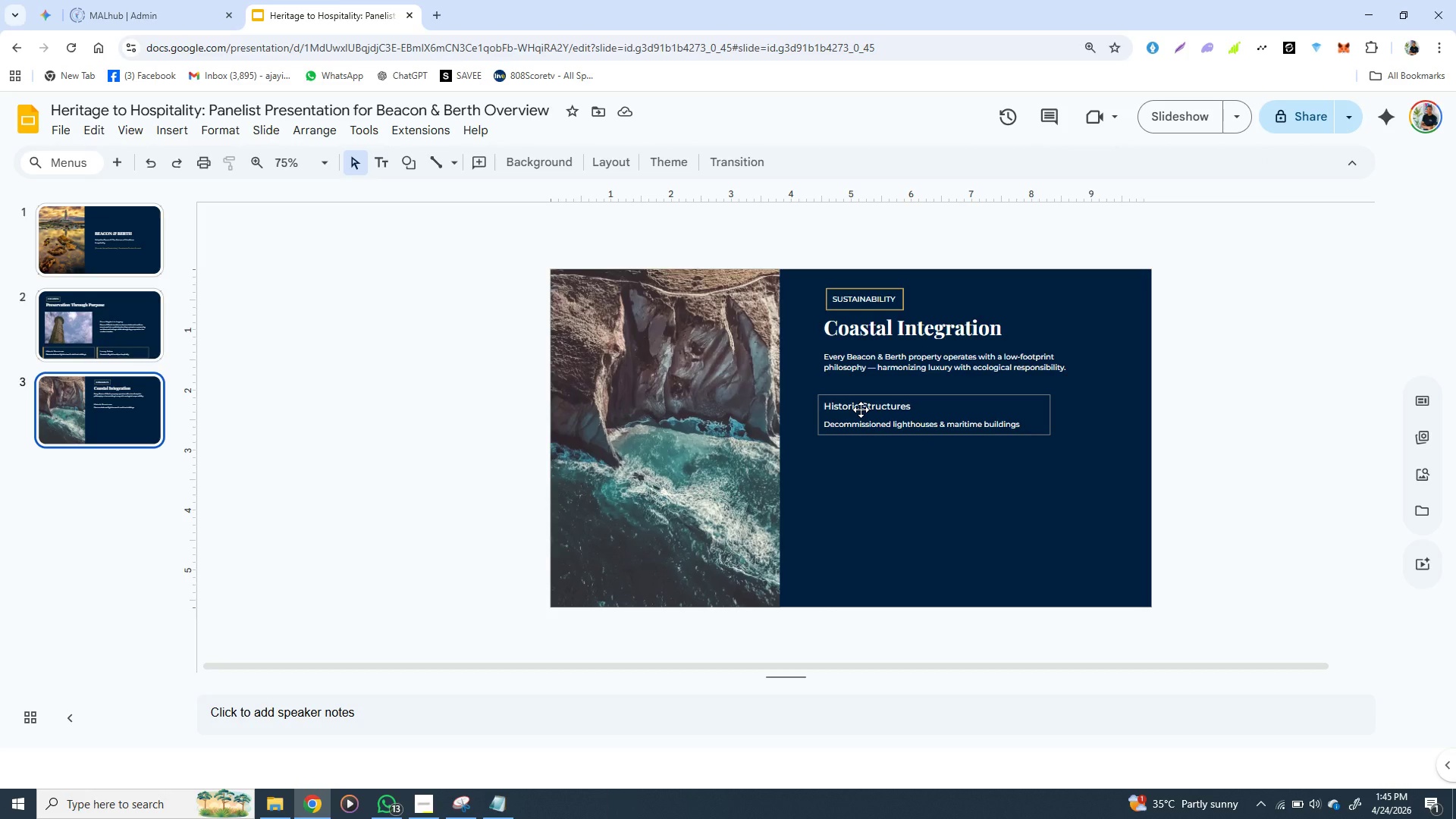 
double_click([861, 410])
 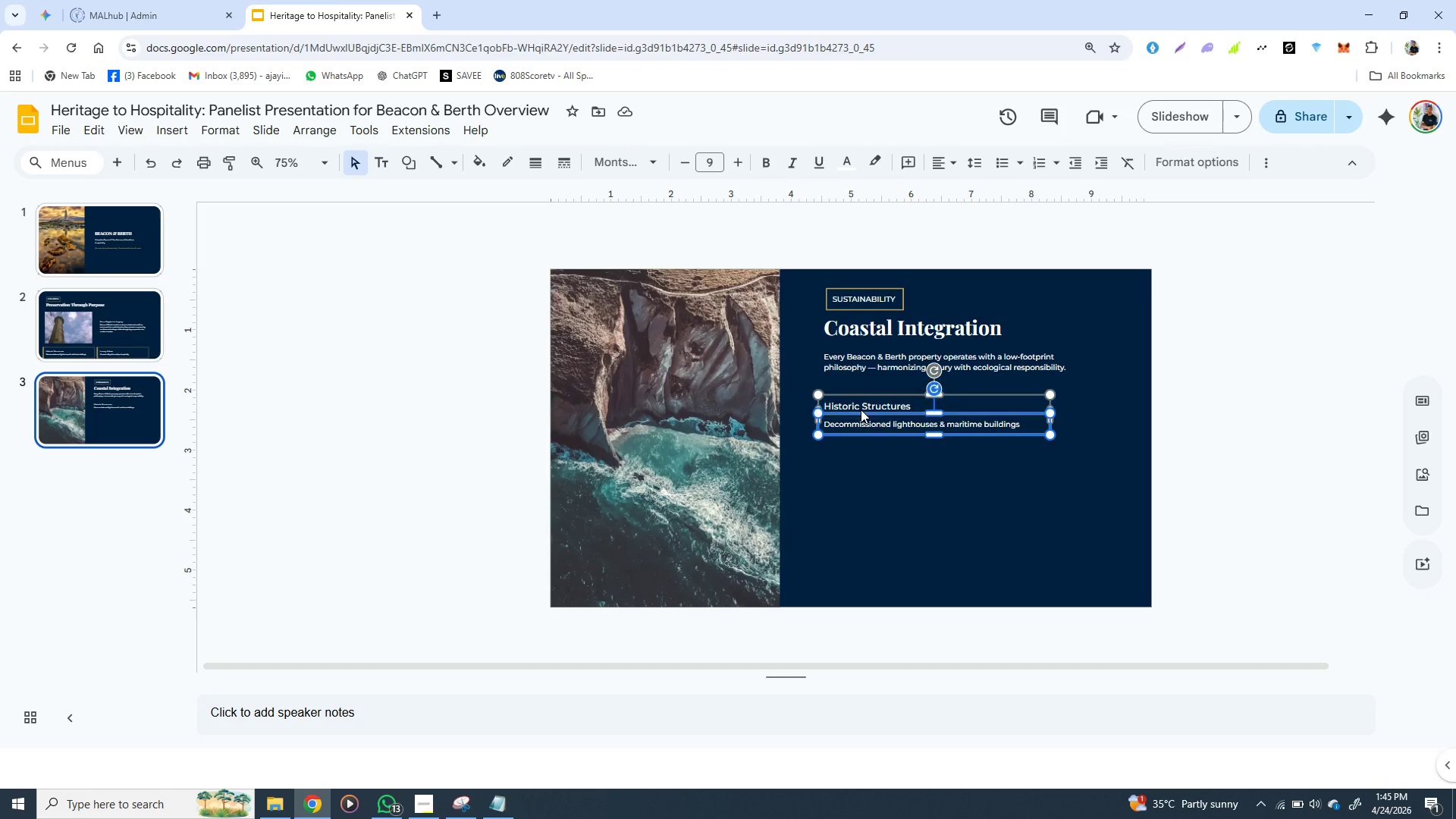 
triple_click([861, 410])
 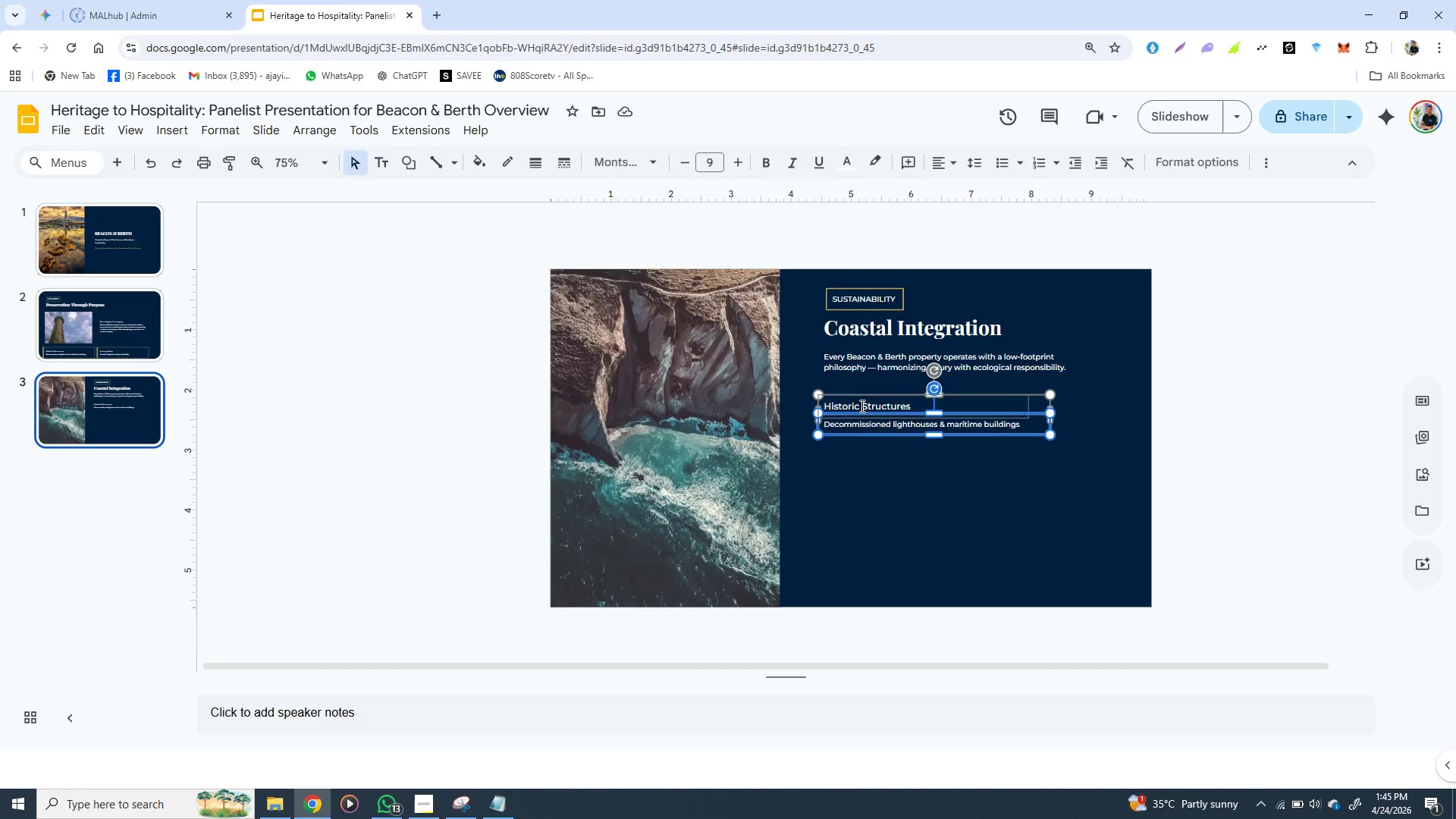 
double_click([861, 406])
 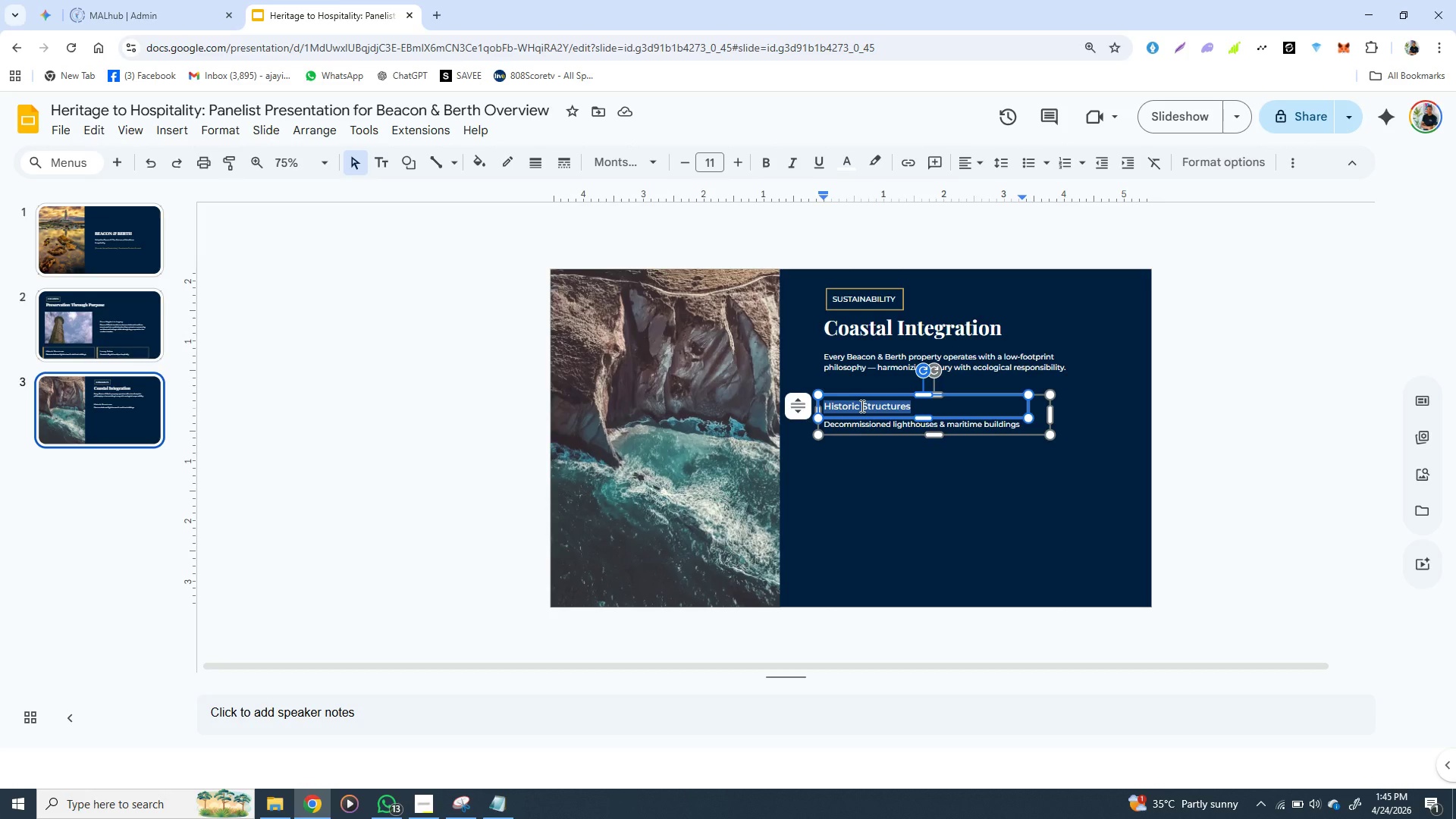 
triple_click([861, 406])
 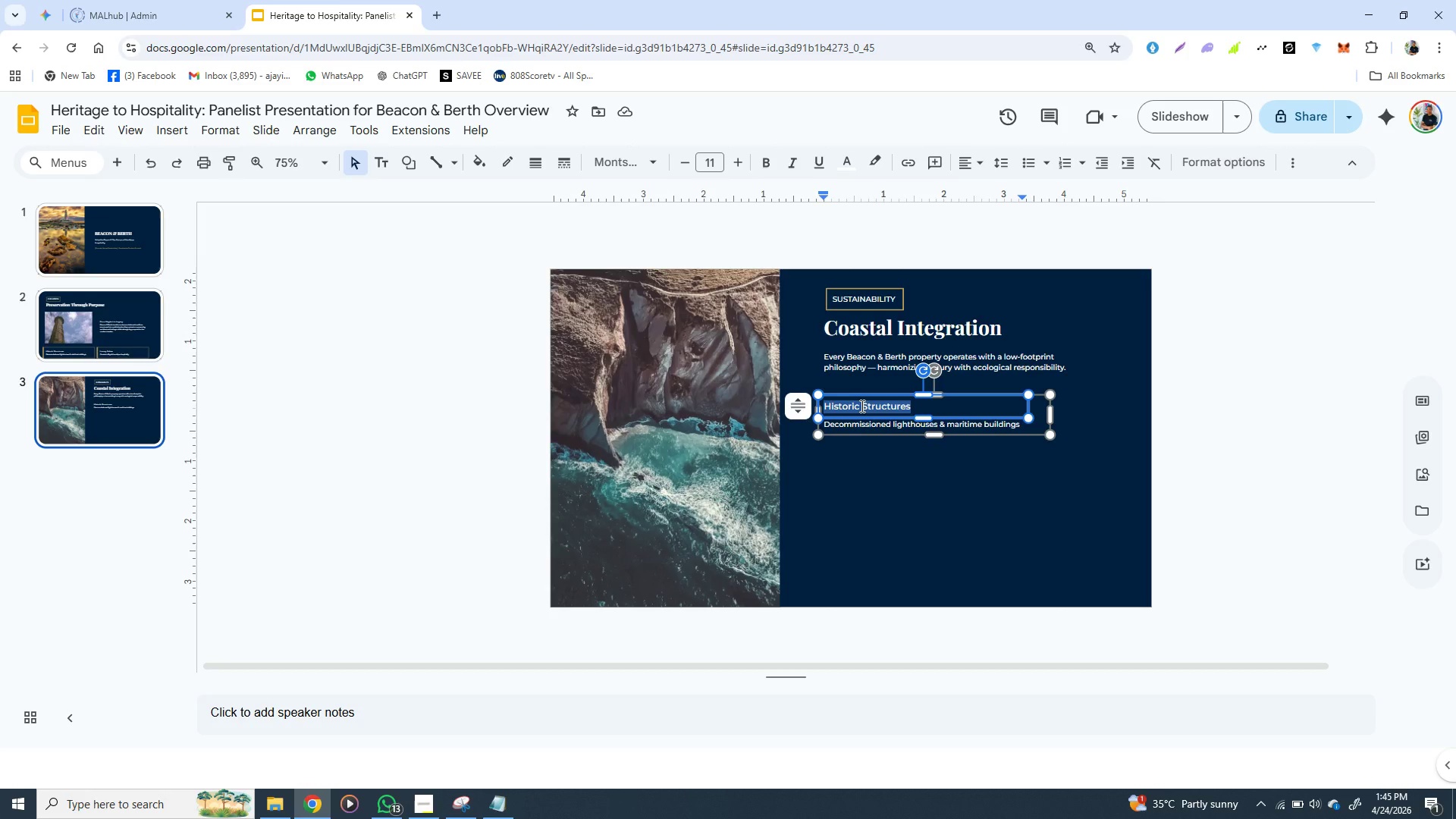 
key(Control+V)
 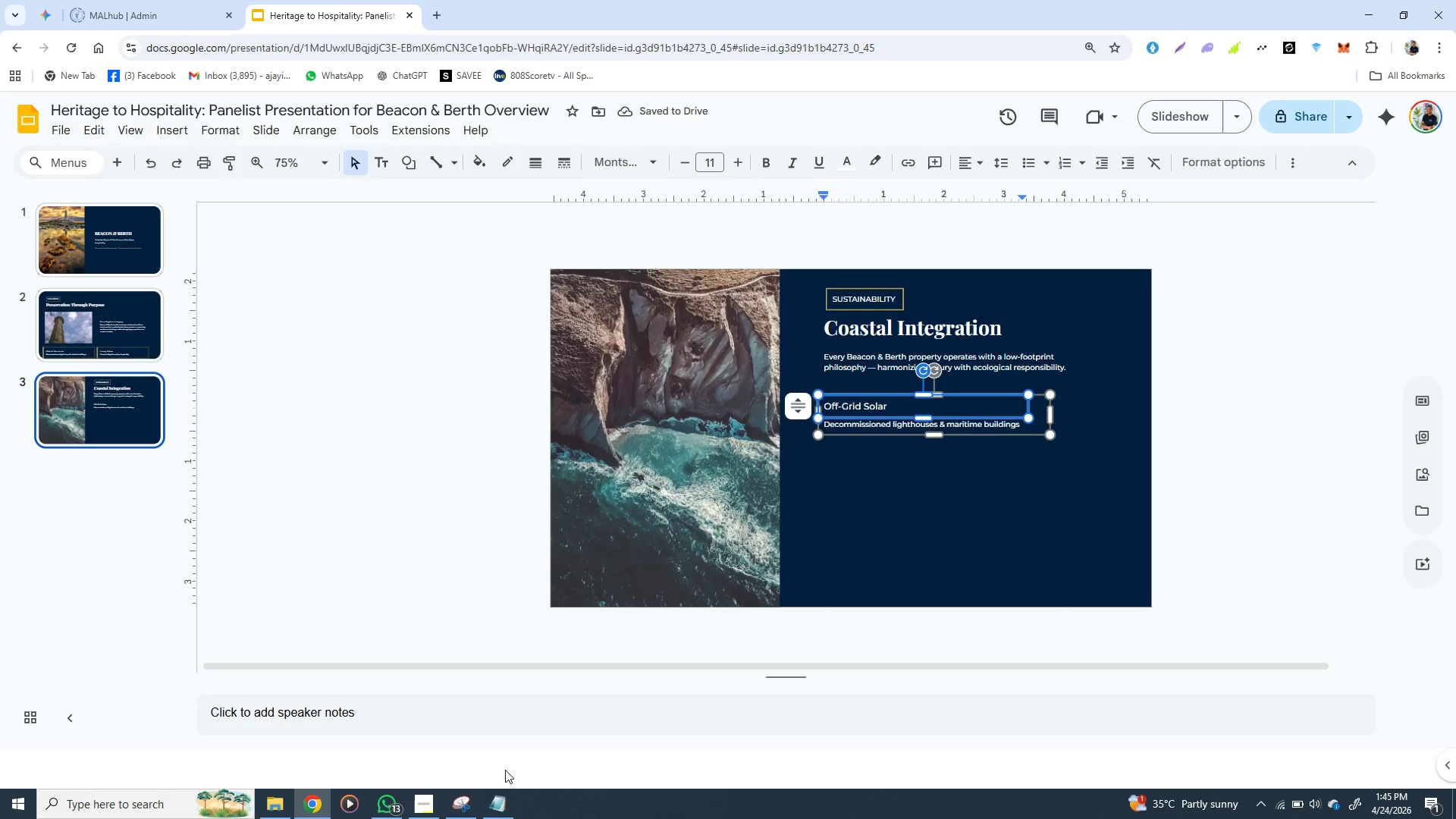 
left_click([501, 793])
 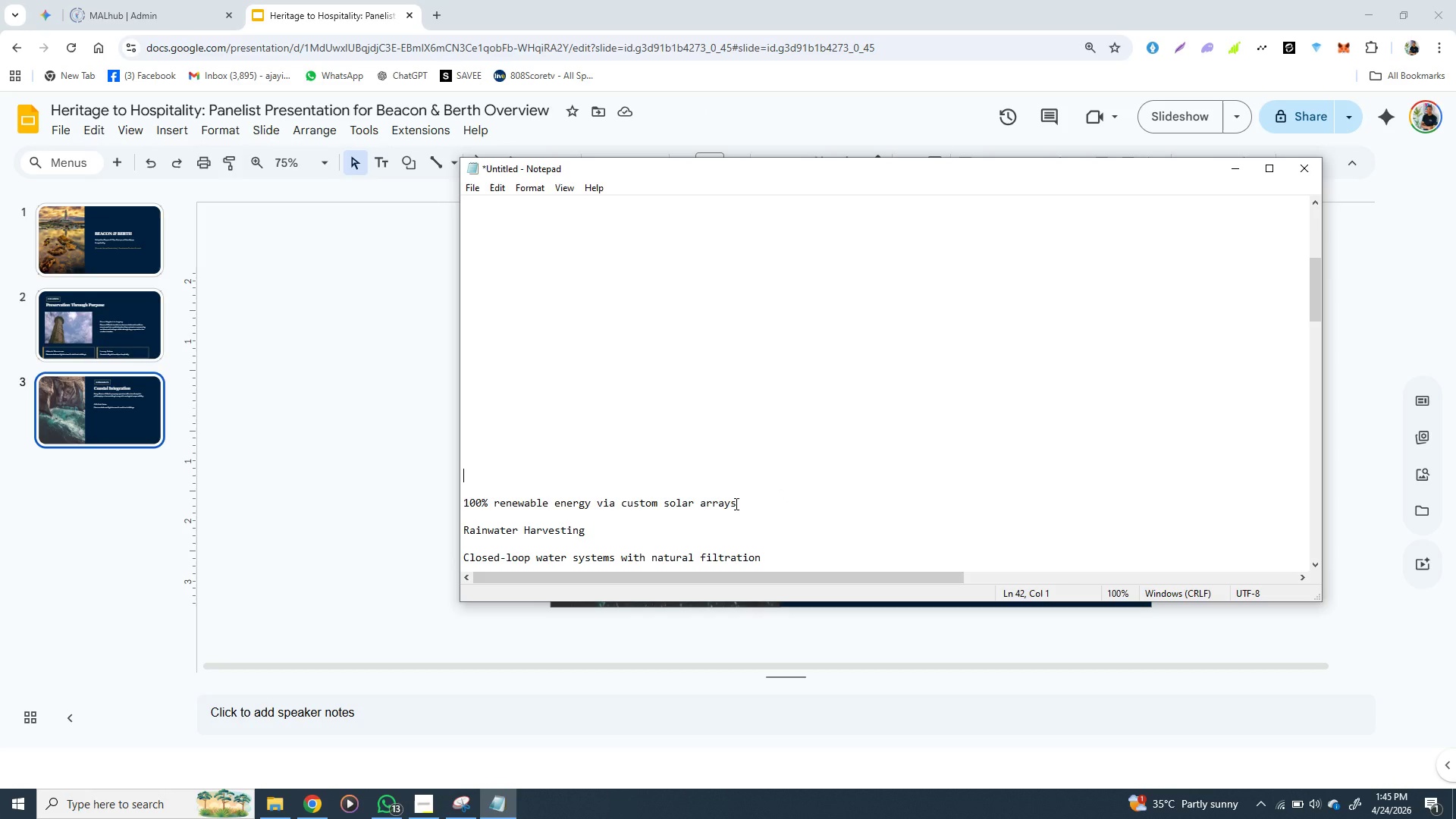 
left_click_drag(start_coordinate=[735, 504], to_coordinate=[463, 505])
 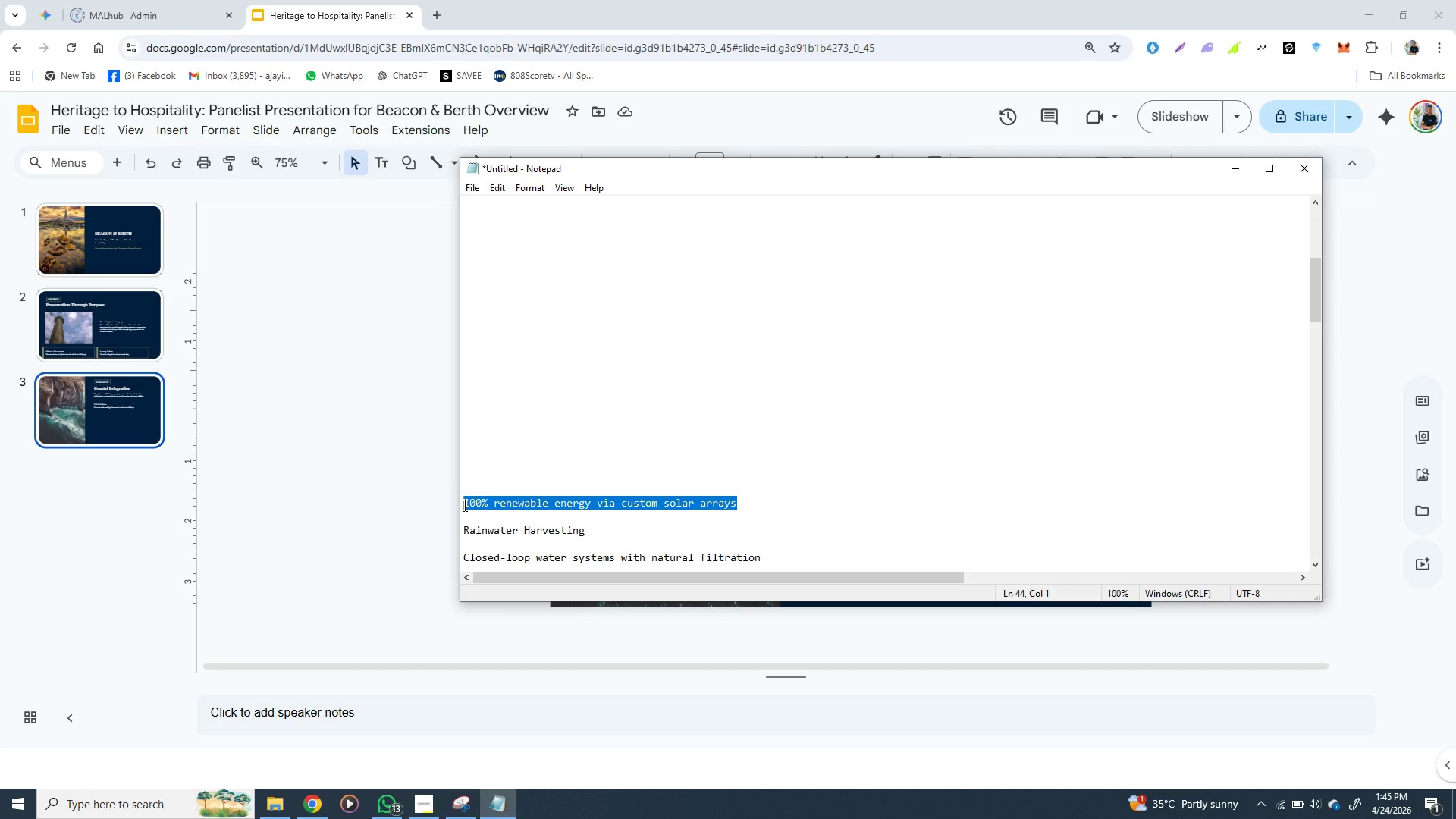 
key(Control+X)
 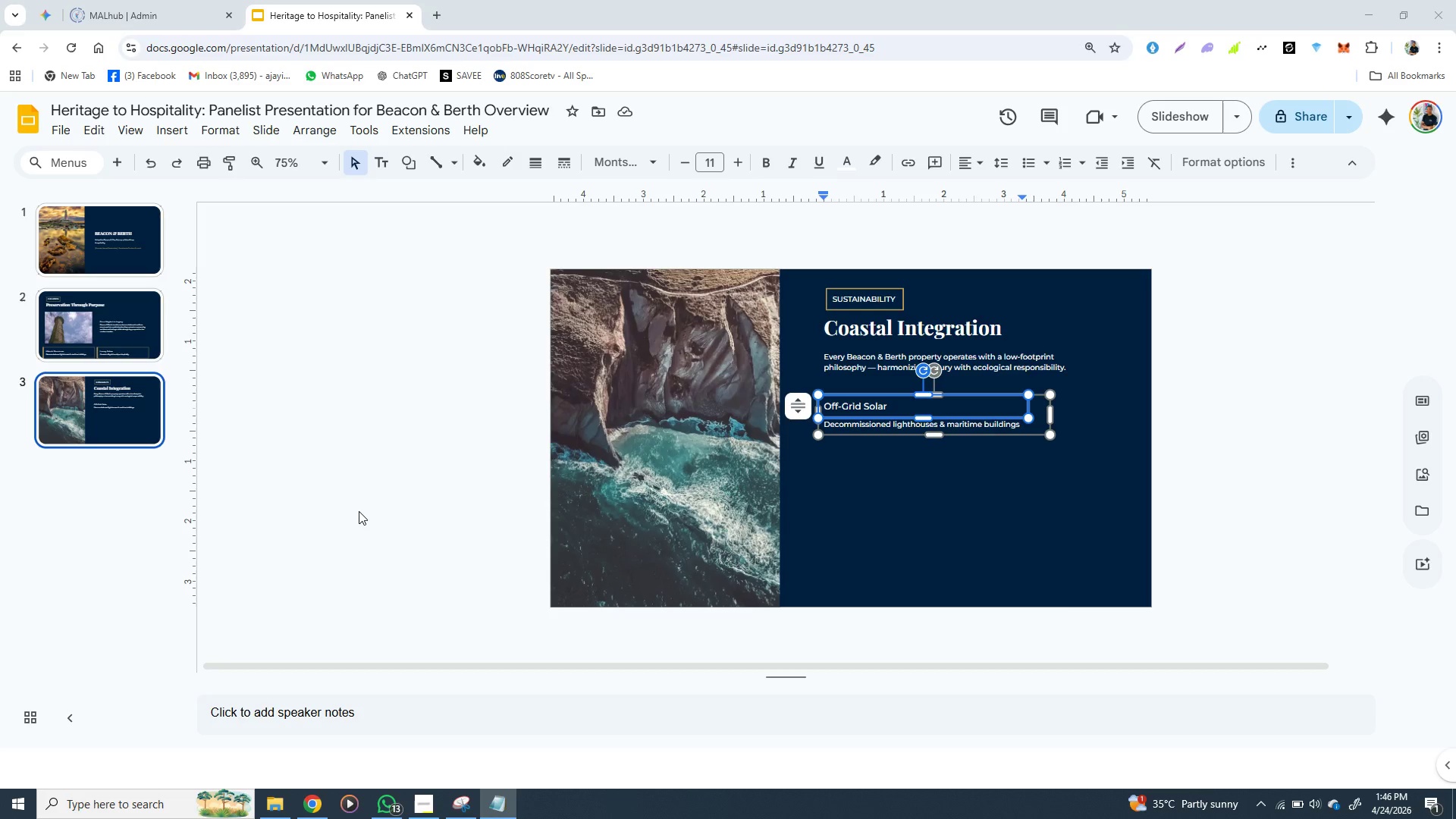 
left_click([359, 511])
 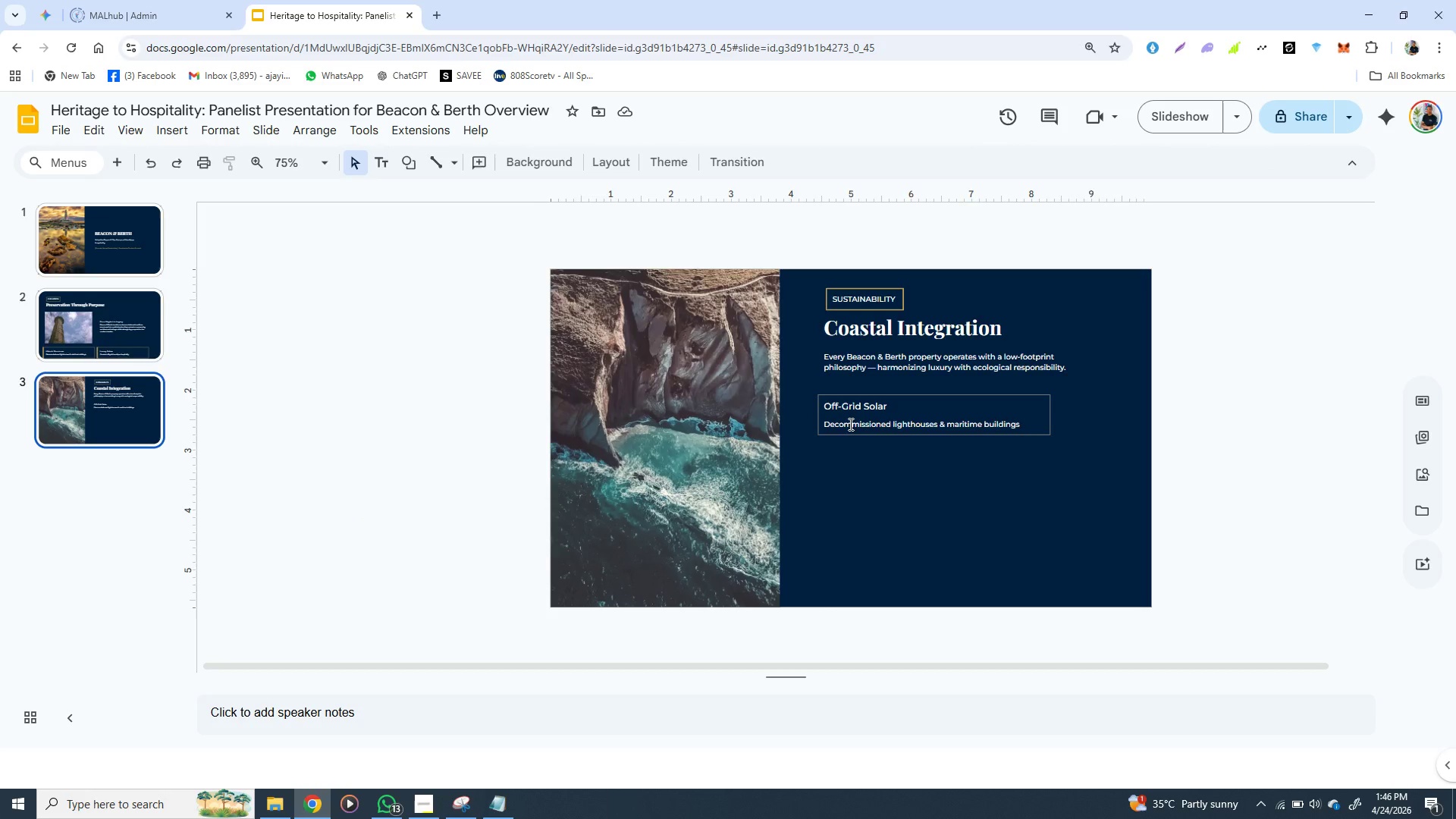 
double_click([849, 424])
 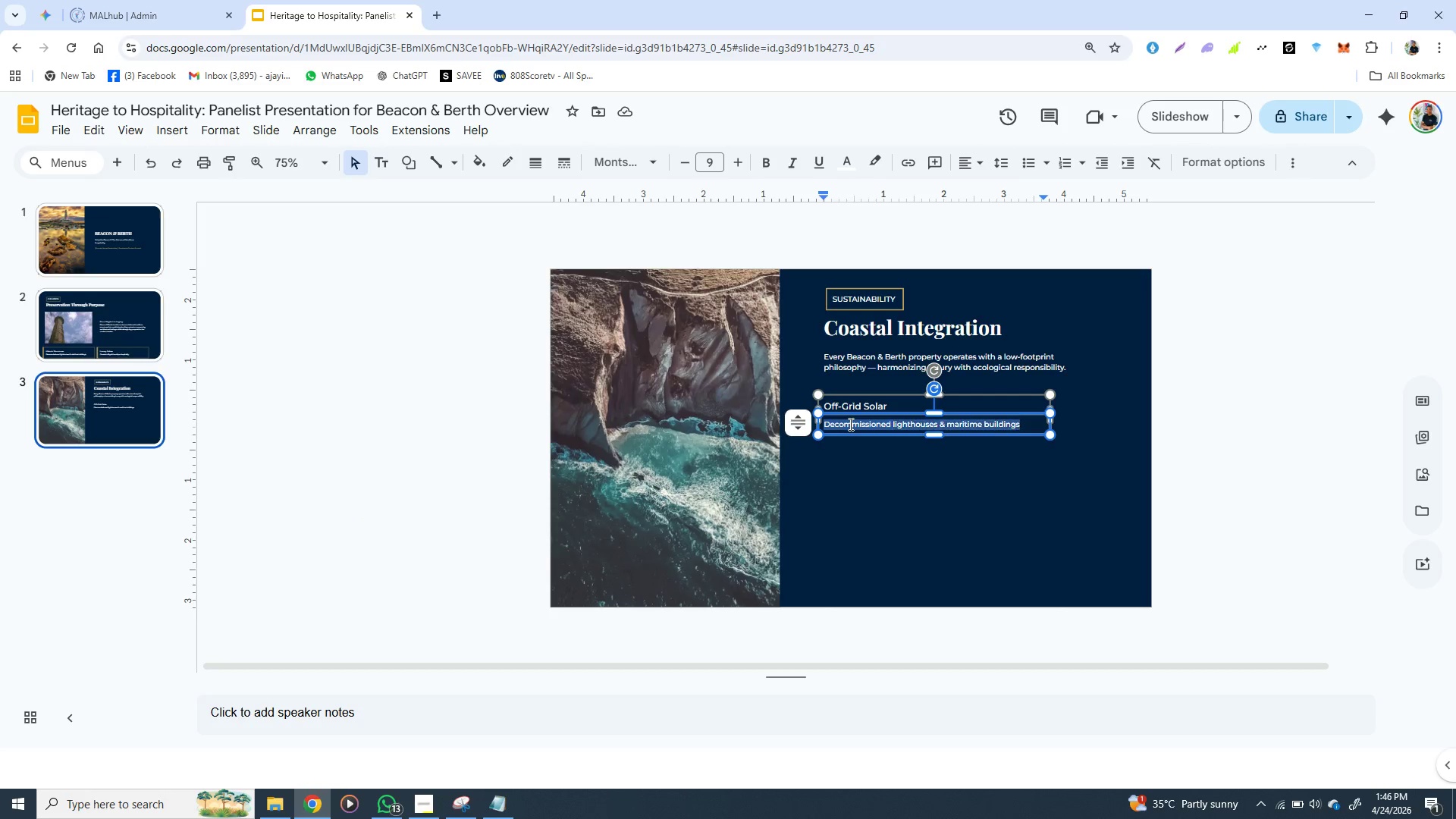 
triple_click([849, 424])
 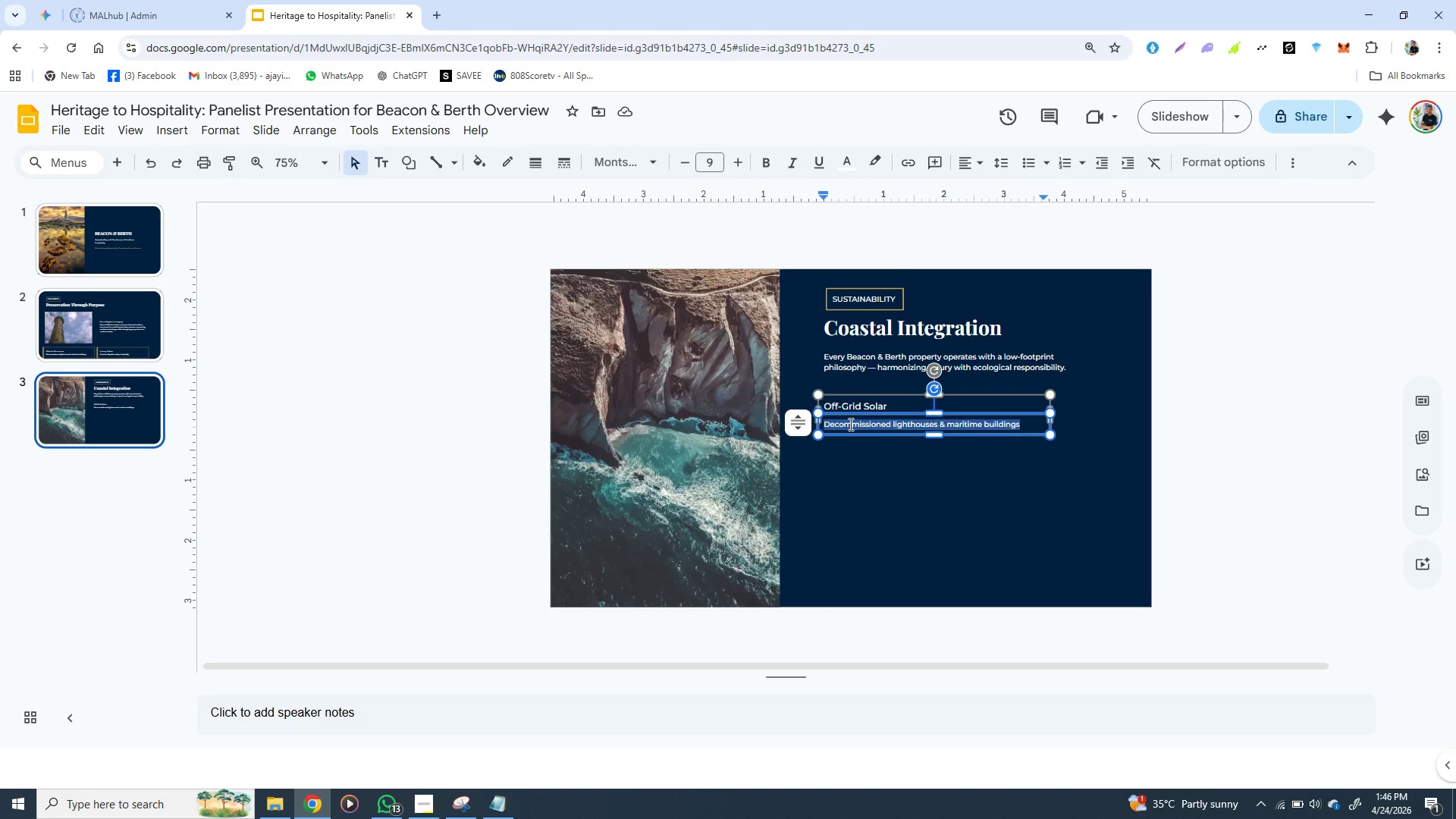 
key(Control+V)
 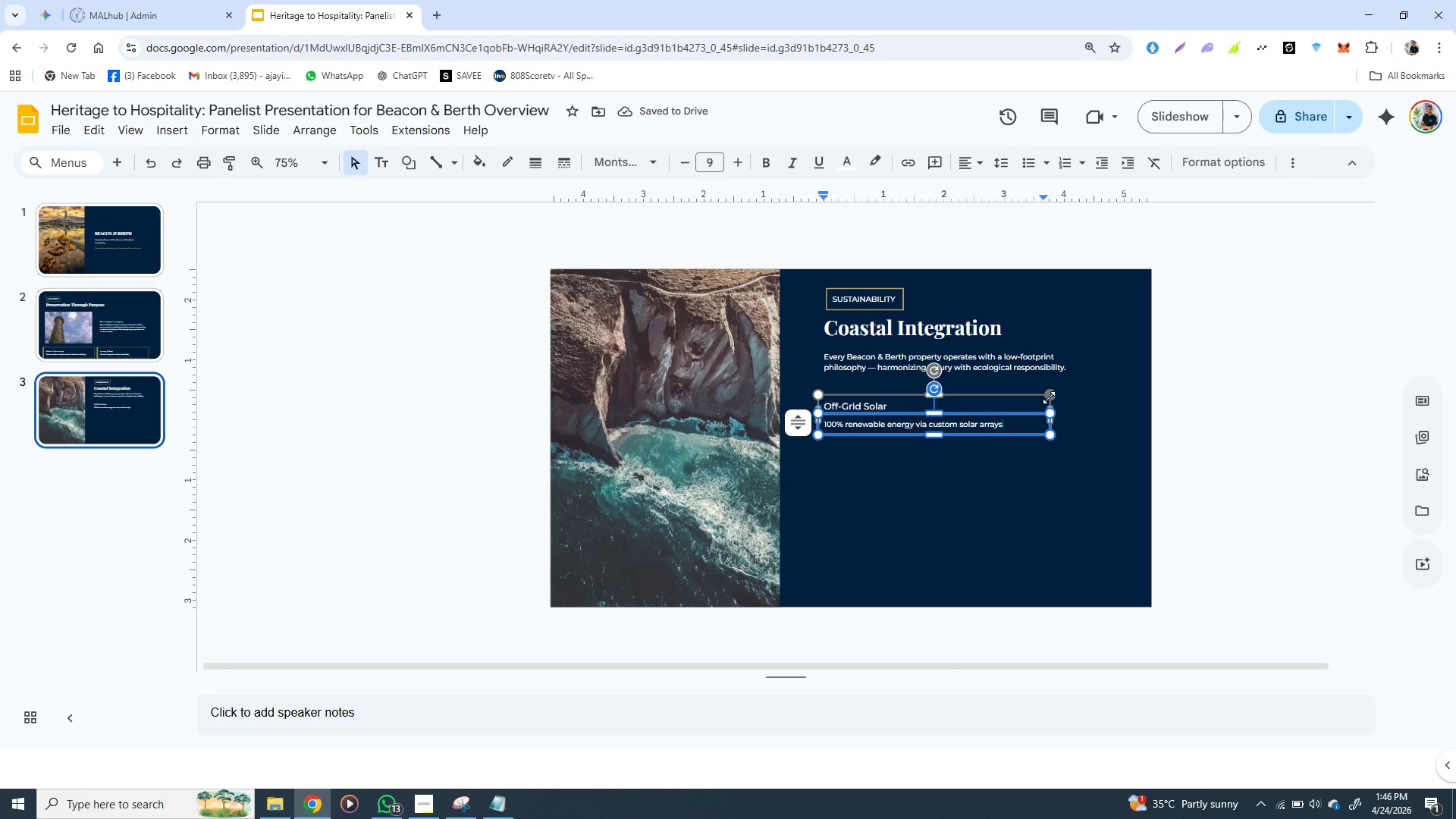 
left_click([1084, 425])
 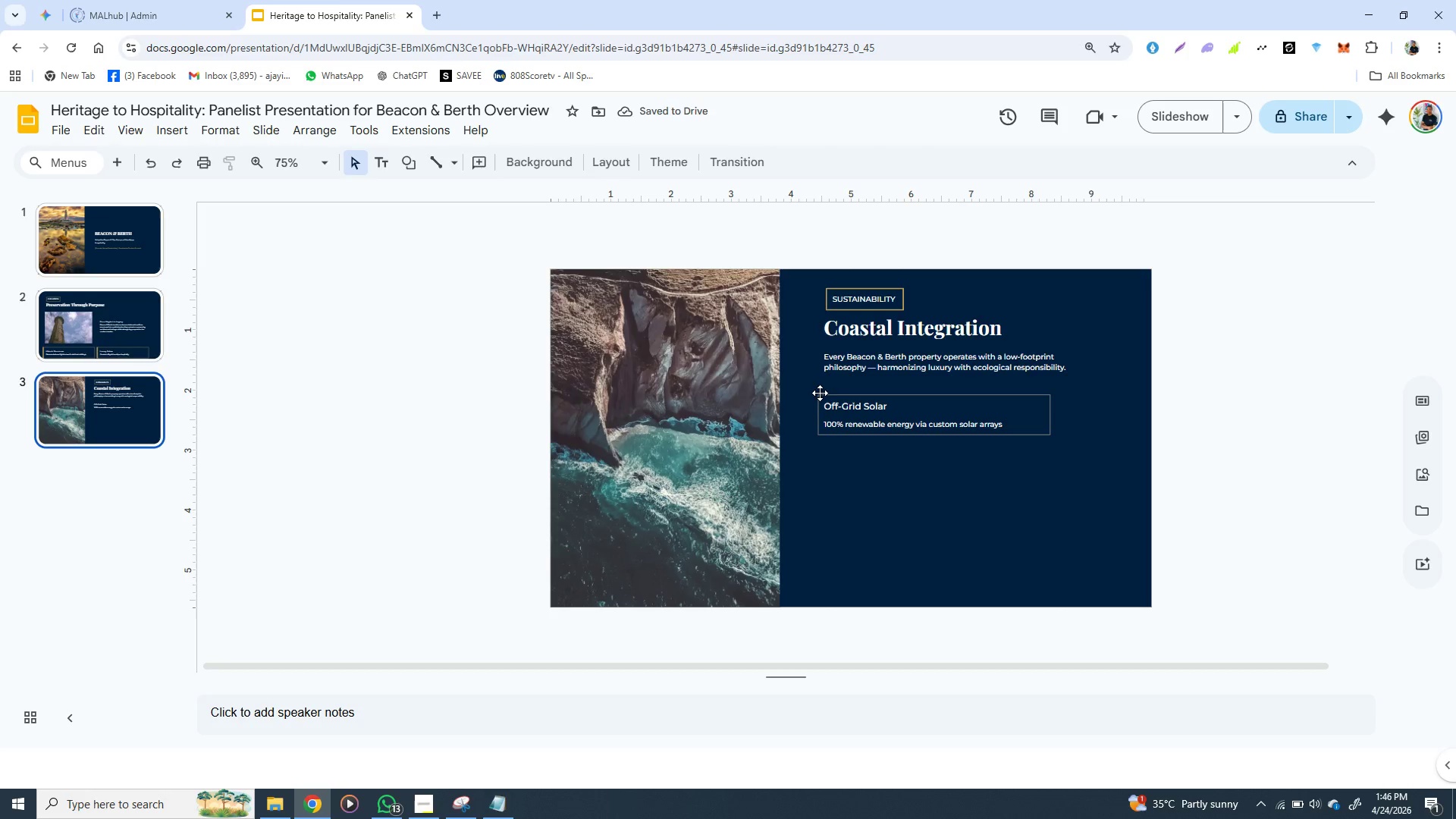 
left_click([820, 393])
 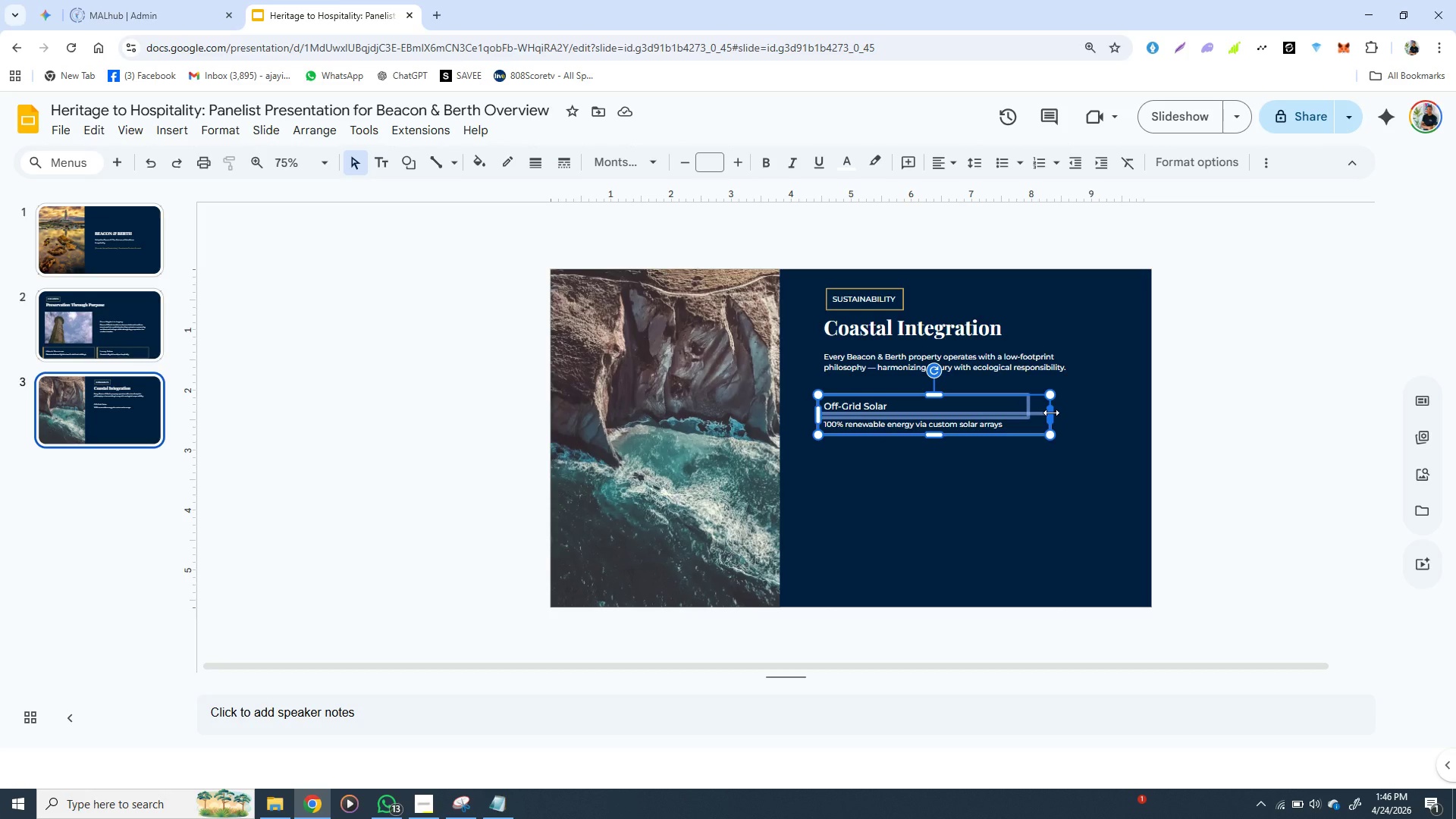 
left_click_drag(start_coordinate=[1051, 413], to_coordinate=[953, 423])
 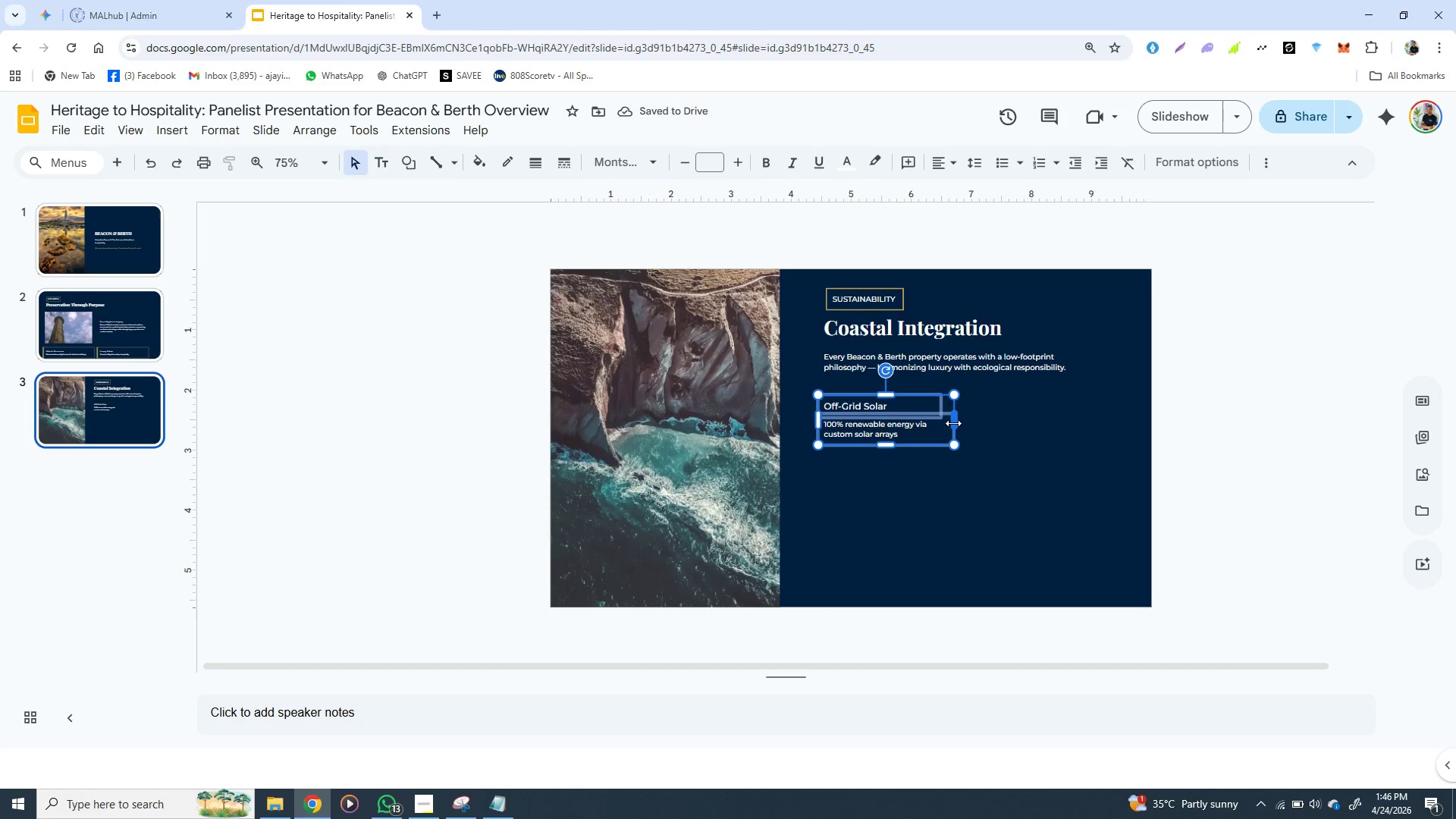 
left_click_drag(start_coordinate=[953, 423], to_coordinate=[940, 423])
 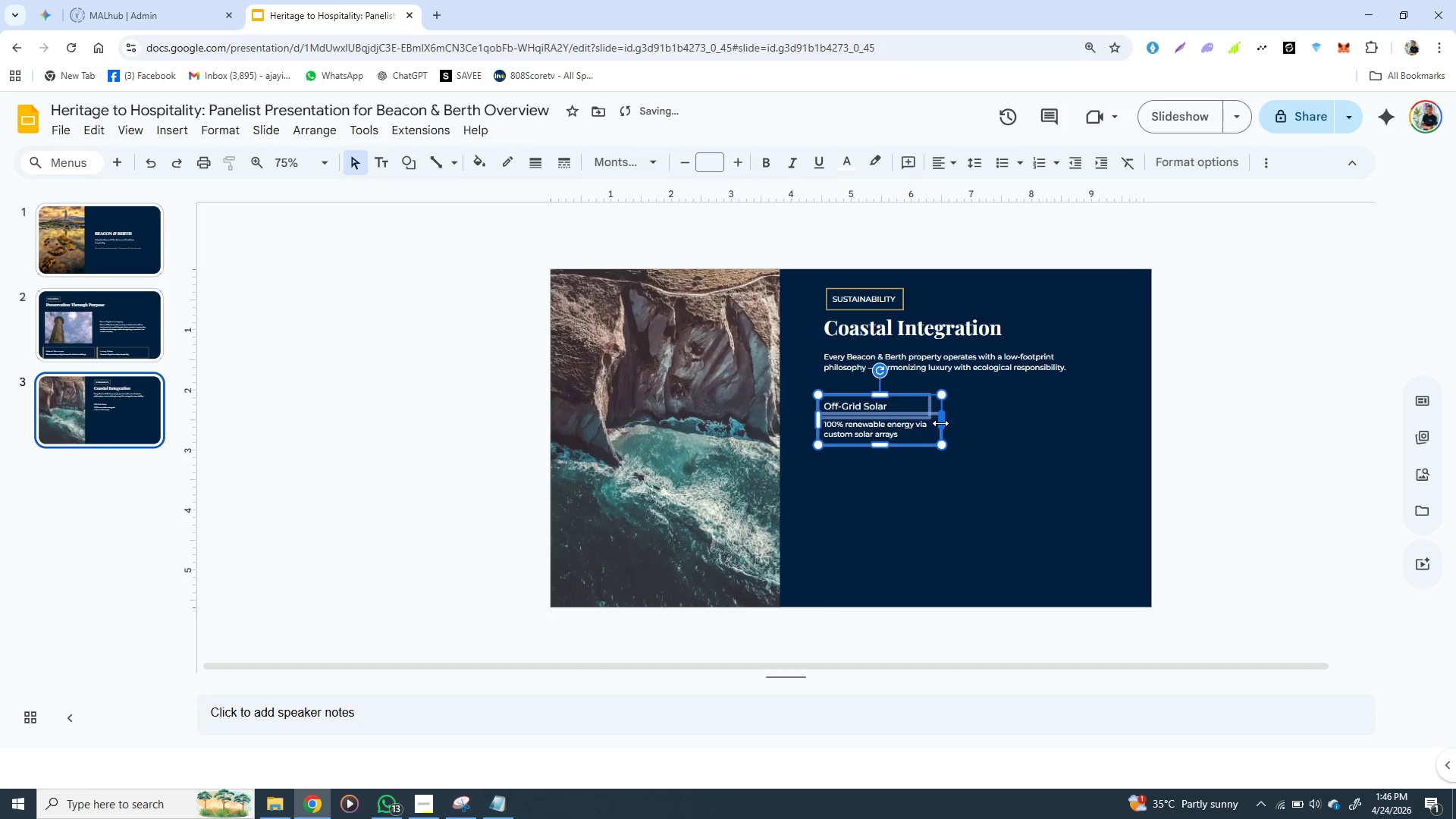 
left_click_drag(start_coordinate=[940, 423], to_coordinate=[950, 423])
 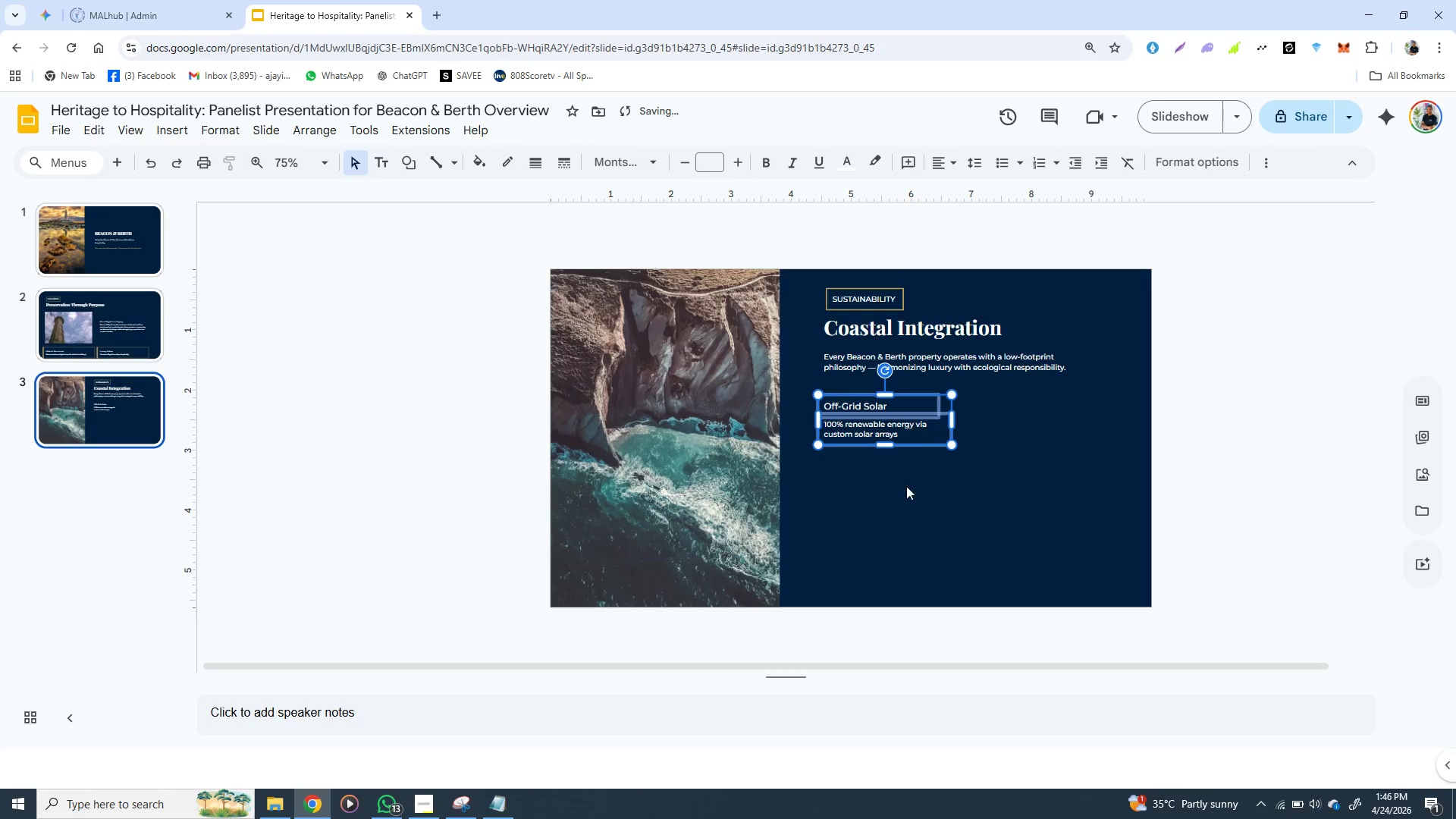 
left_click([899, 495])
 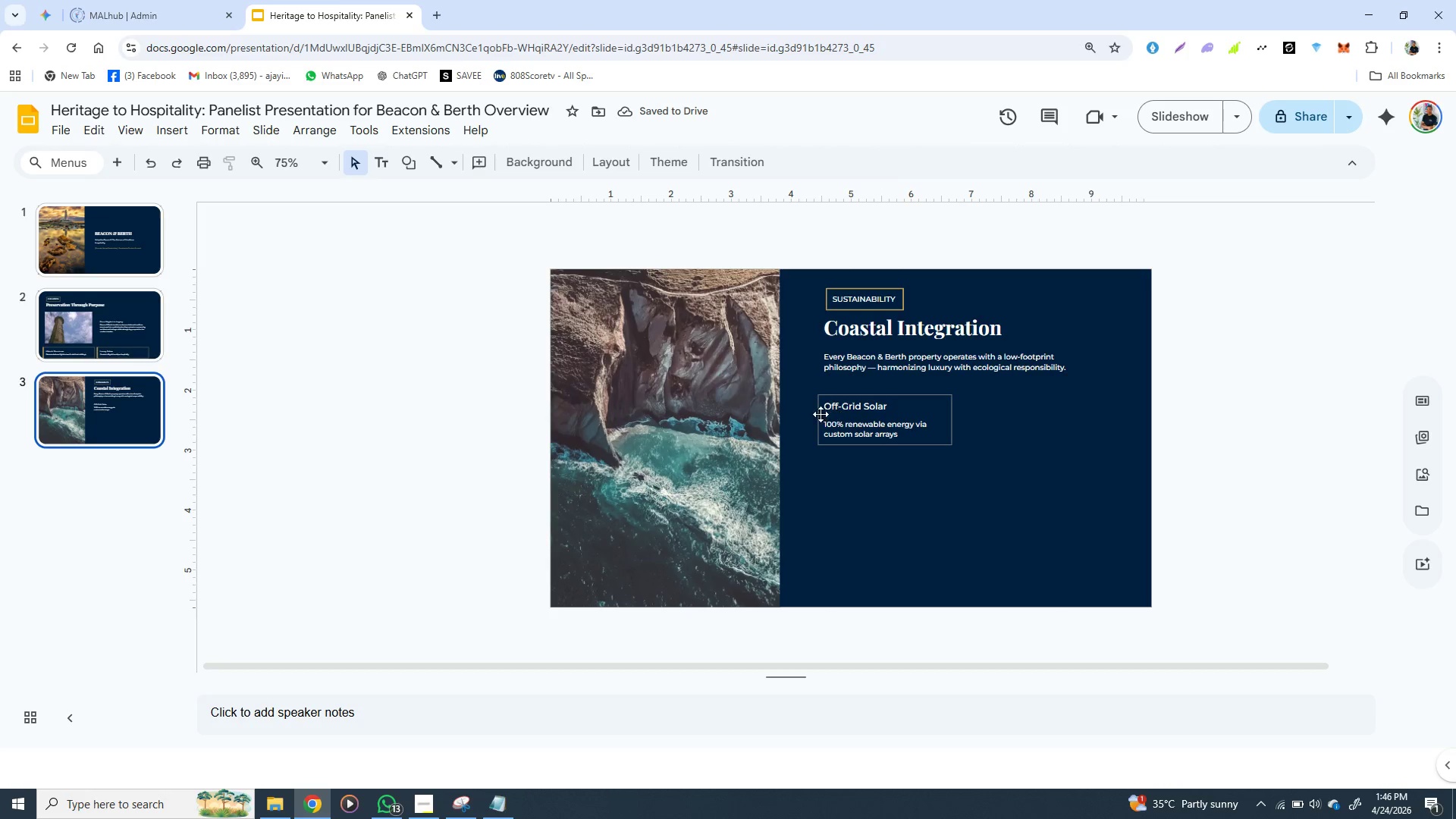 
left_click([820, 403])
 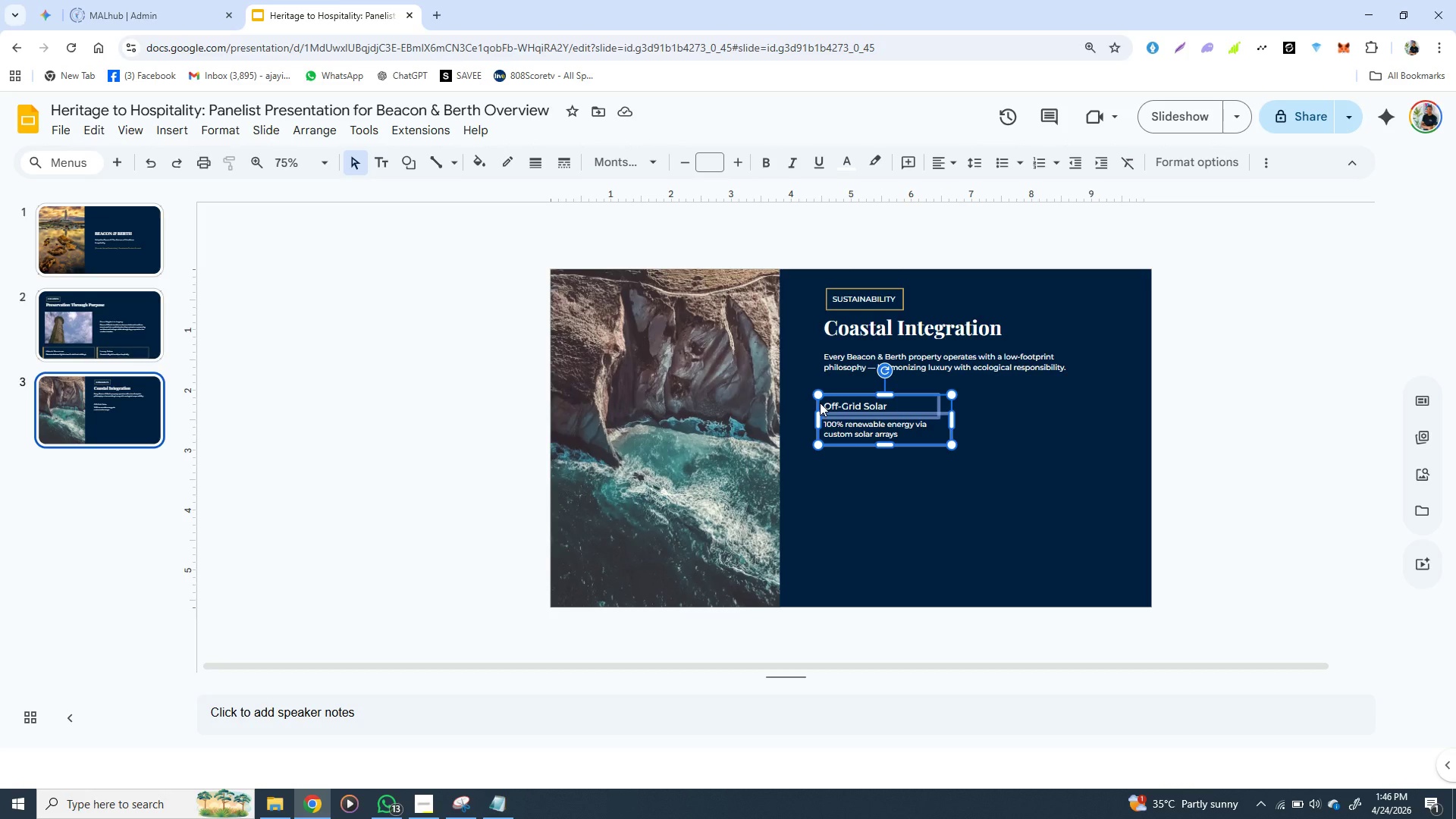 
hold_key(key=ArrowDown, duration=1.51)
 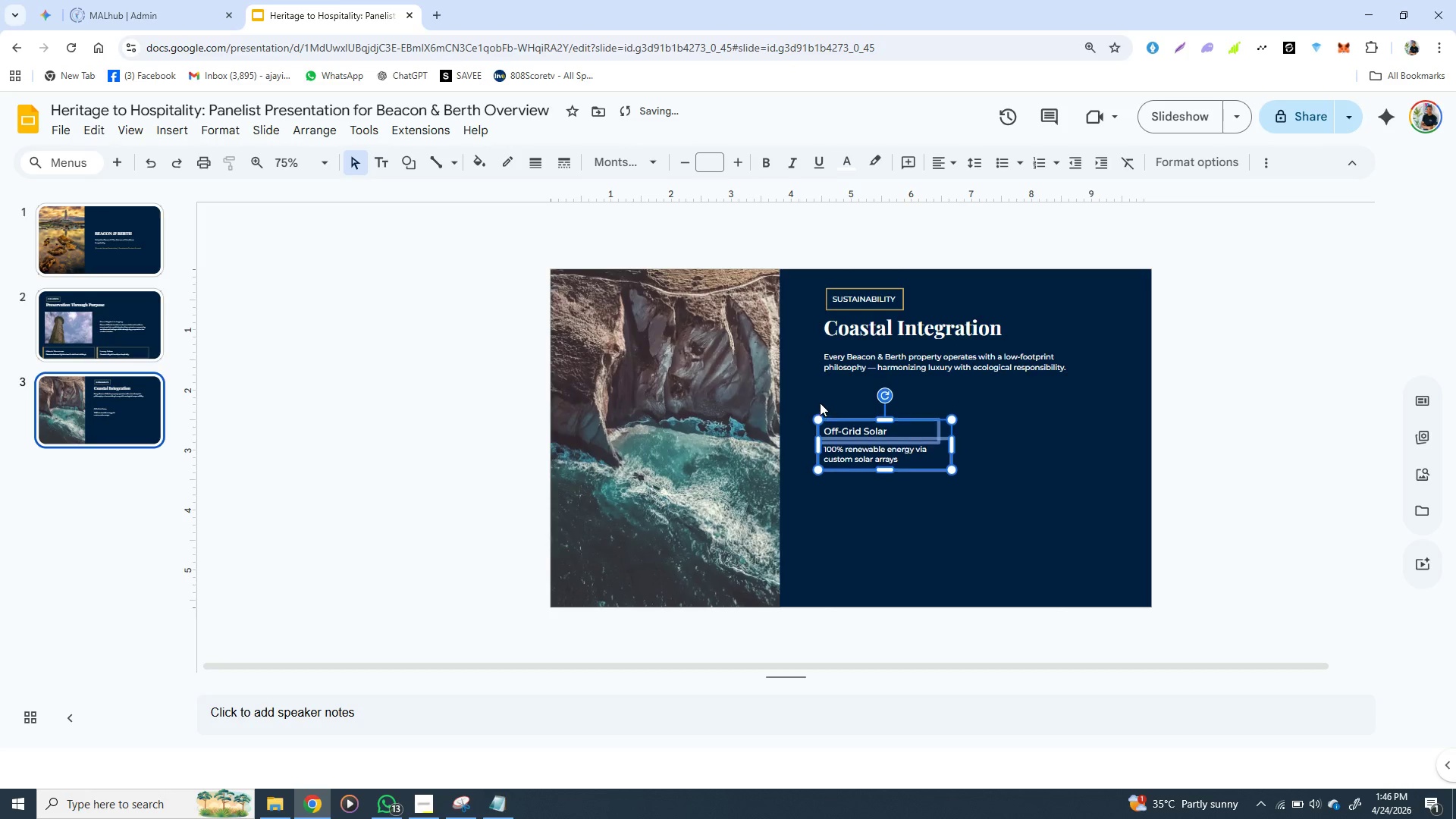 
key(ArrowDown)
 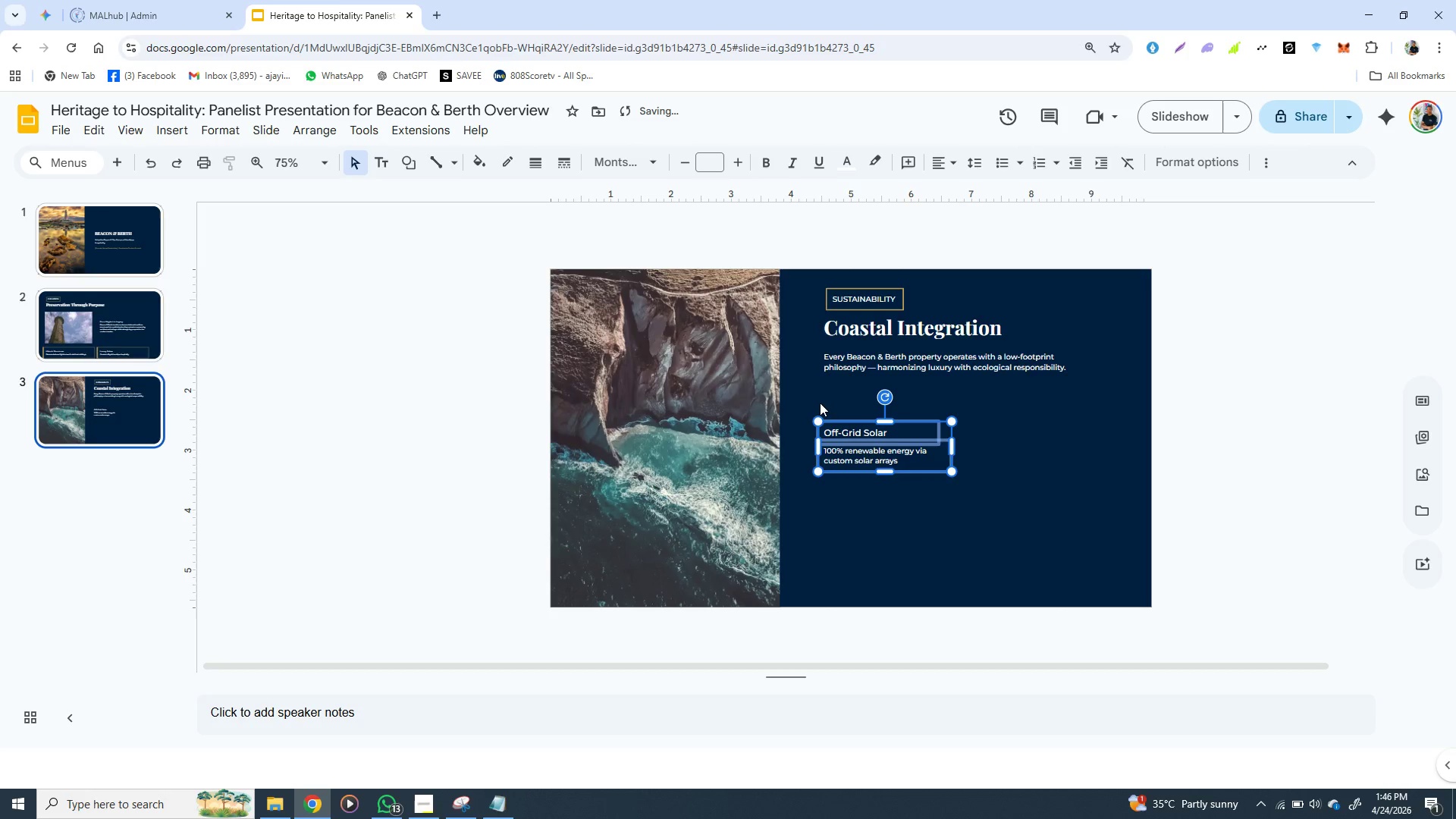 
key(ArrowDown)
 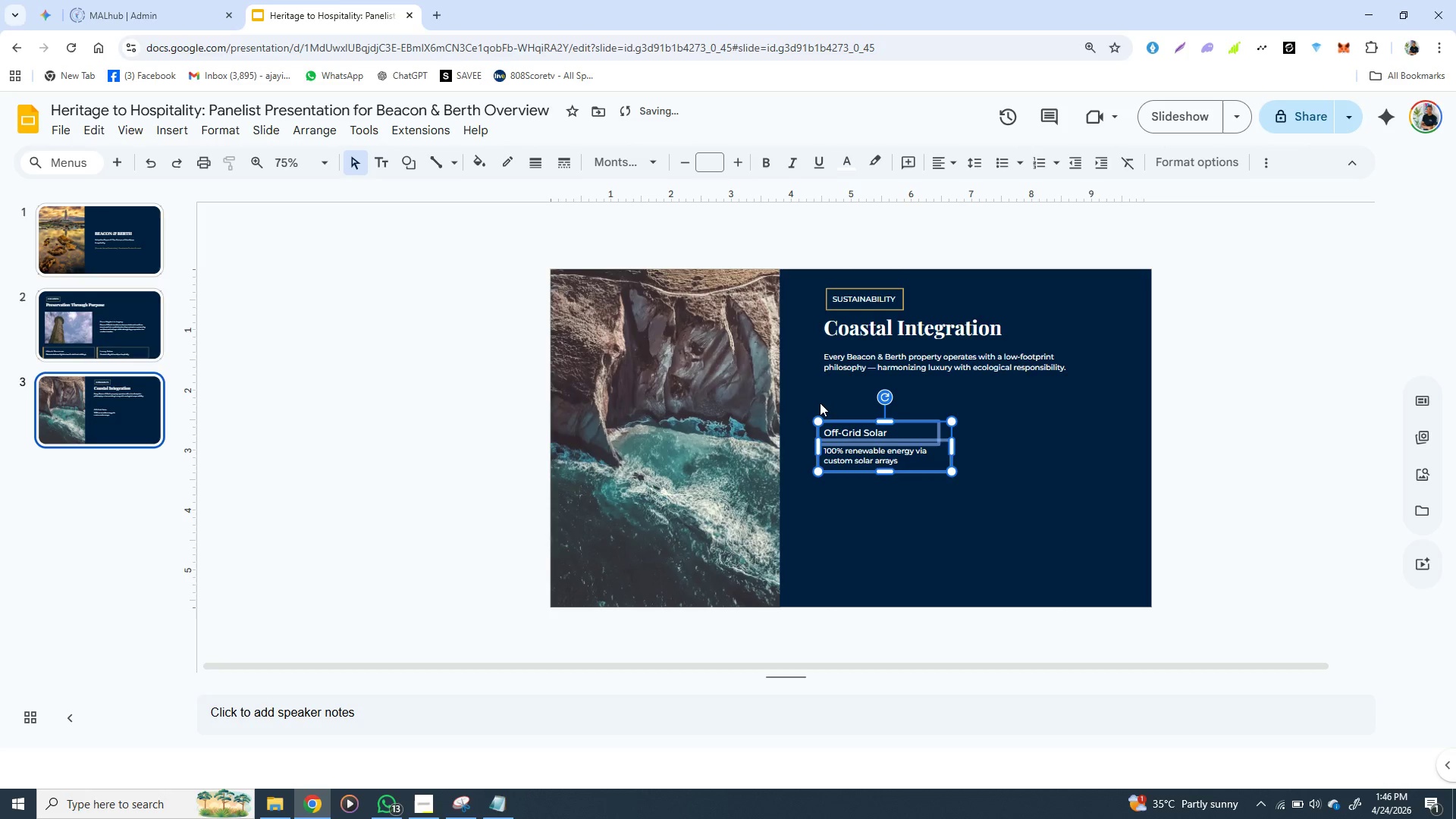 
key(ArrowDown)
 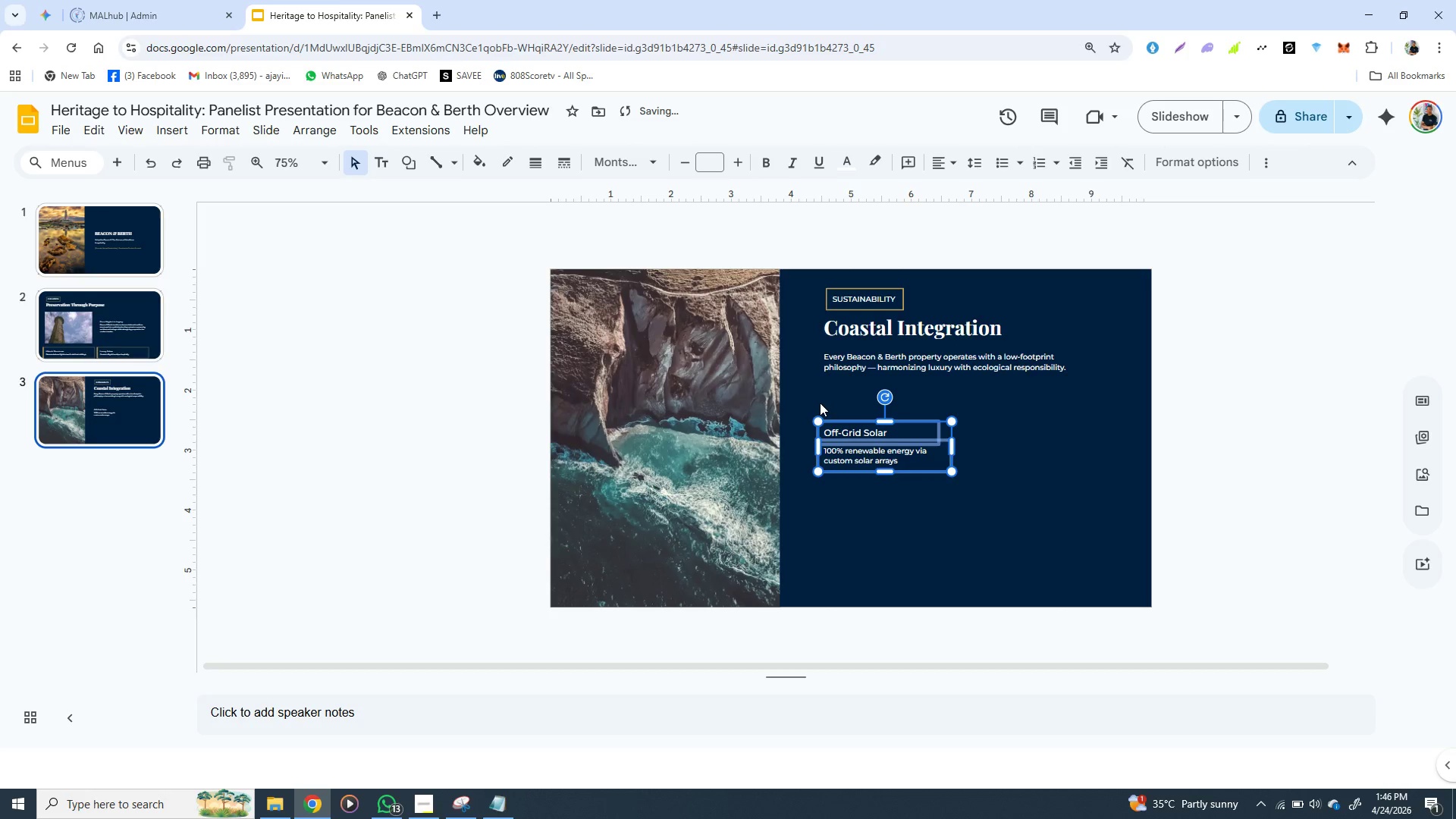 
key(ArrowDown)
 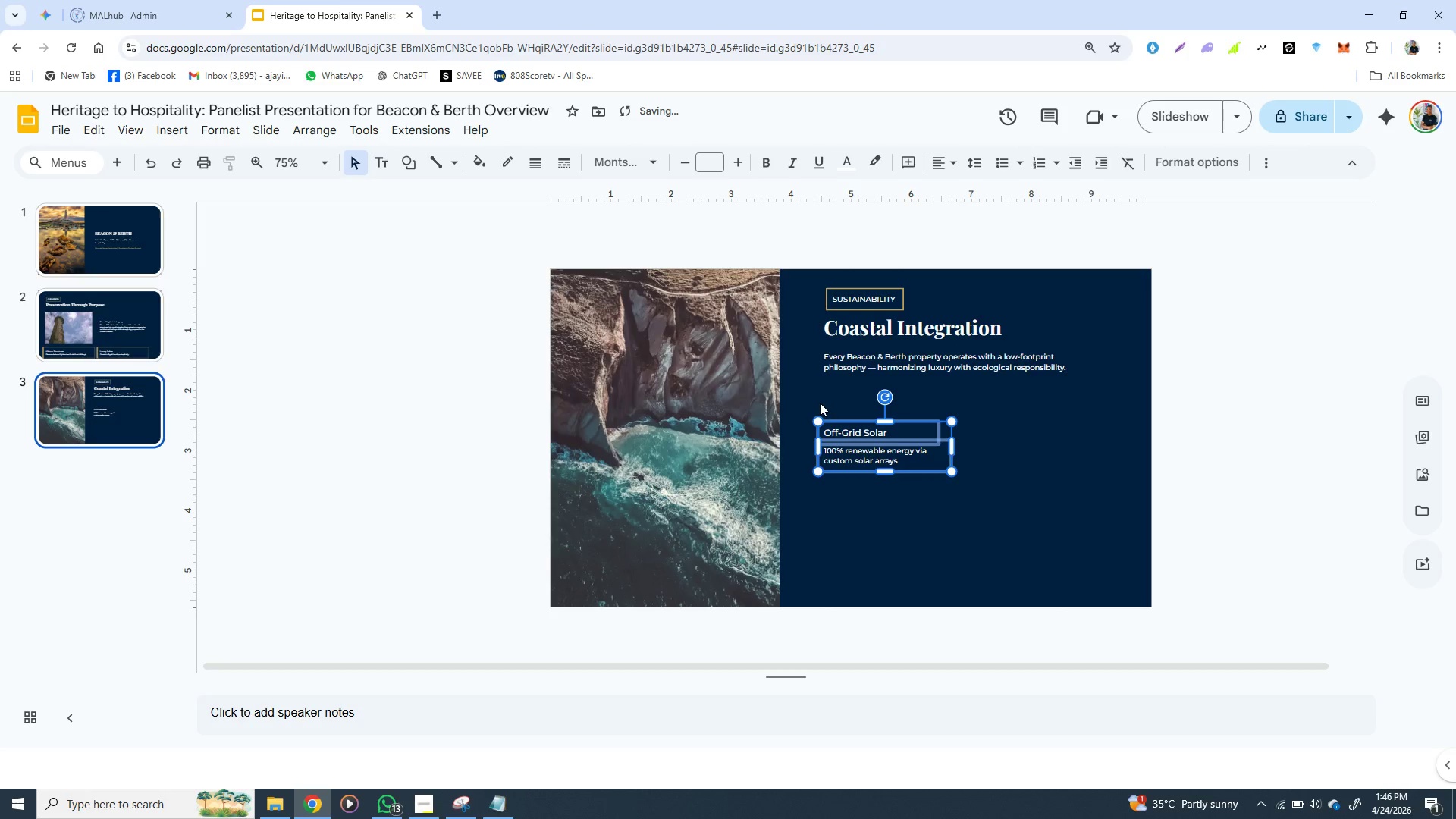 
key(ArrowDown)
 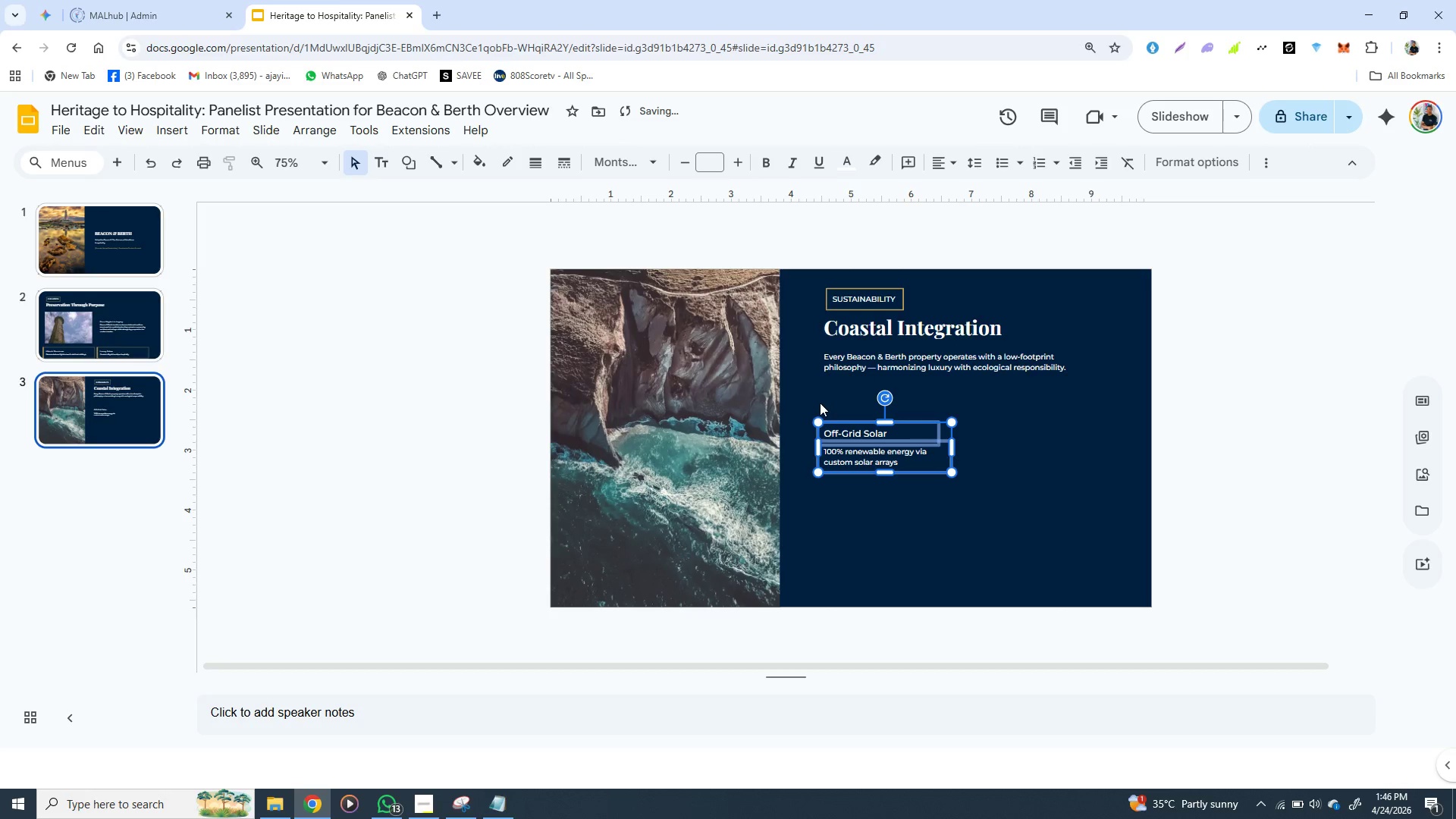 
key(ArrowDown)
 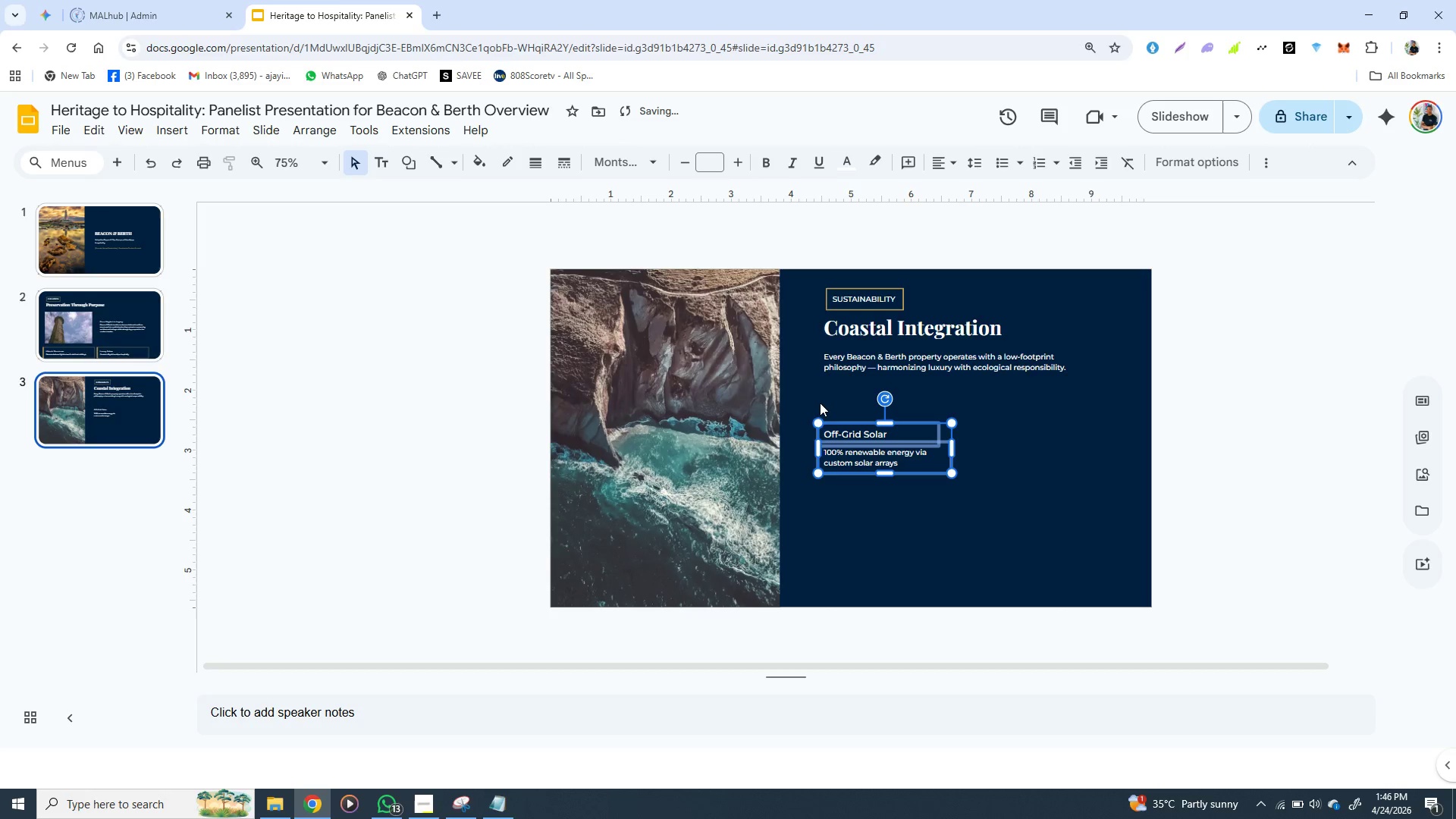 
key(ArrowDown)
 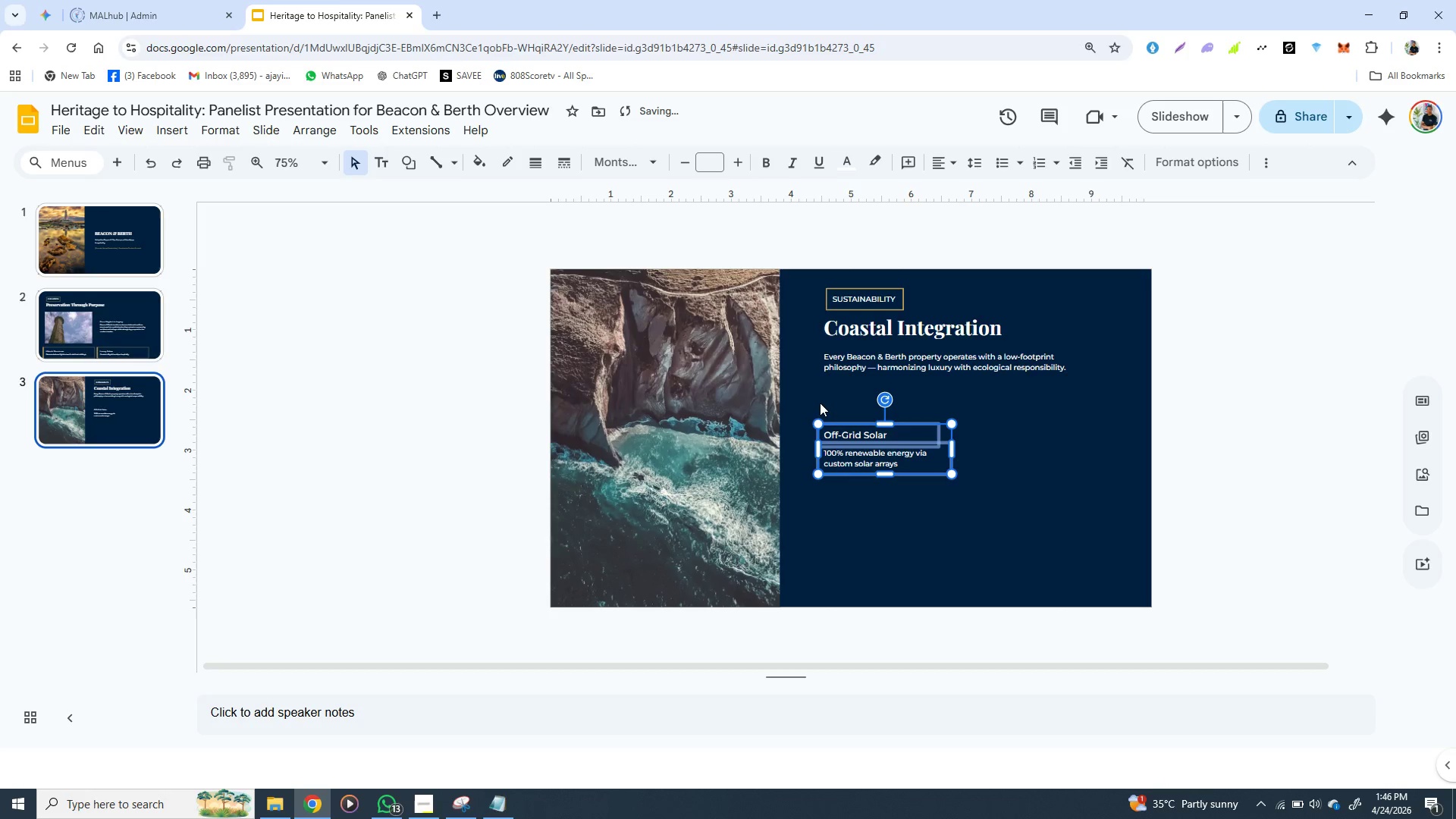 
key(ArrowDown)
 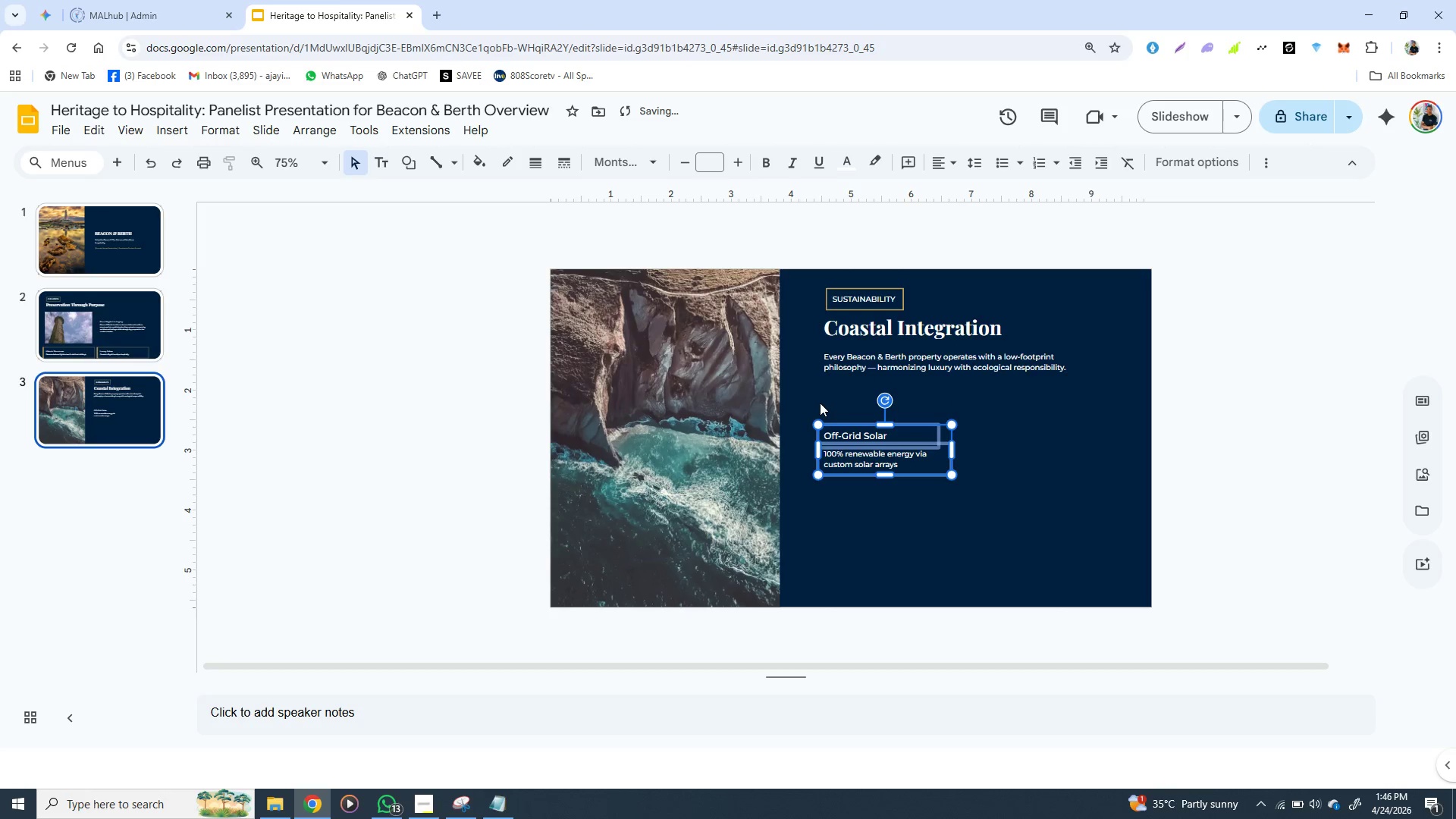 
key(ArrowDown)
 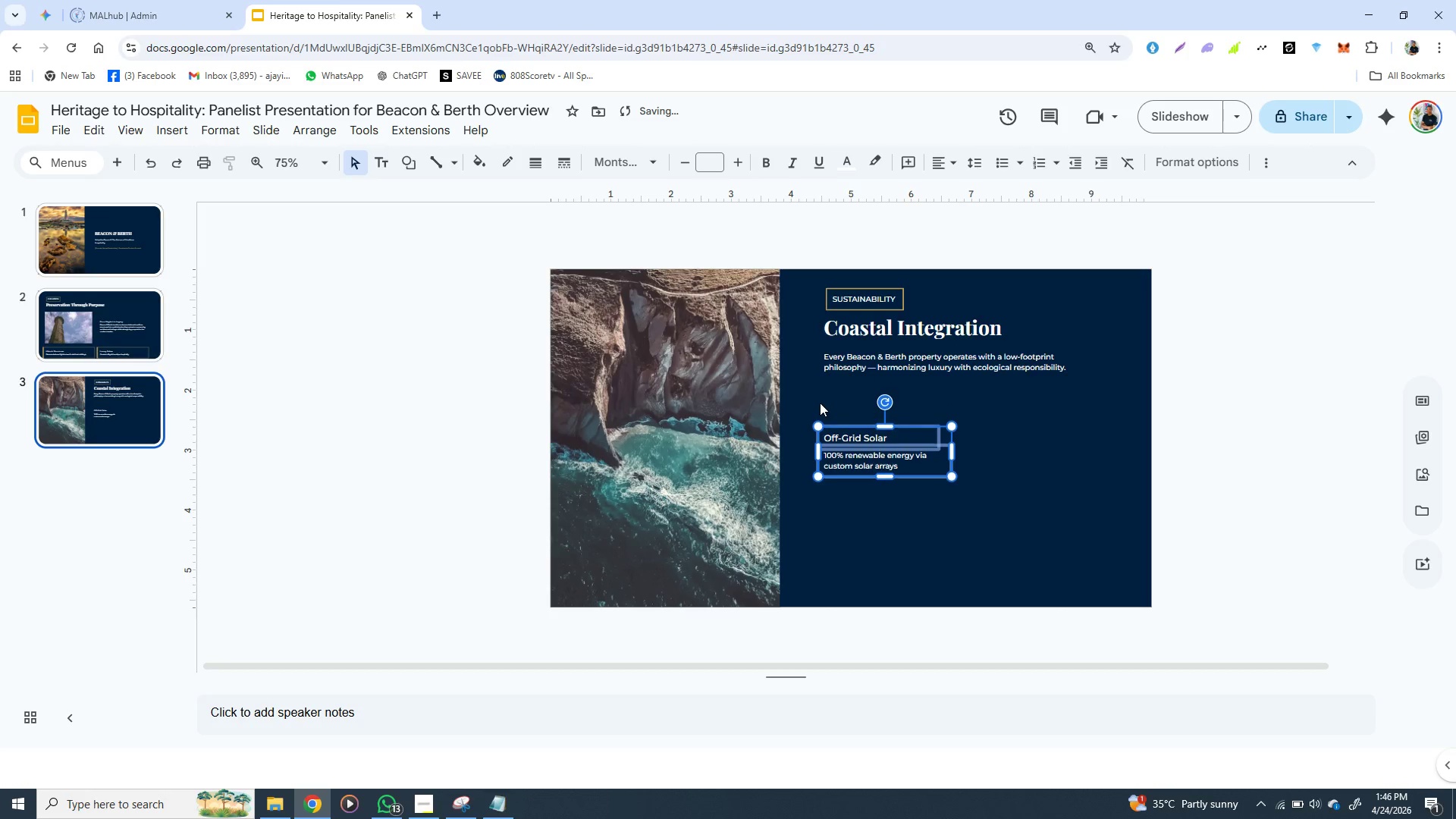 
key(ArrowDown)
 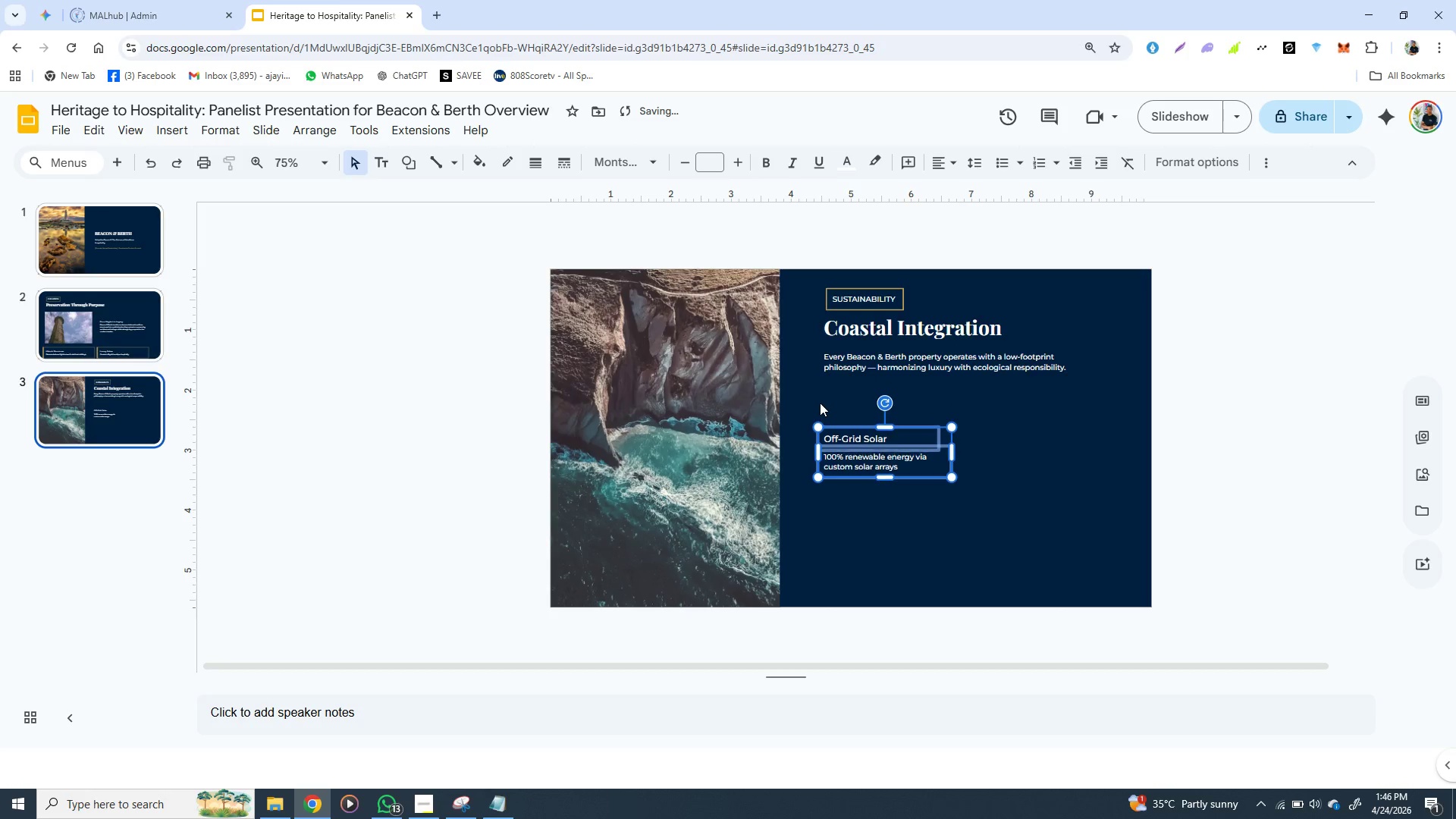 
key(ArrowDown)
 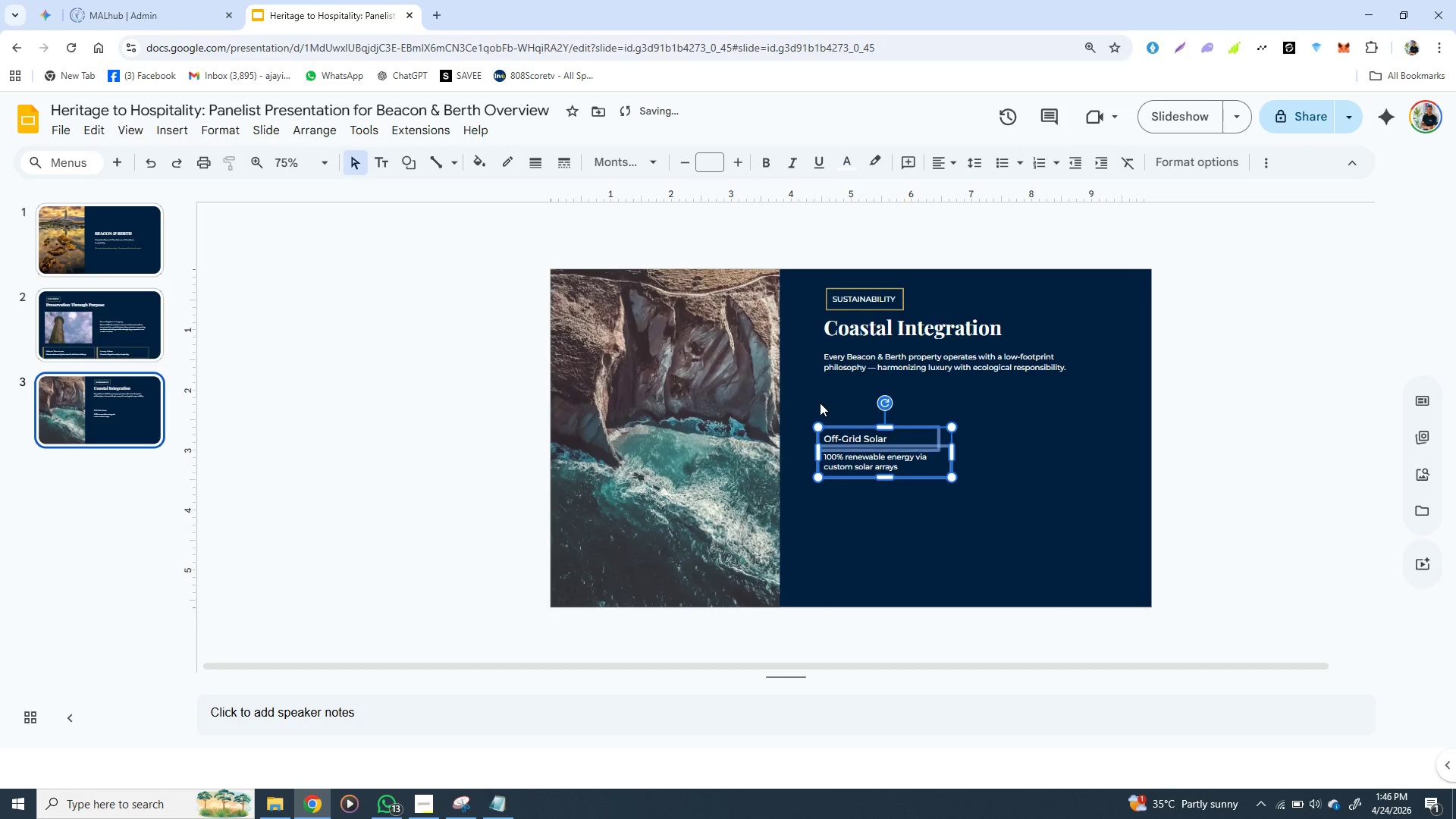 
key(ArrowDown)
 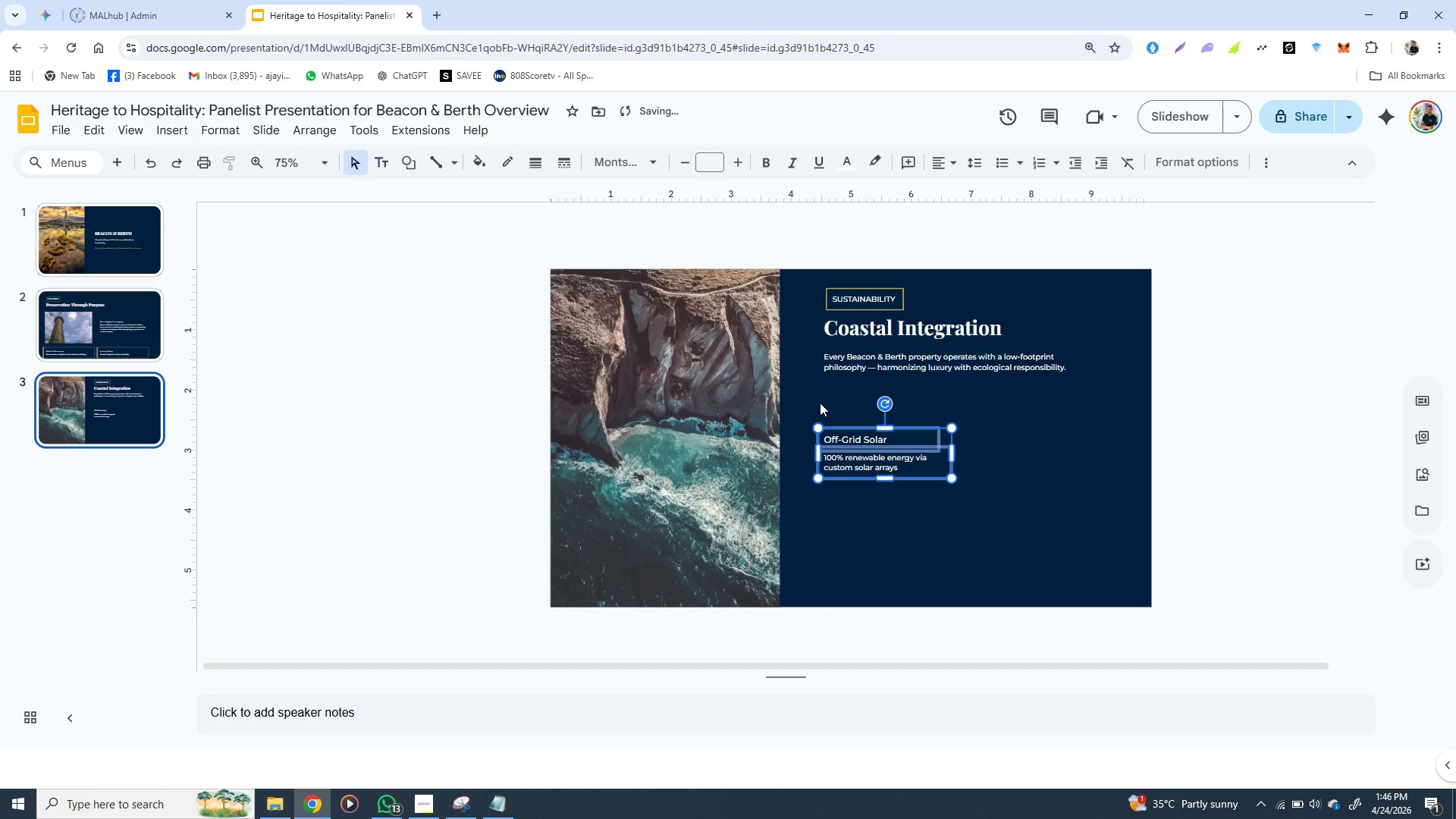 
key(ArrowDown)
 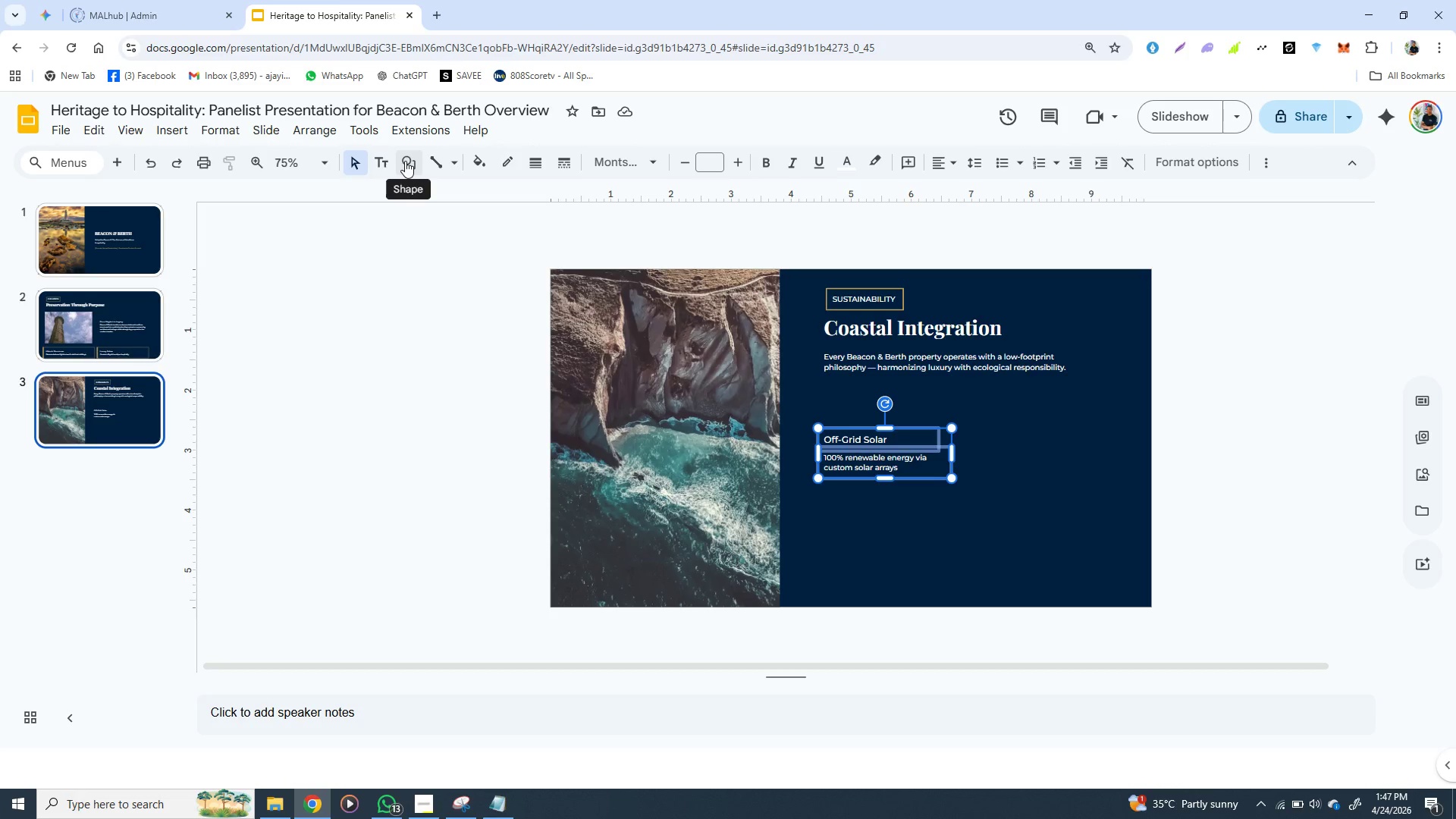 
wait(54.59)
 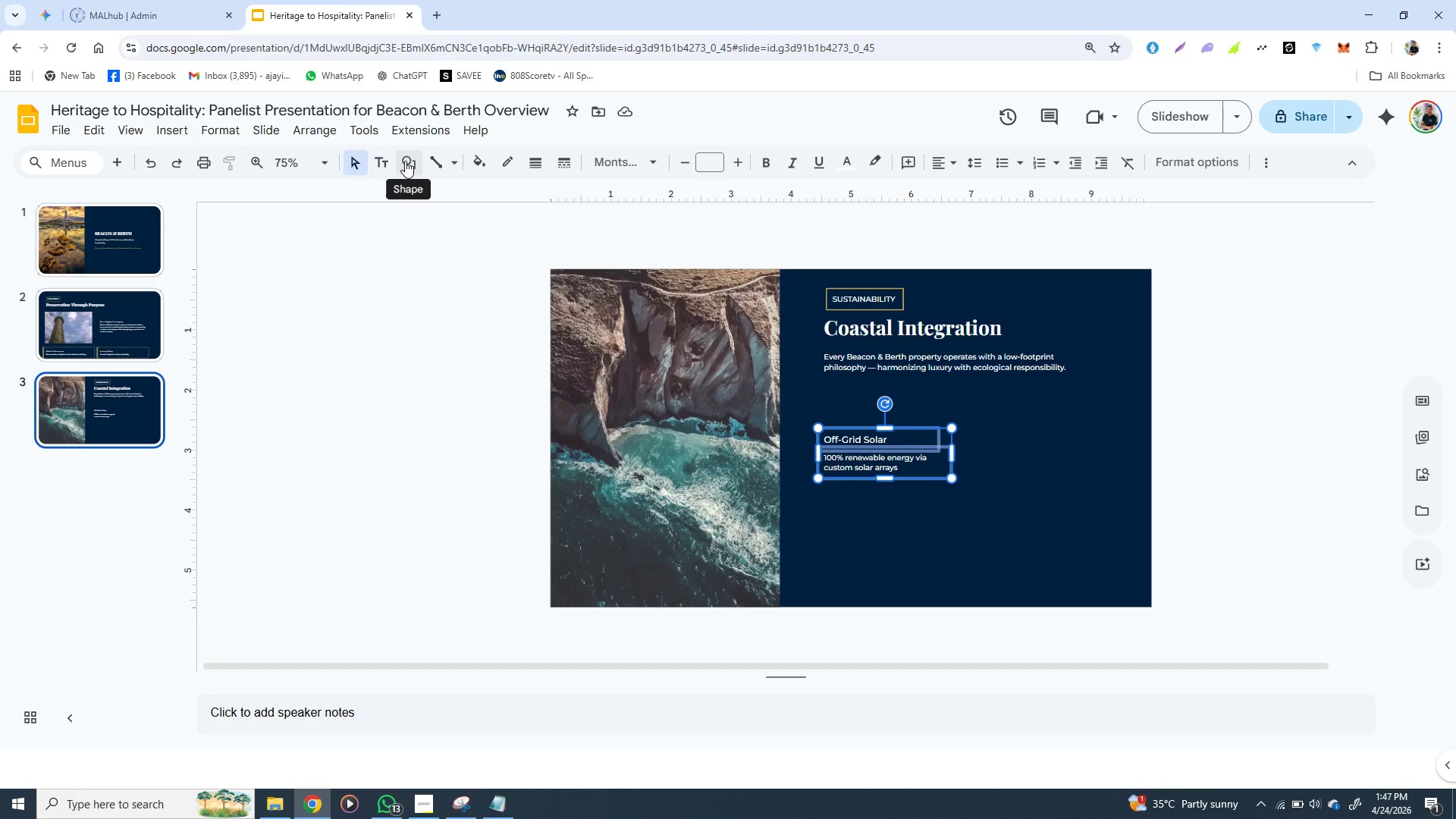 
left_click([405, 161])
 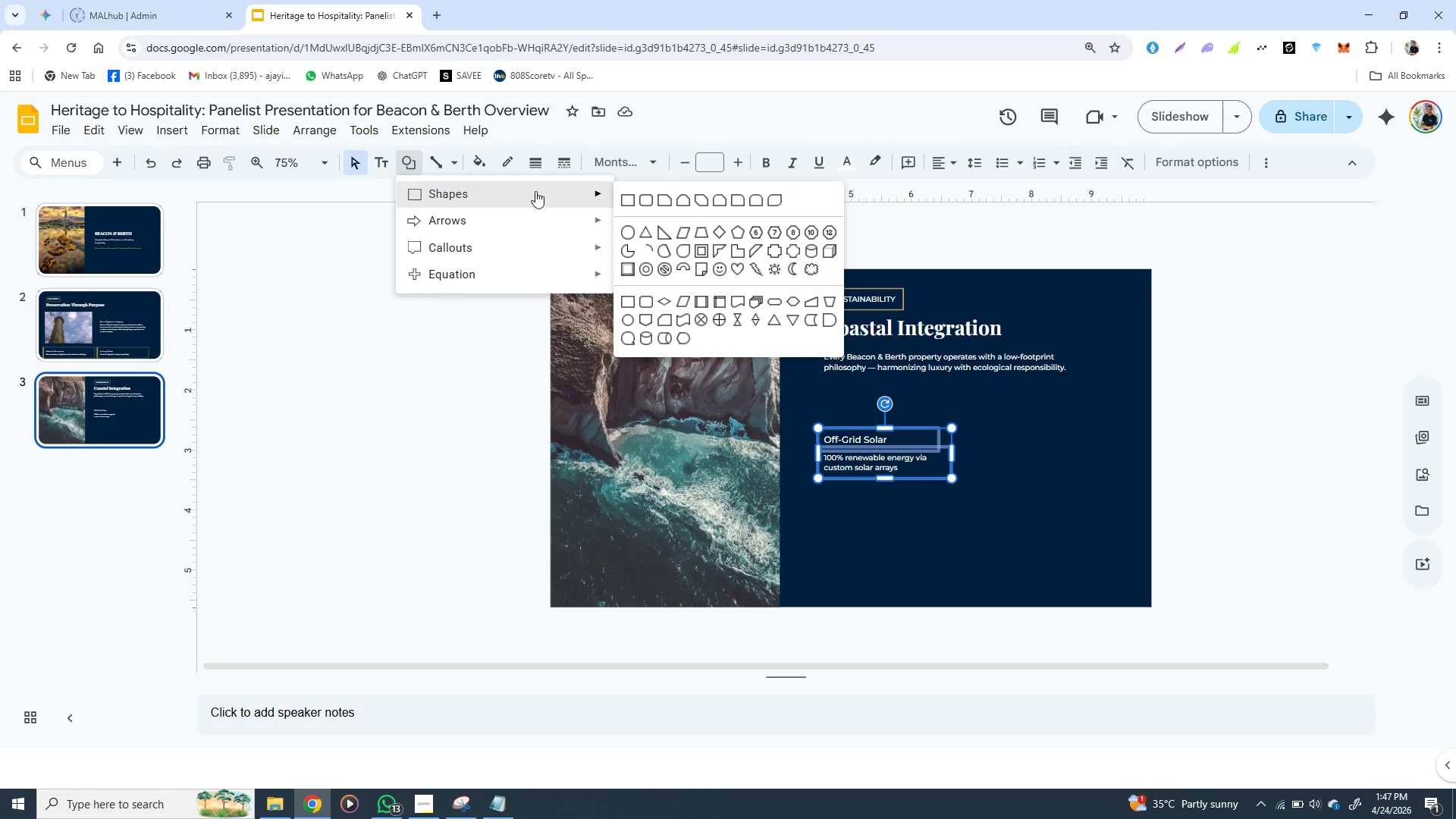 
wait(5.92)
 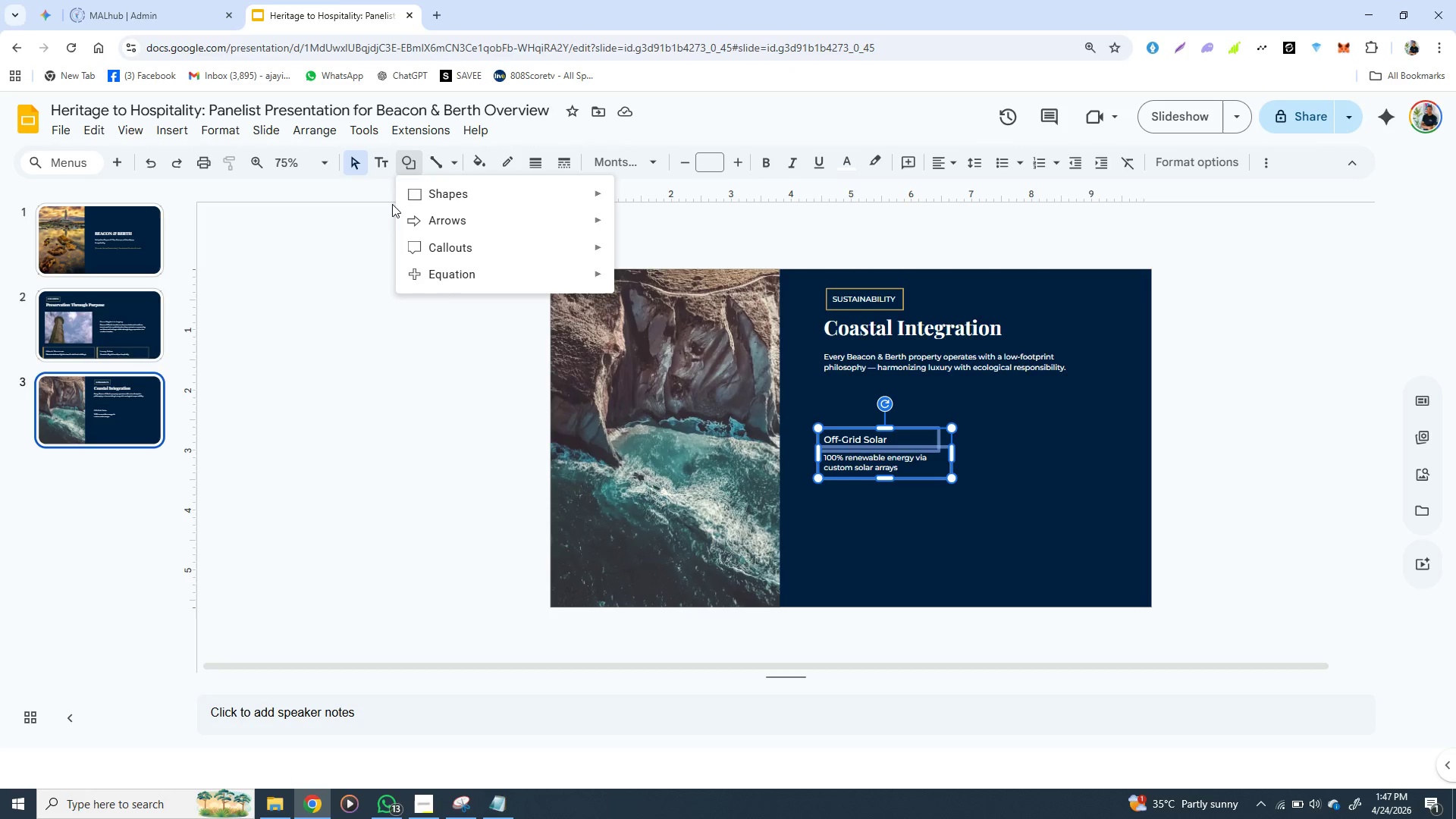 
left_click([628, 228])
 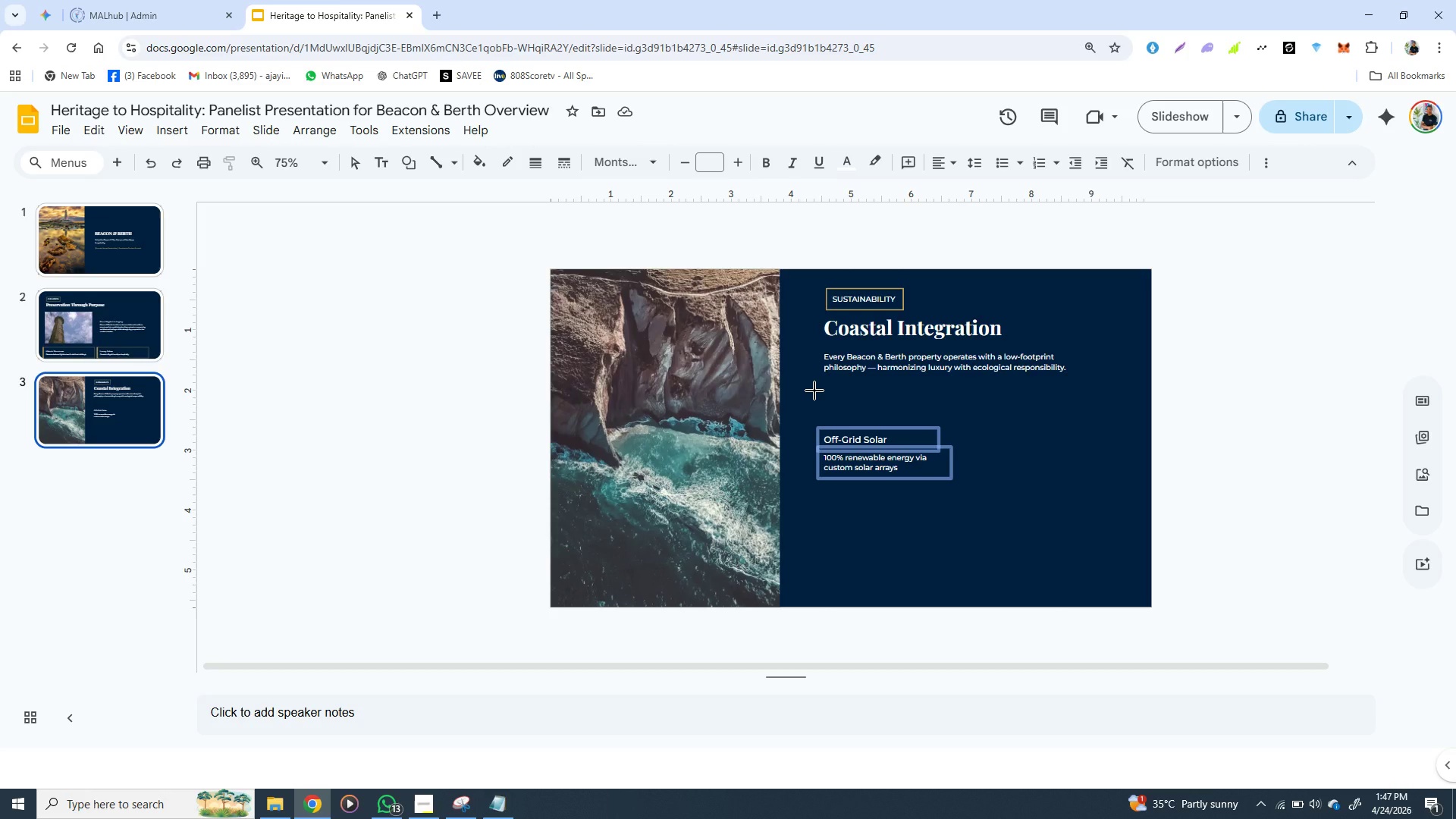 
wait(5.28)
 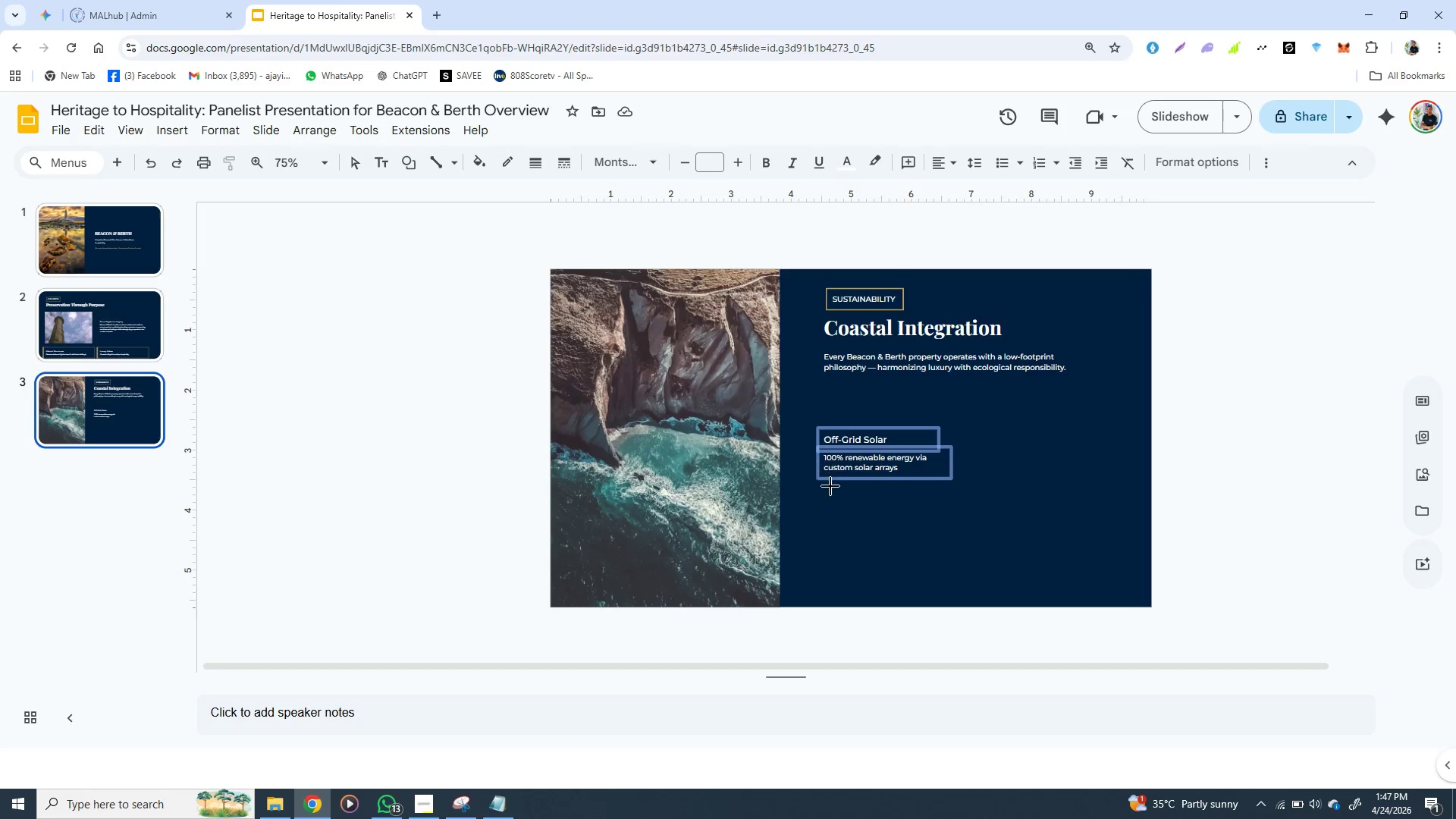 
hold_key(key=ShiftLeft, duration=1.53)
left_click_drag(start_coordinate=[814, 391], to_coordinate=[846, 414])
 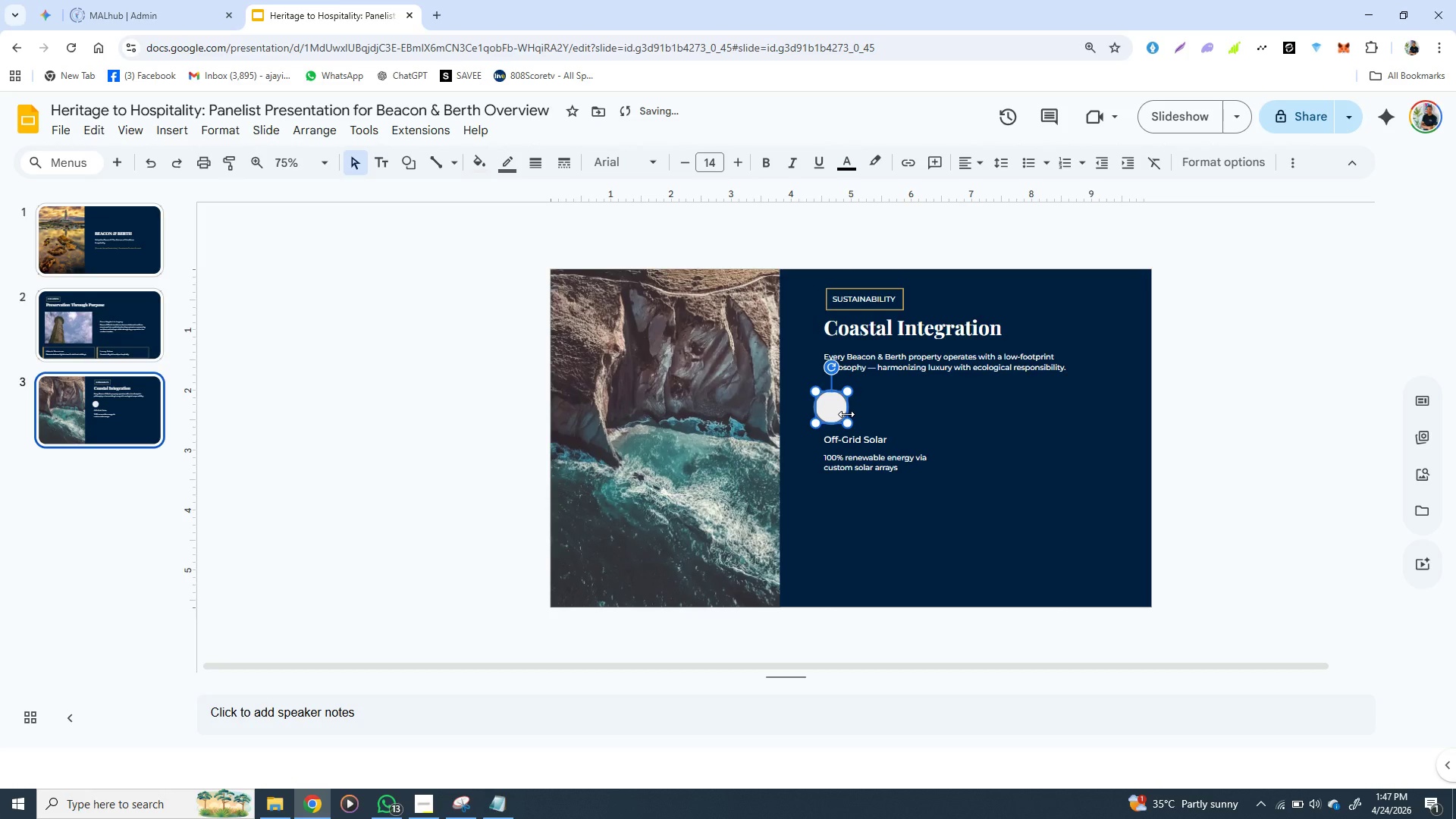 
hold_key(key=ShiftLeft, duration=1.5)
 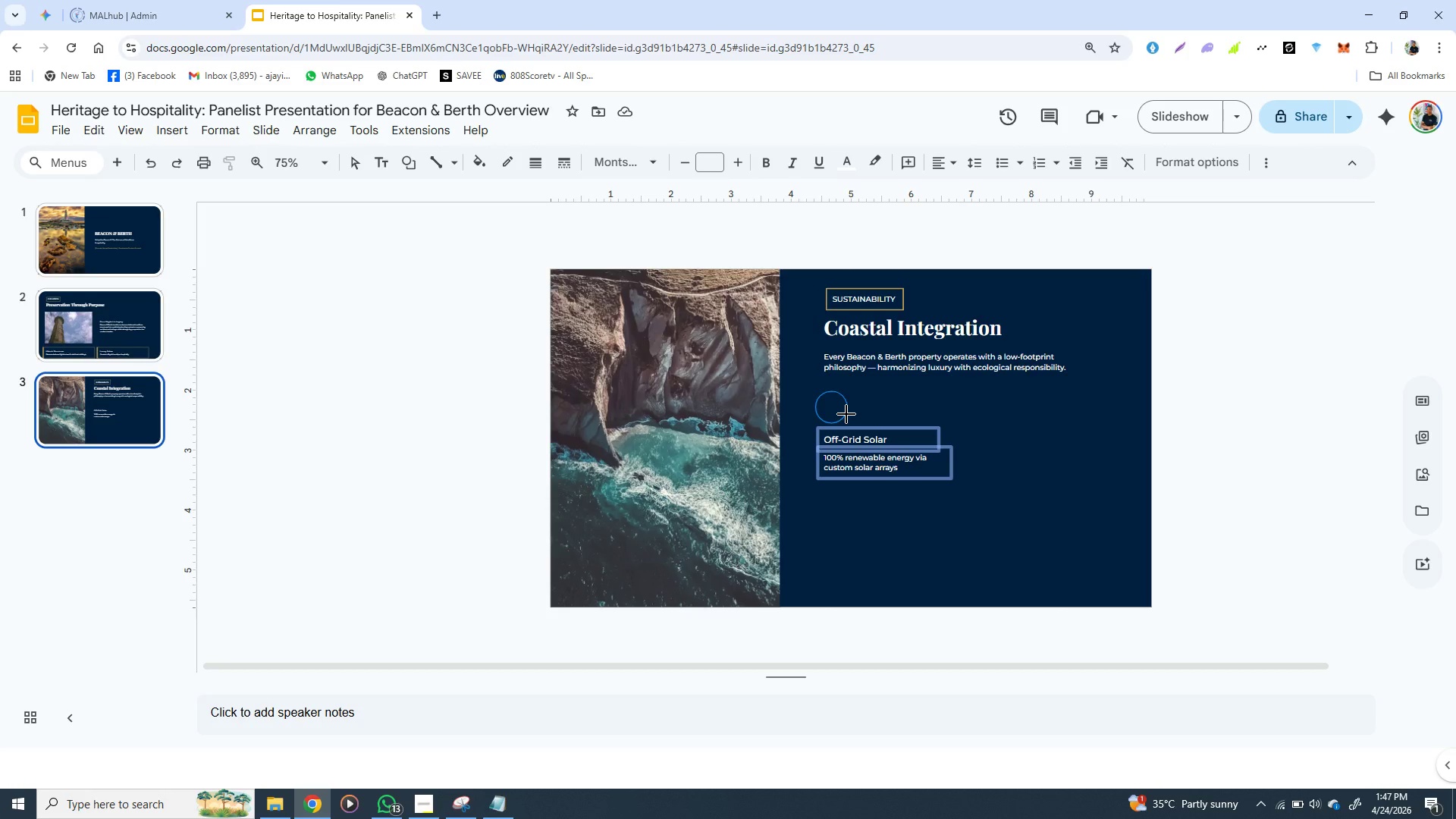 
hold_key(key=ShiftLeft, duration=1.51)
 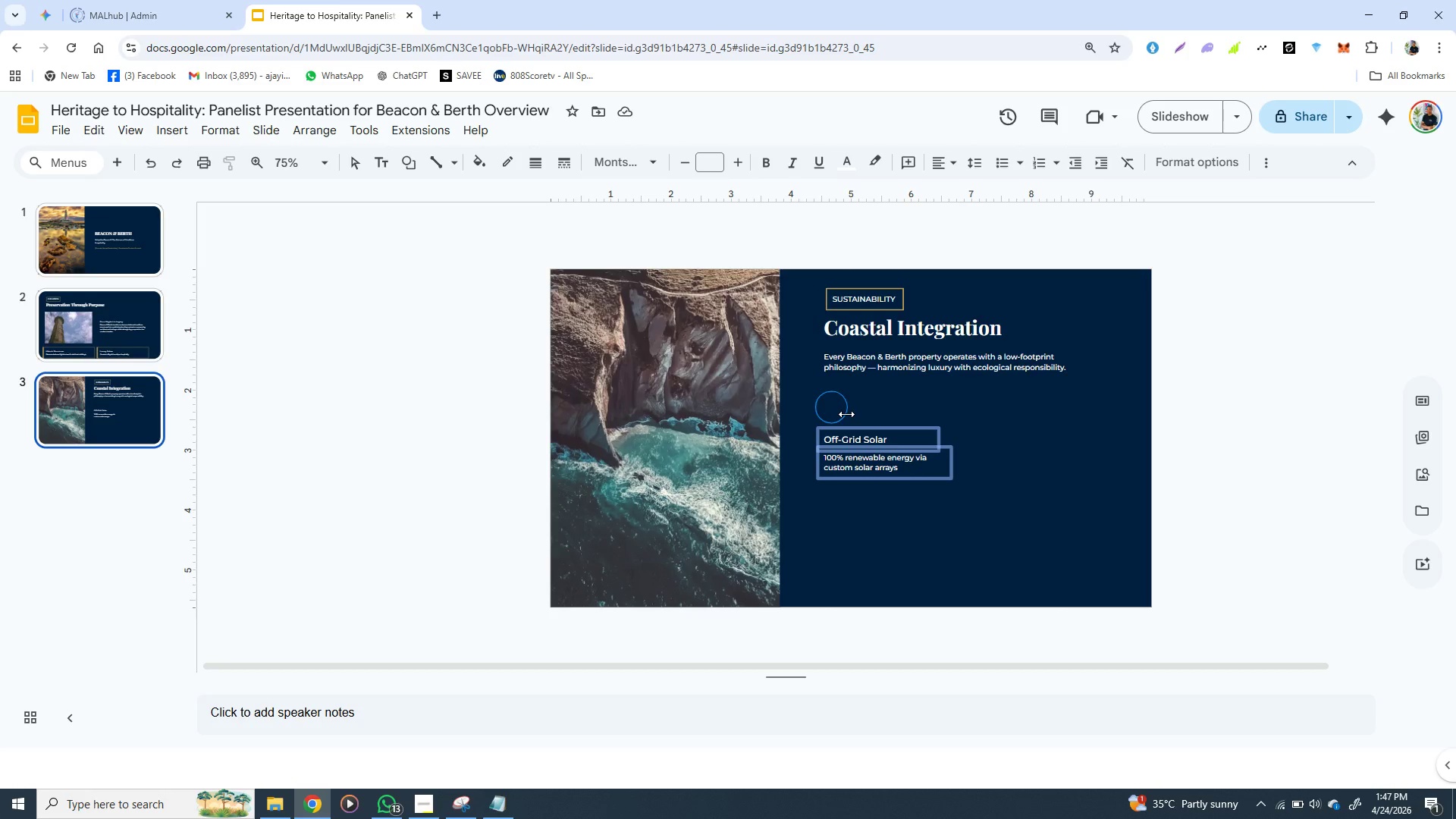 
hold_key(key=ShiftLeft, duration=0.66)
 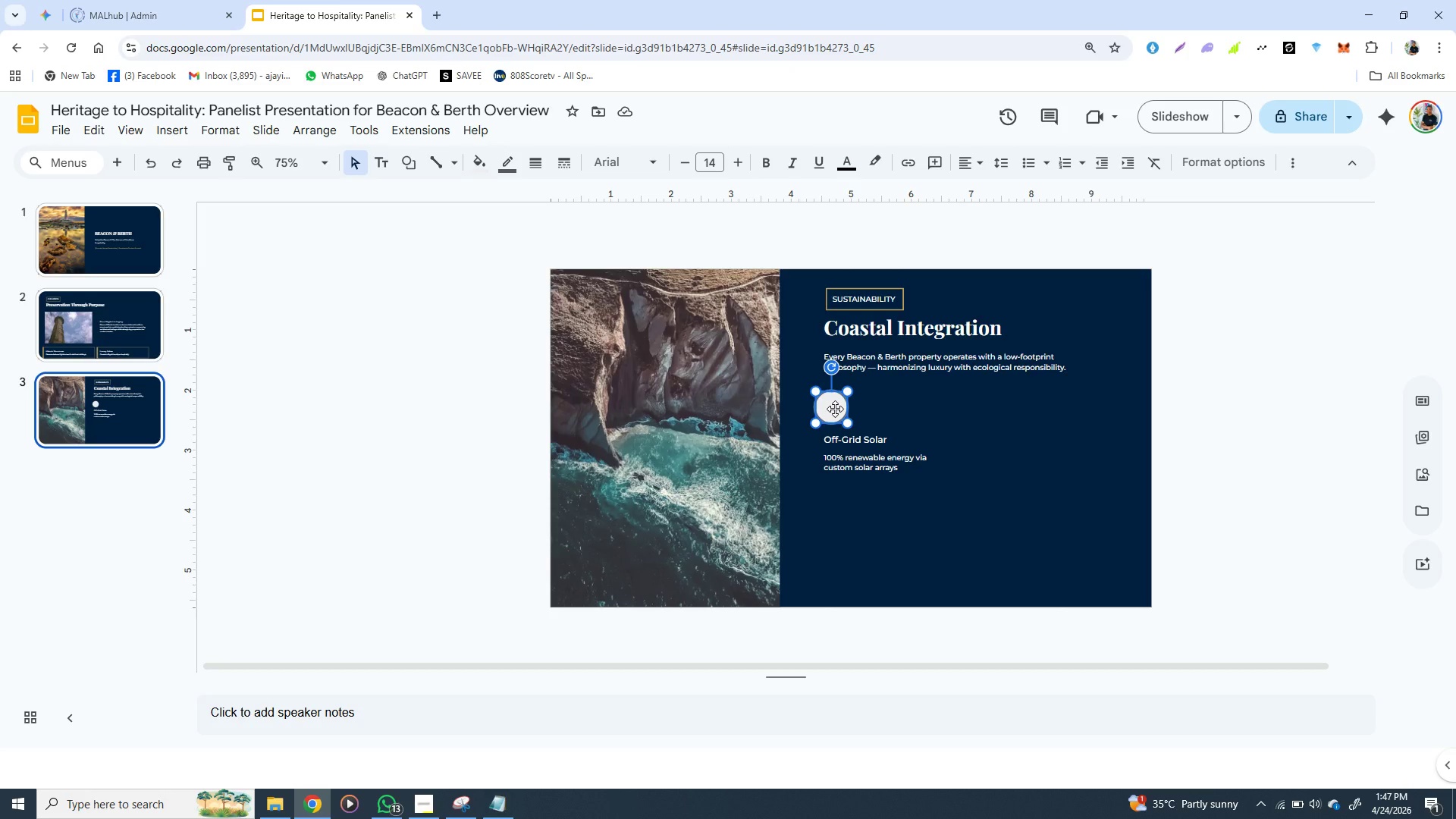 
wait(6.73)
 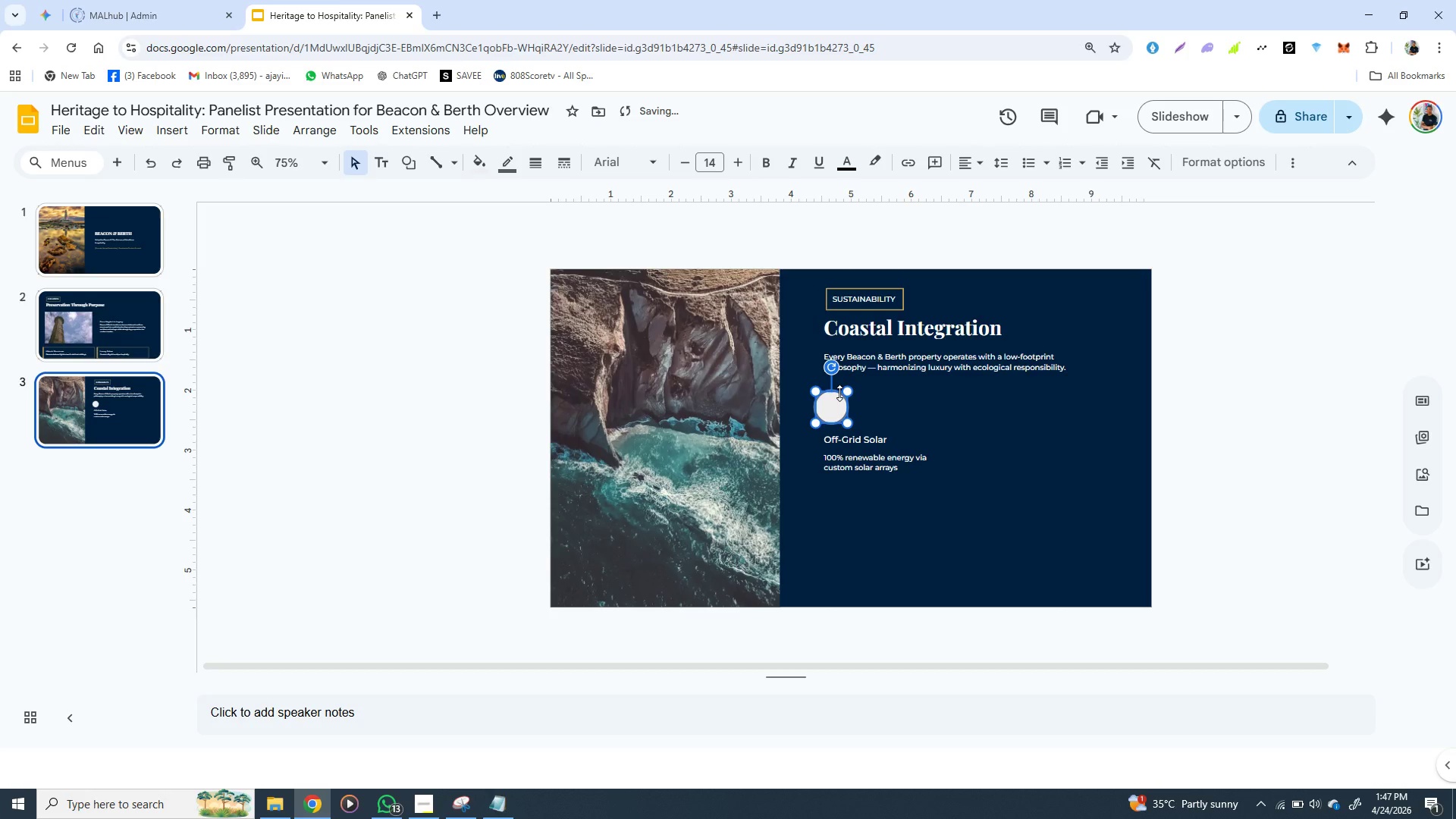 
right_click([835, 409])
 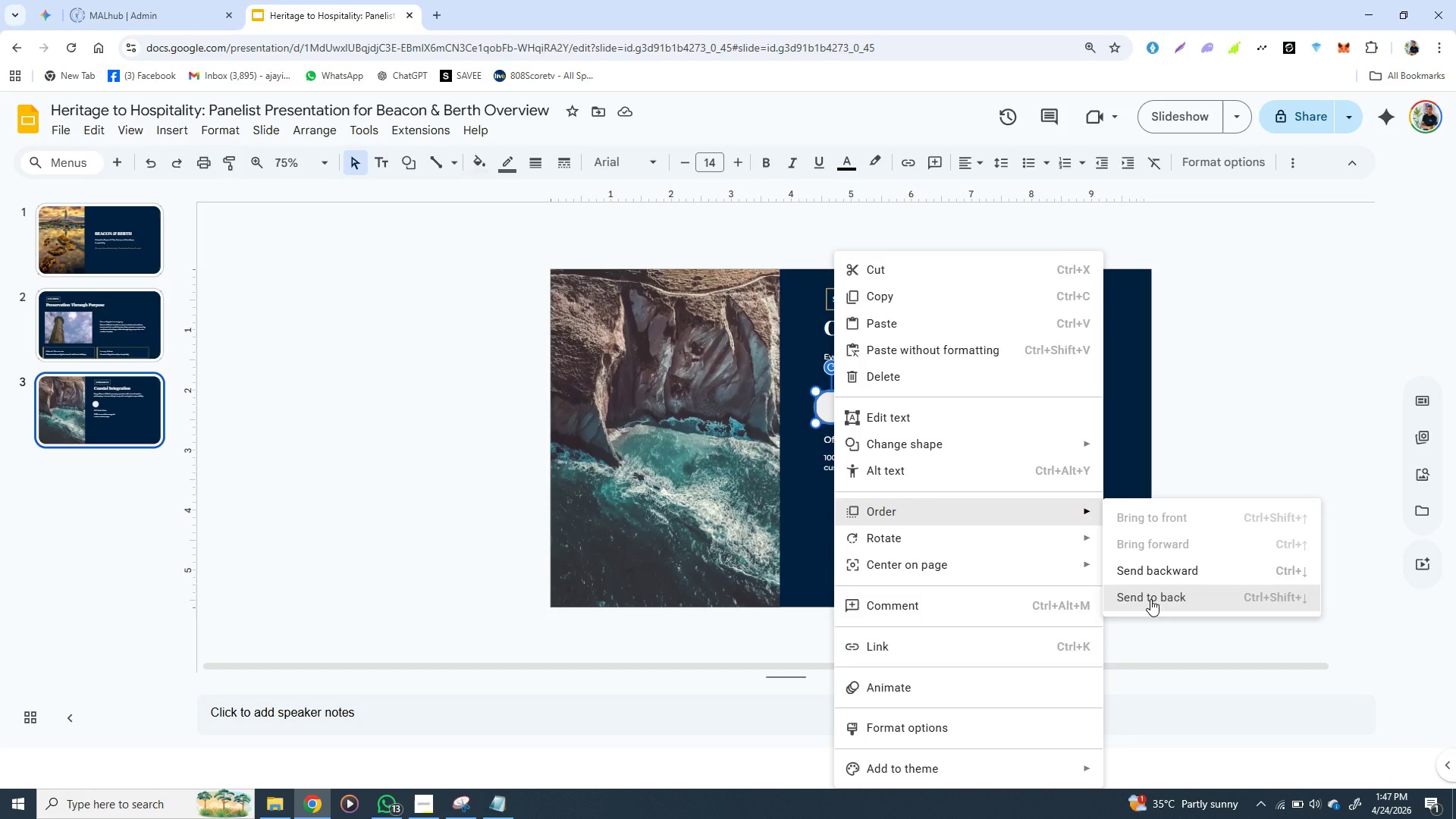 
wait(8.98)
 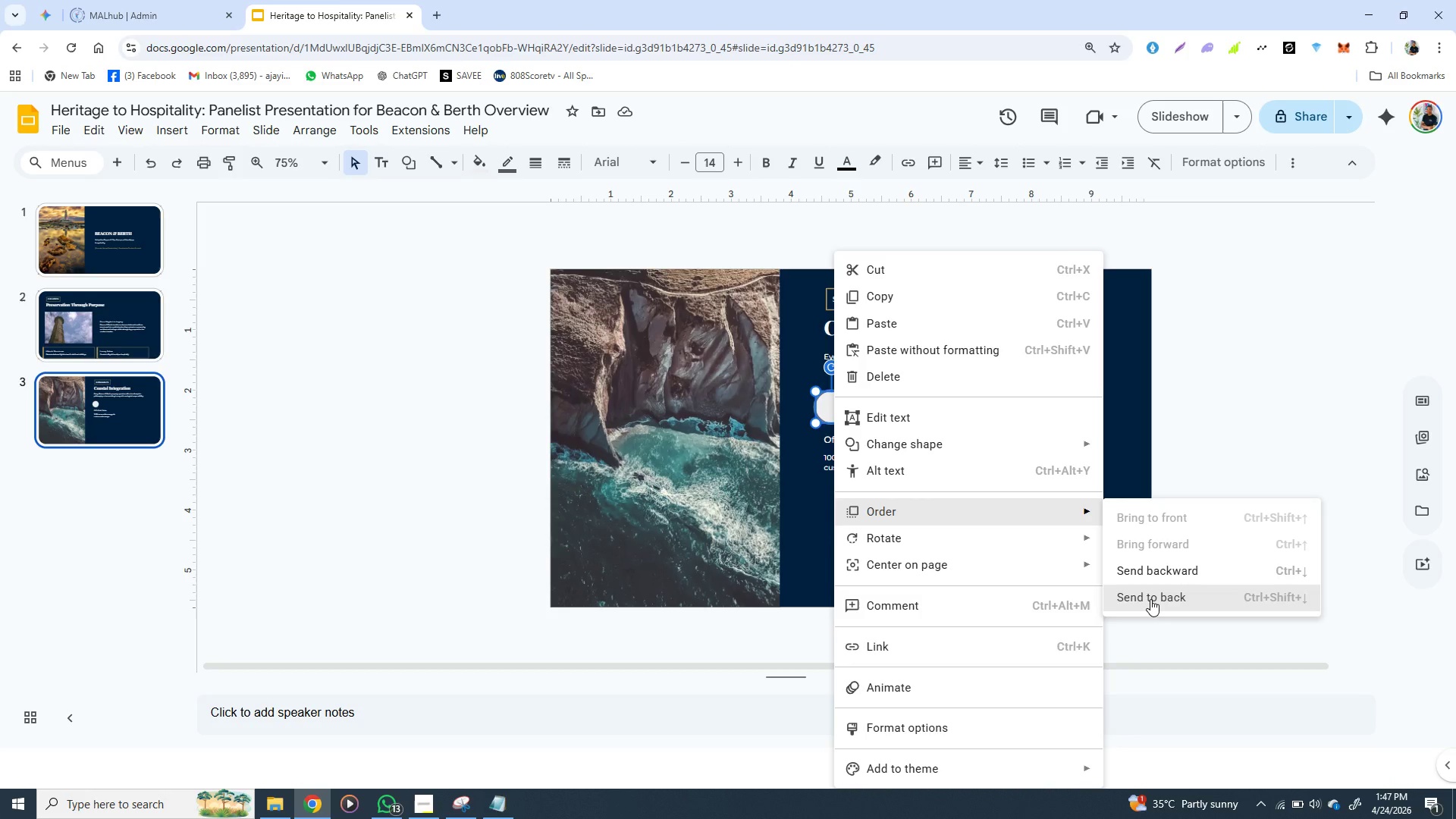 
left_click([1119, 452])
 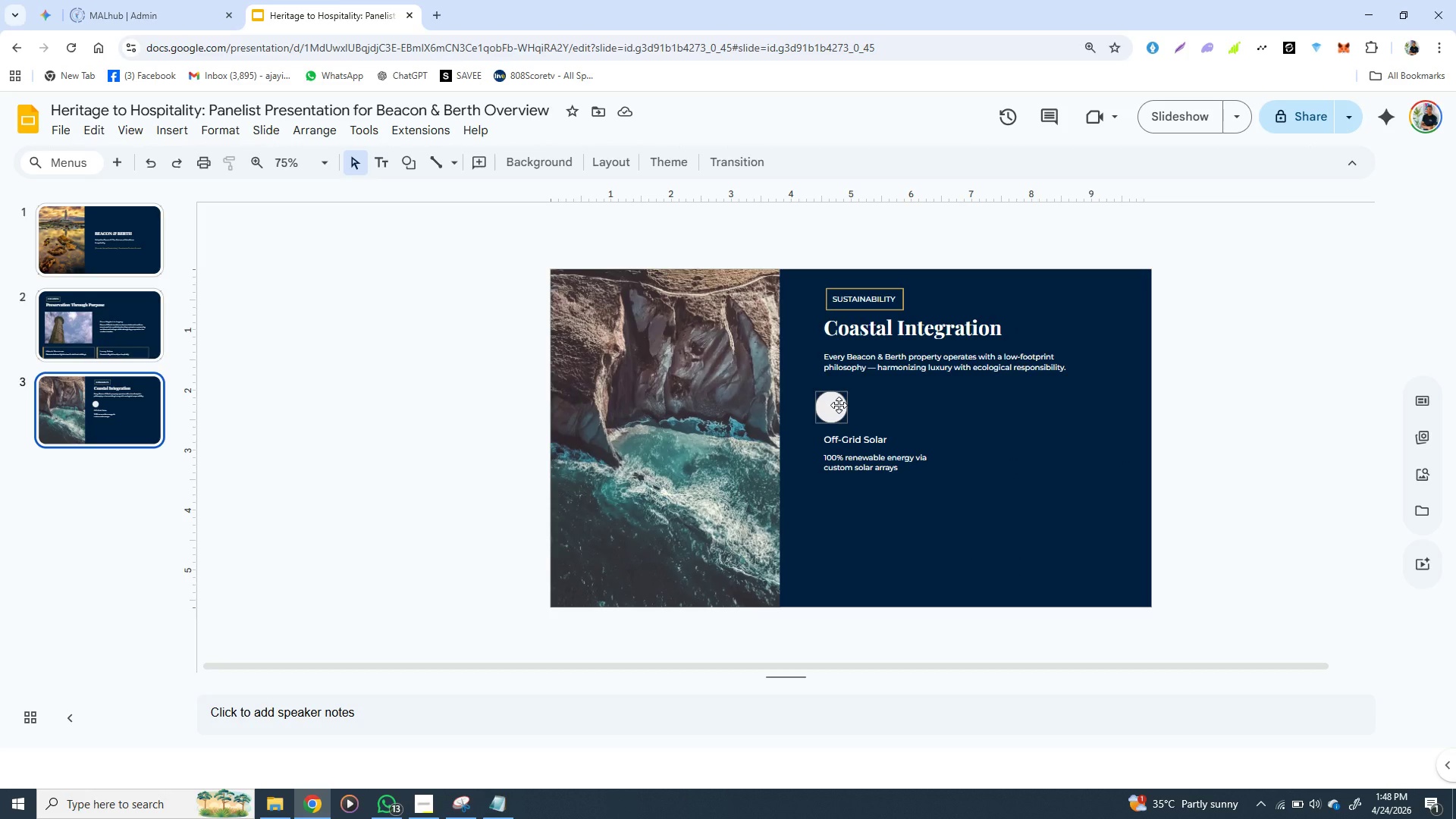 
wait(5.95)
 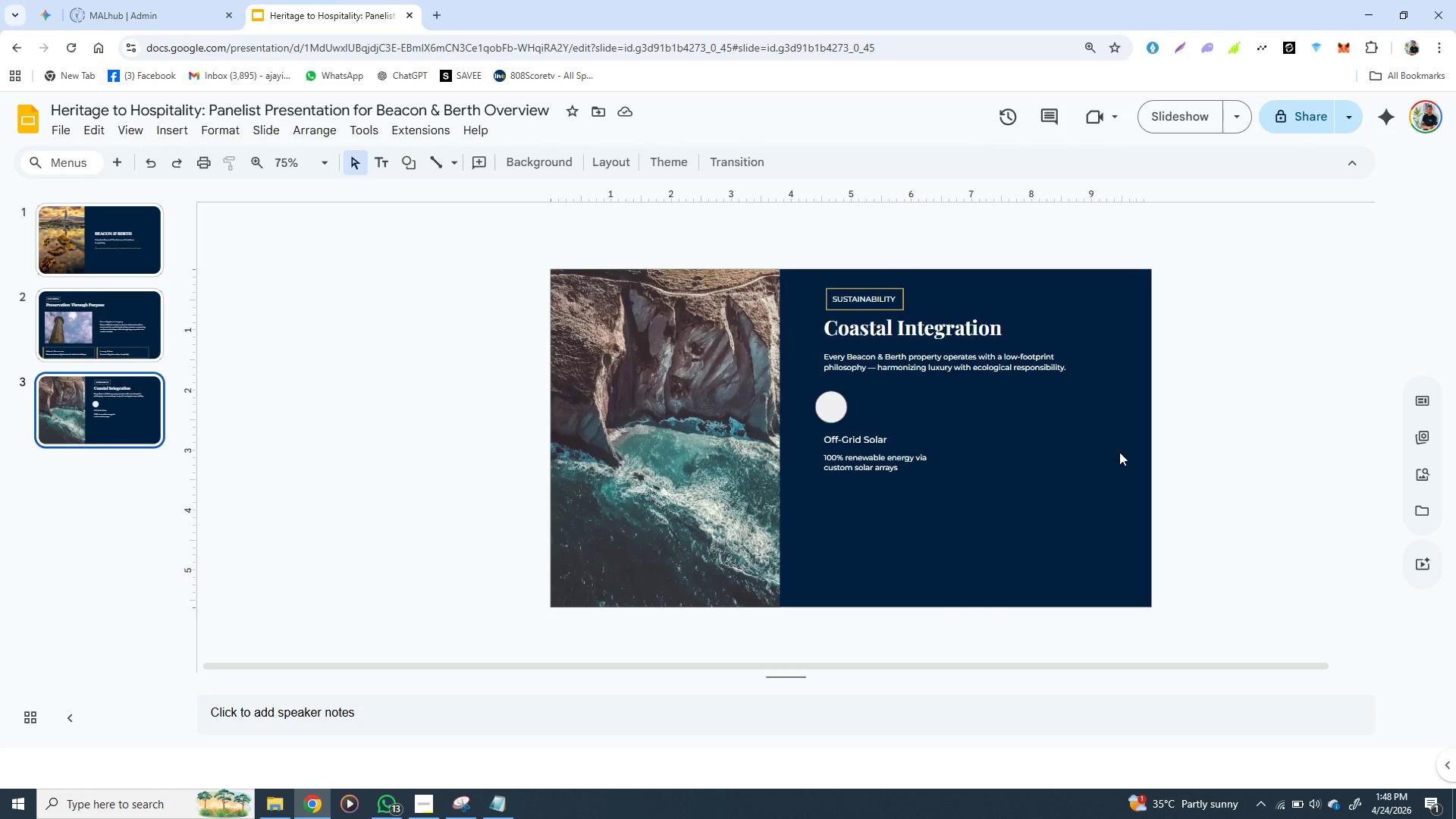 
double_click([839, 405])
 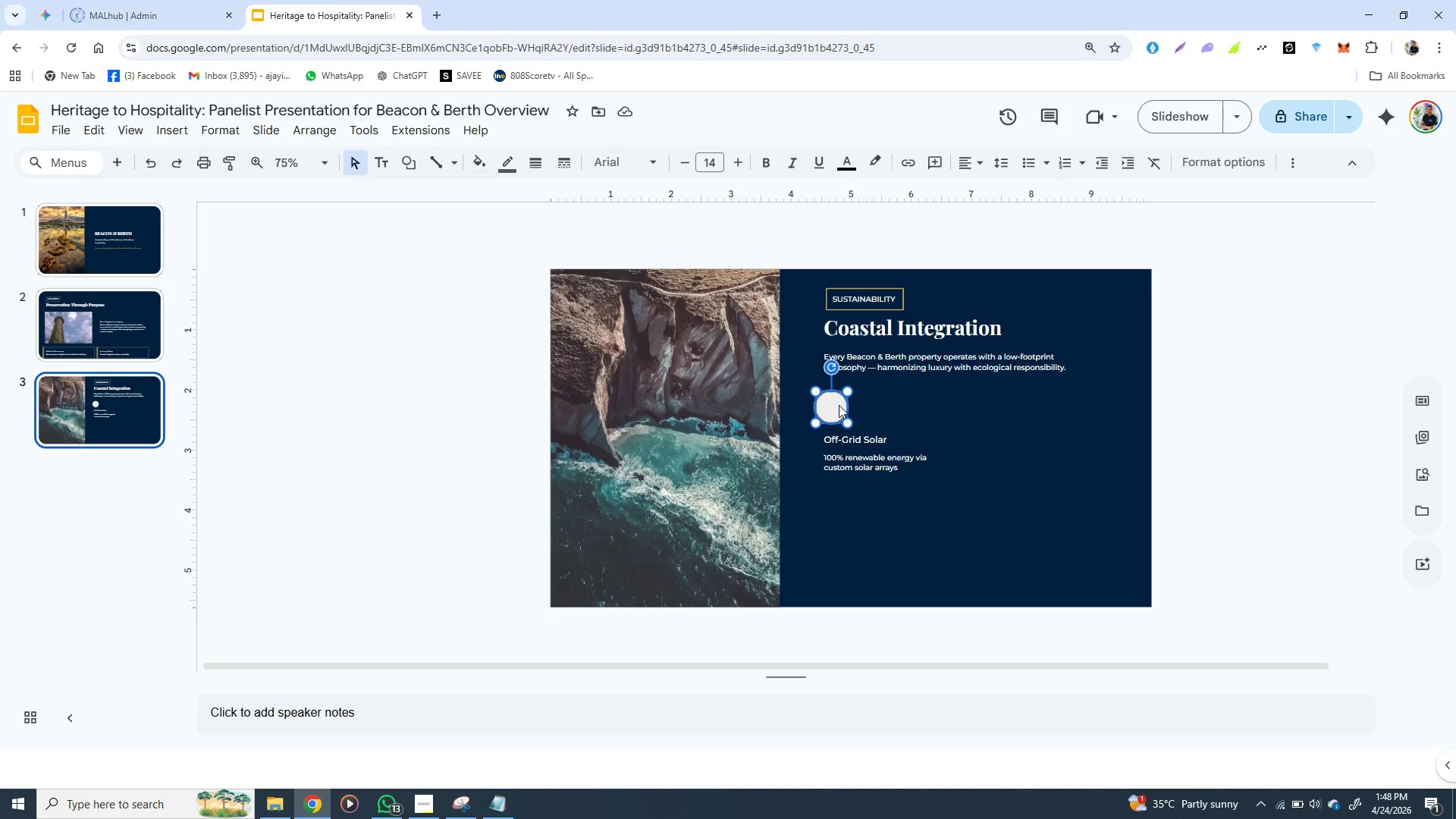 
triple_click([839, 405])
 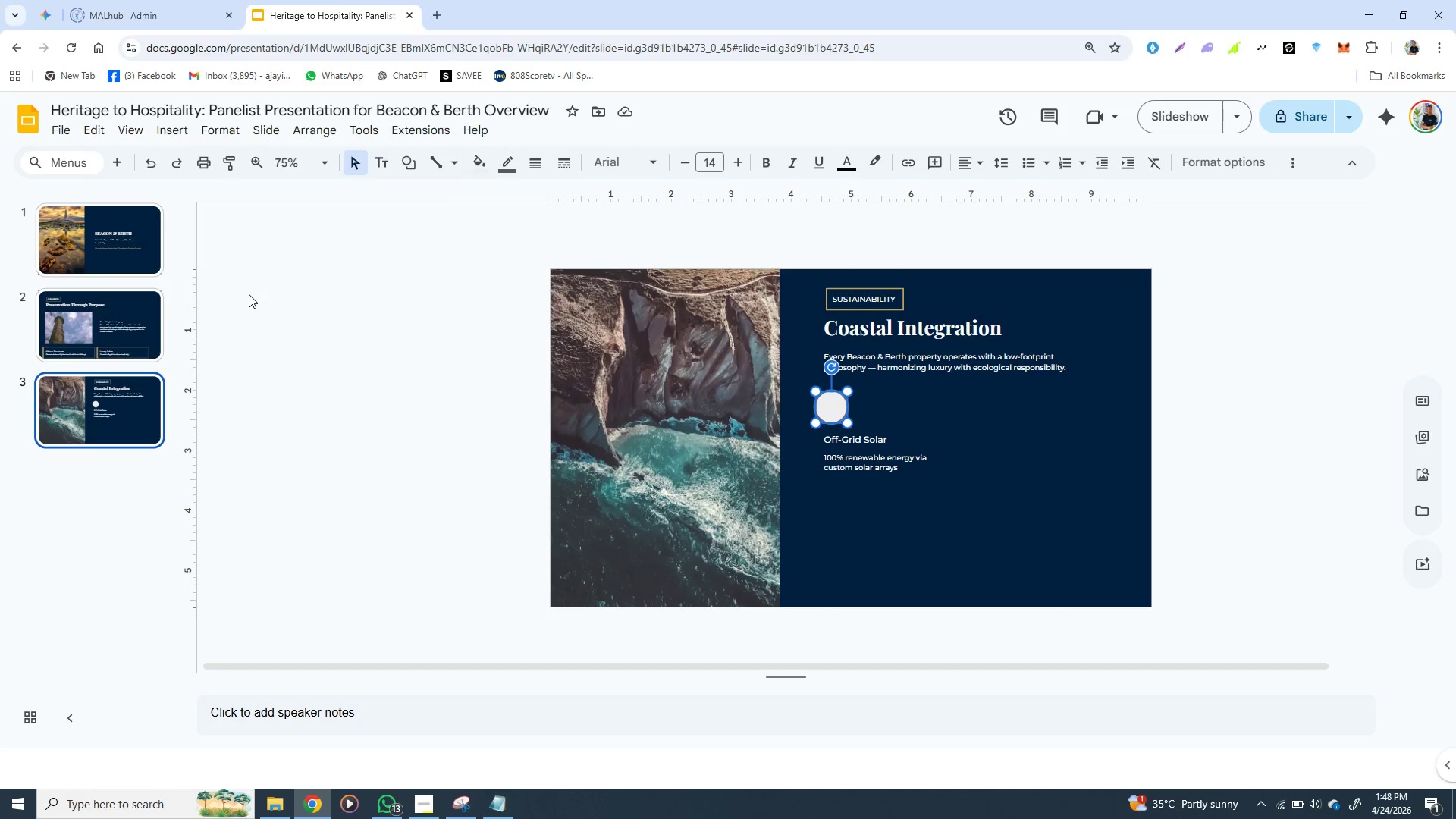 
wait(10.33)
 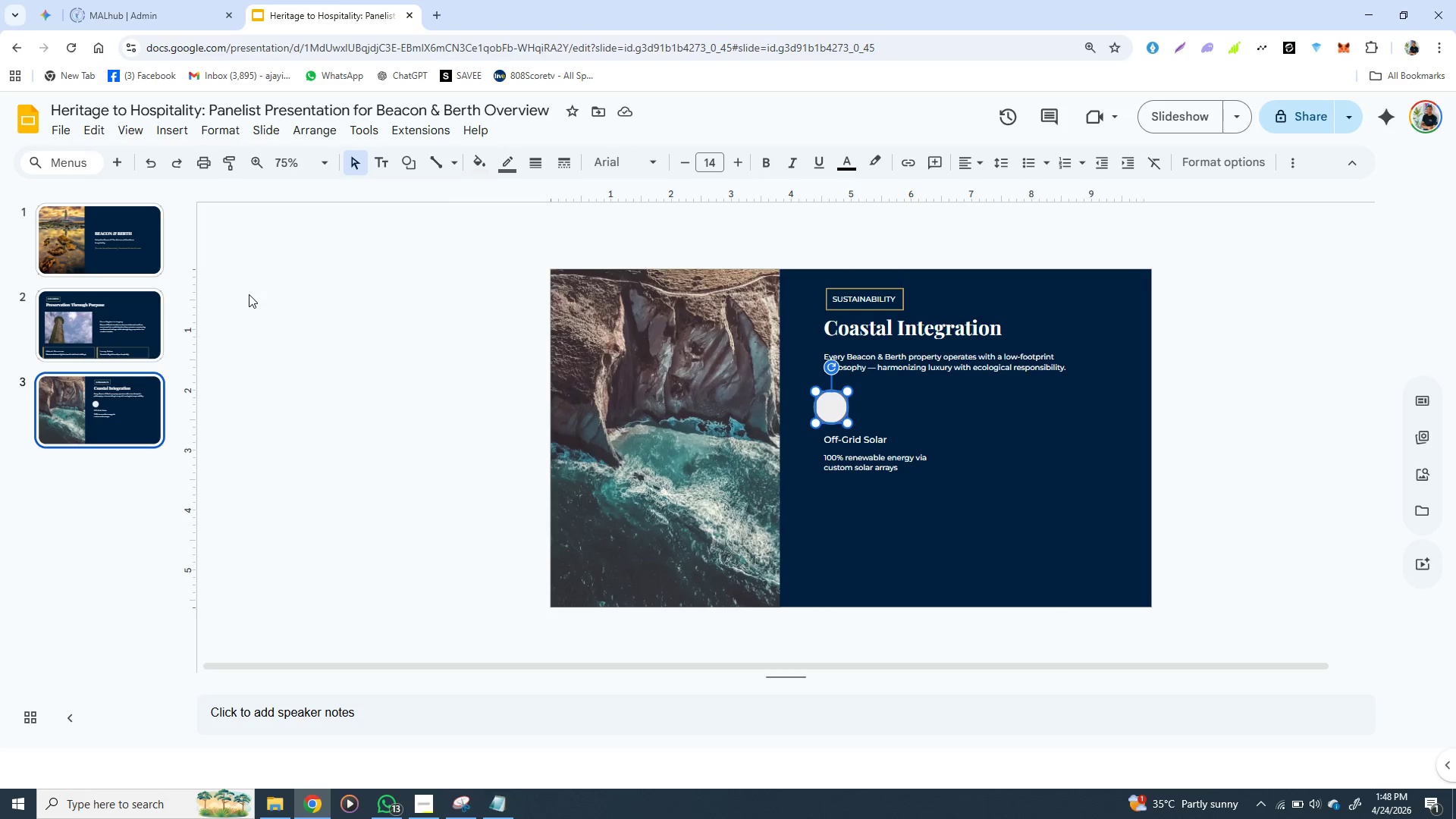 
left_click([476, 164])
 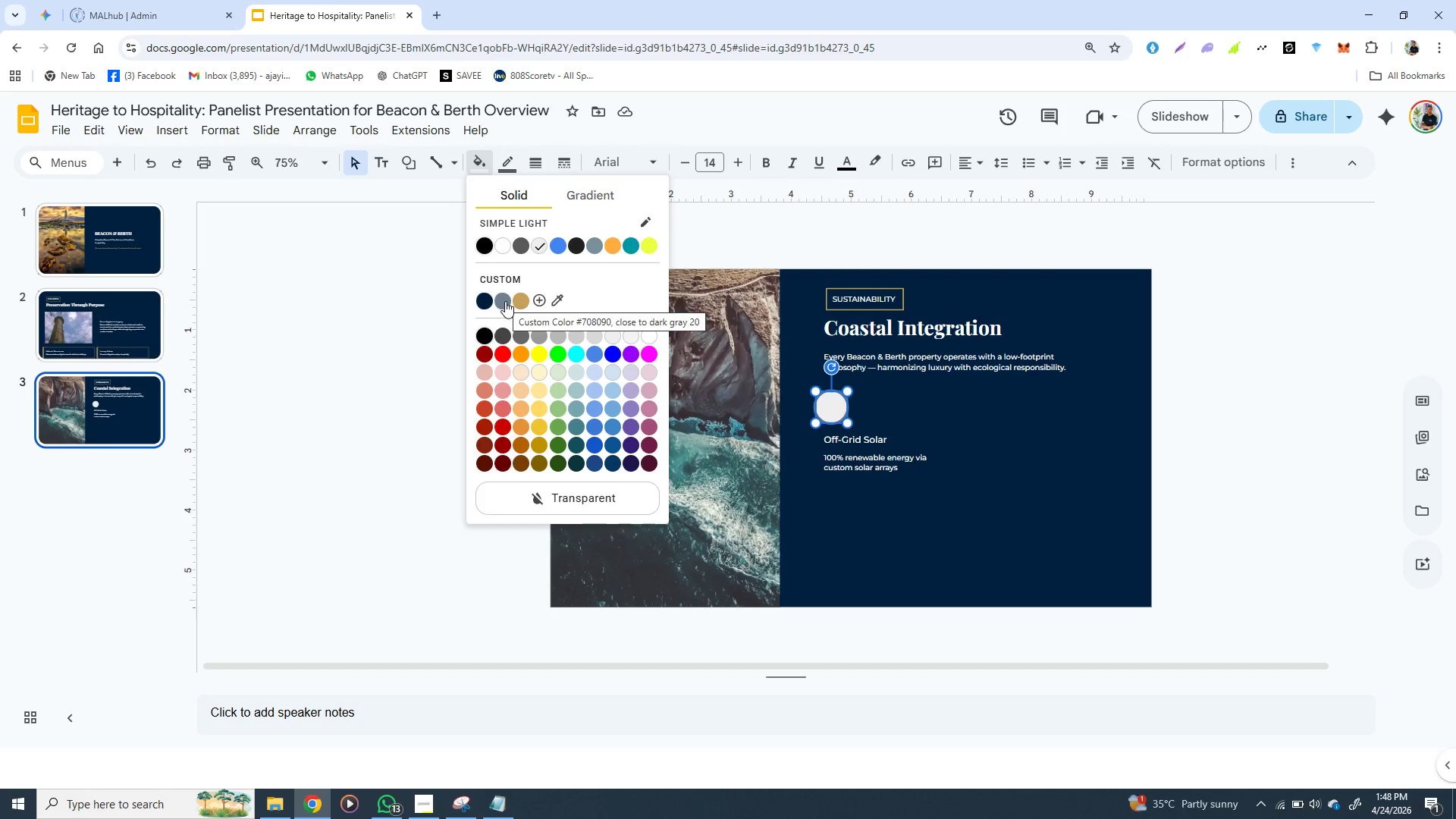 
wait(10.47)
 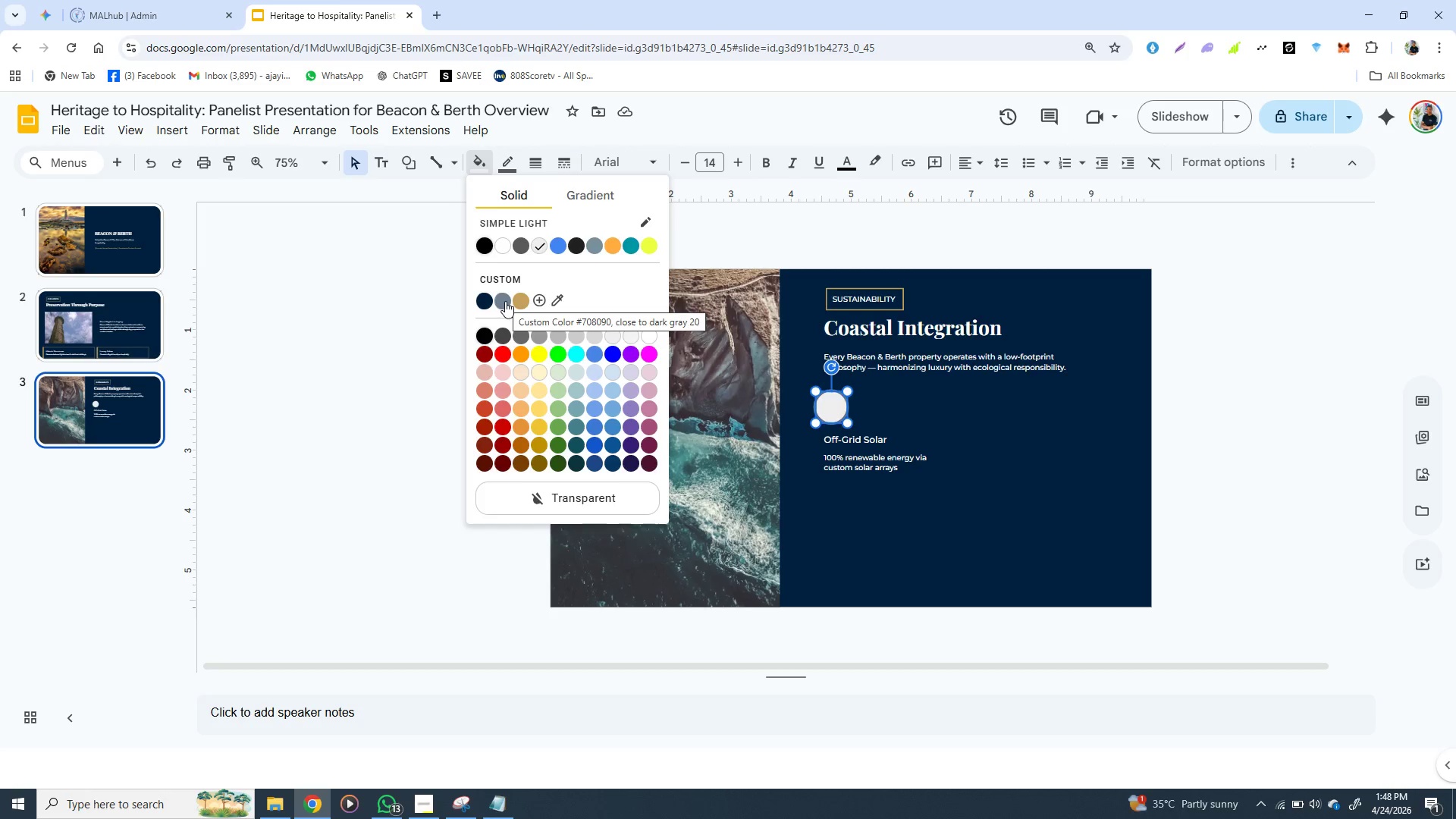 
left_click([521, 301])
 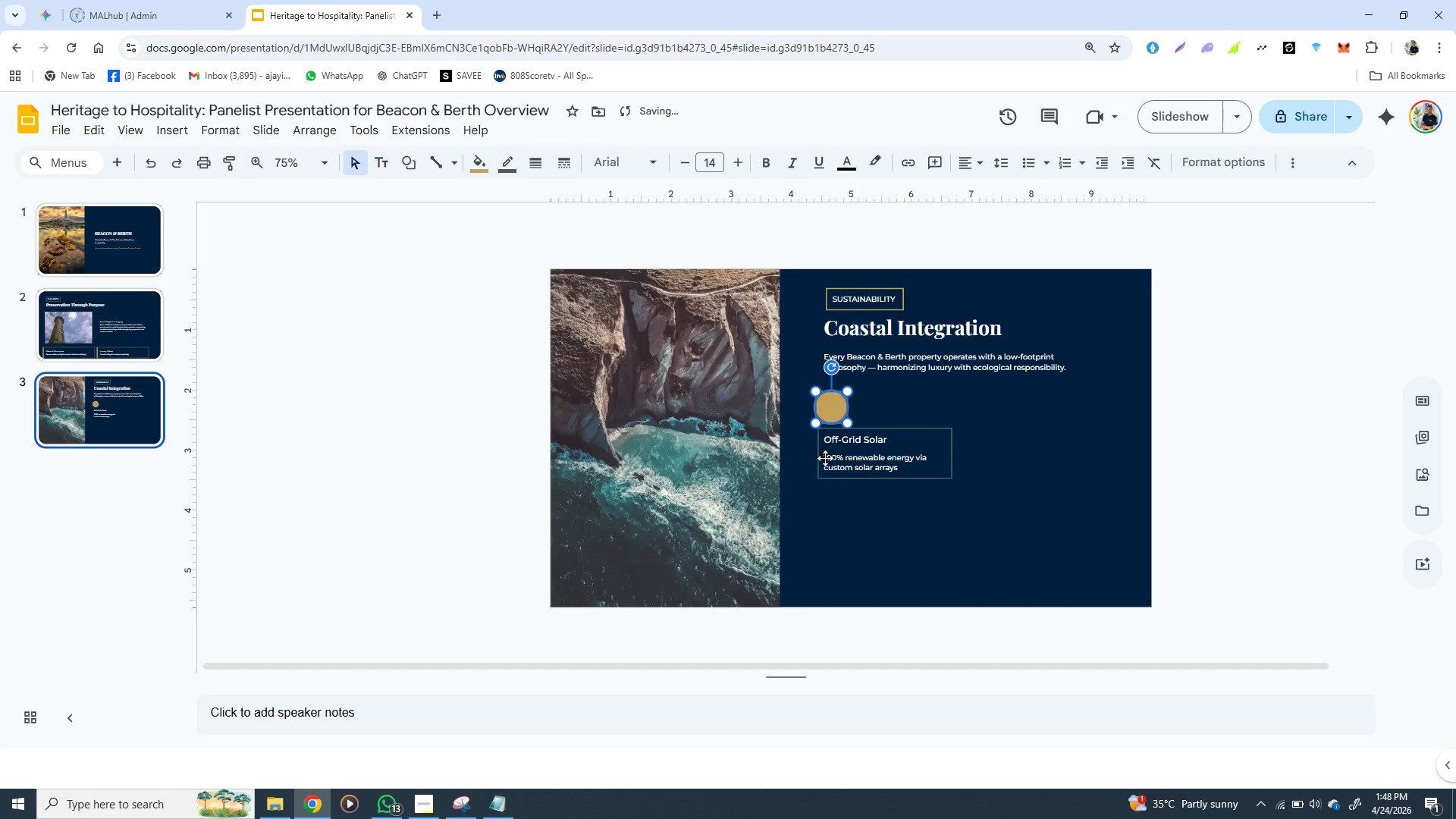 
left_click([828, 485])
 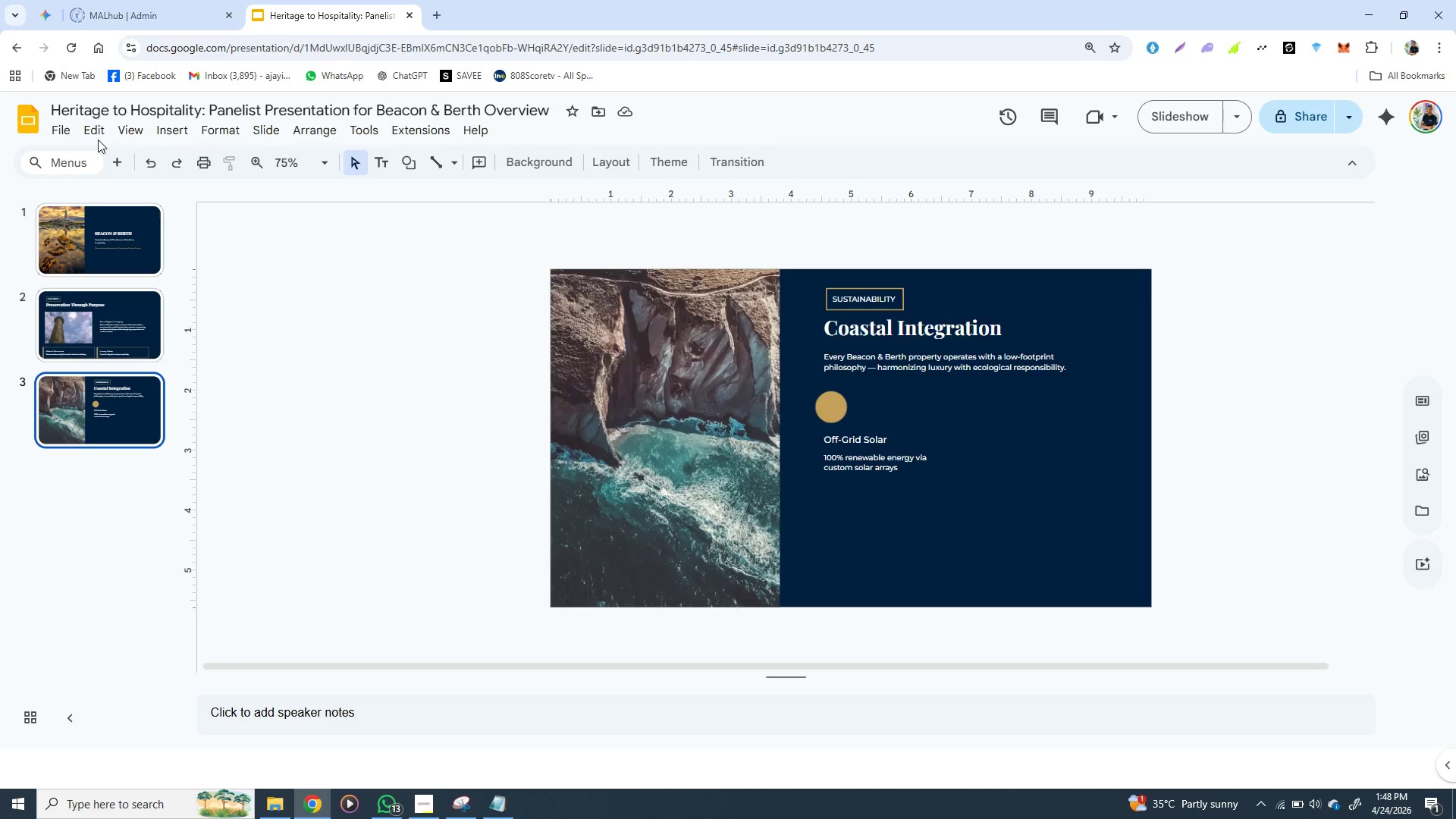 
wait(14.03)
 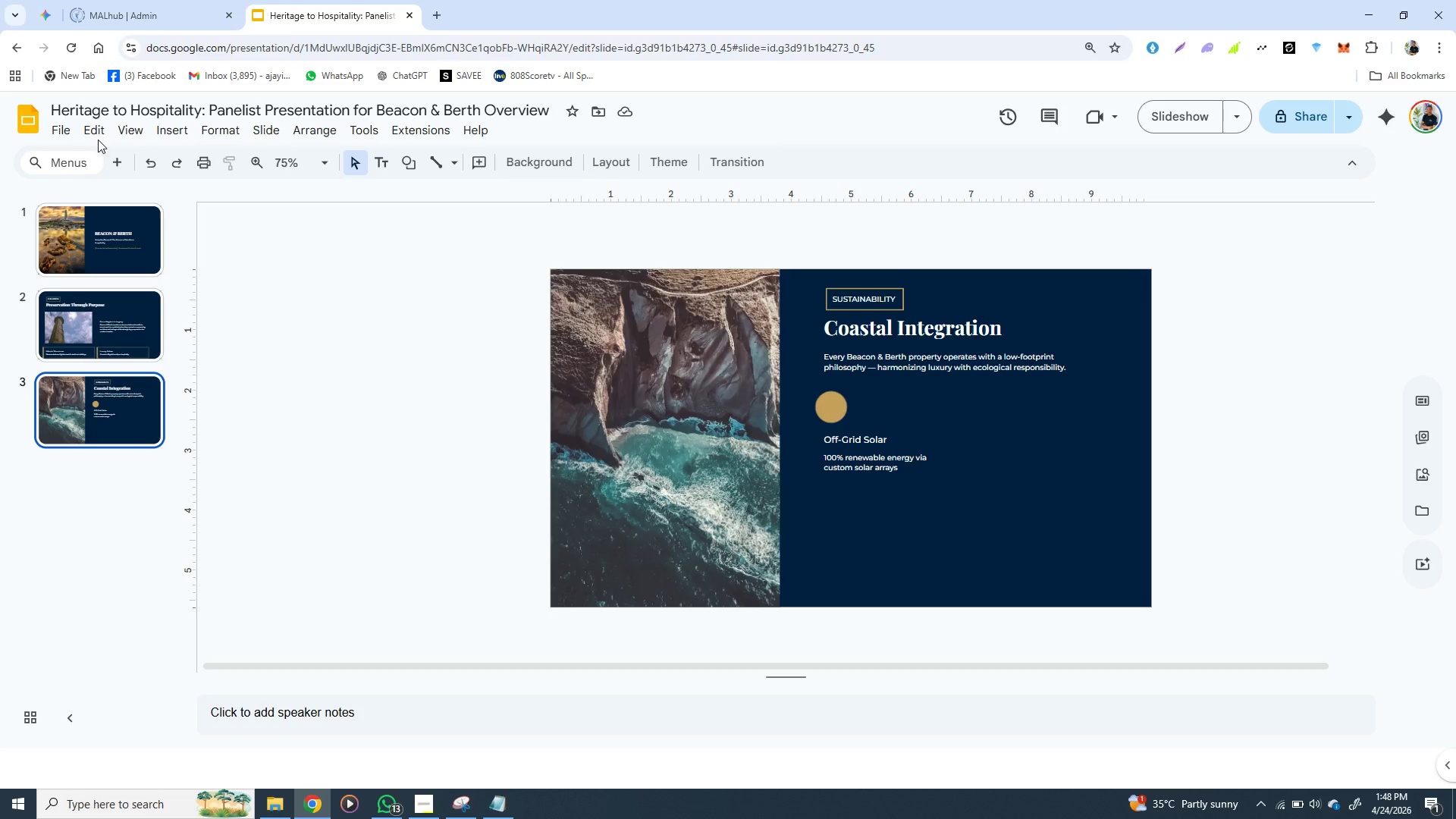 
left_click([174, 129])
 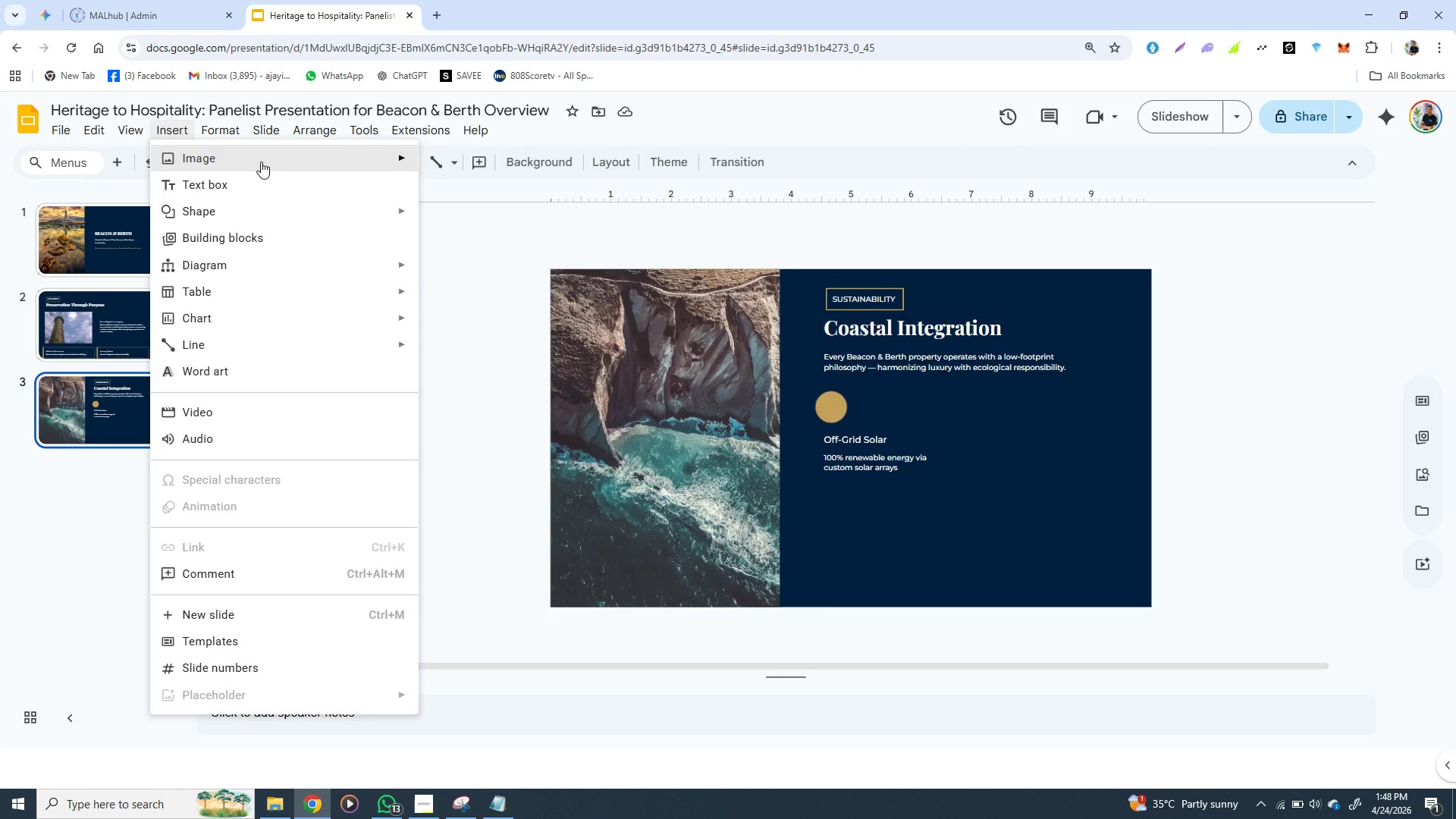 
wait(5.56)
 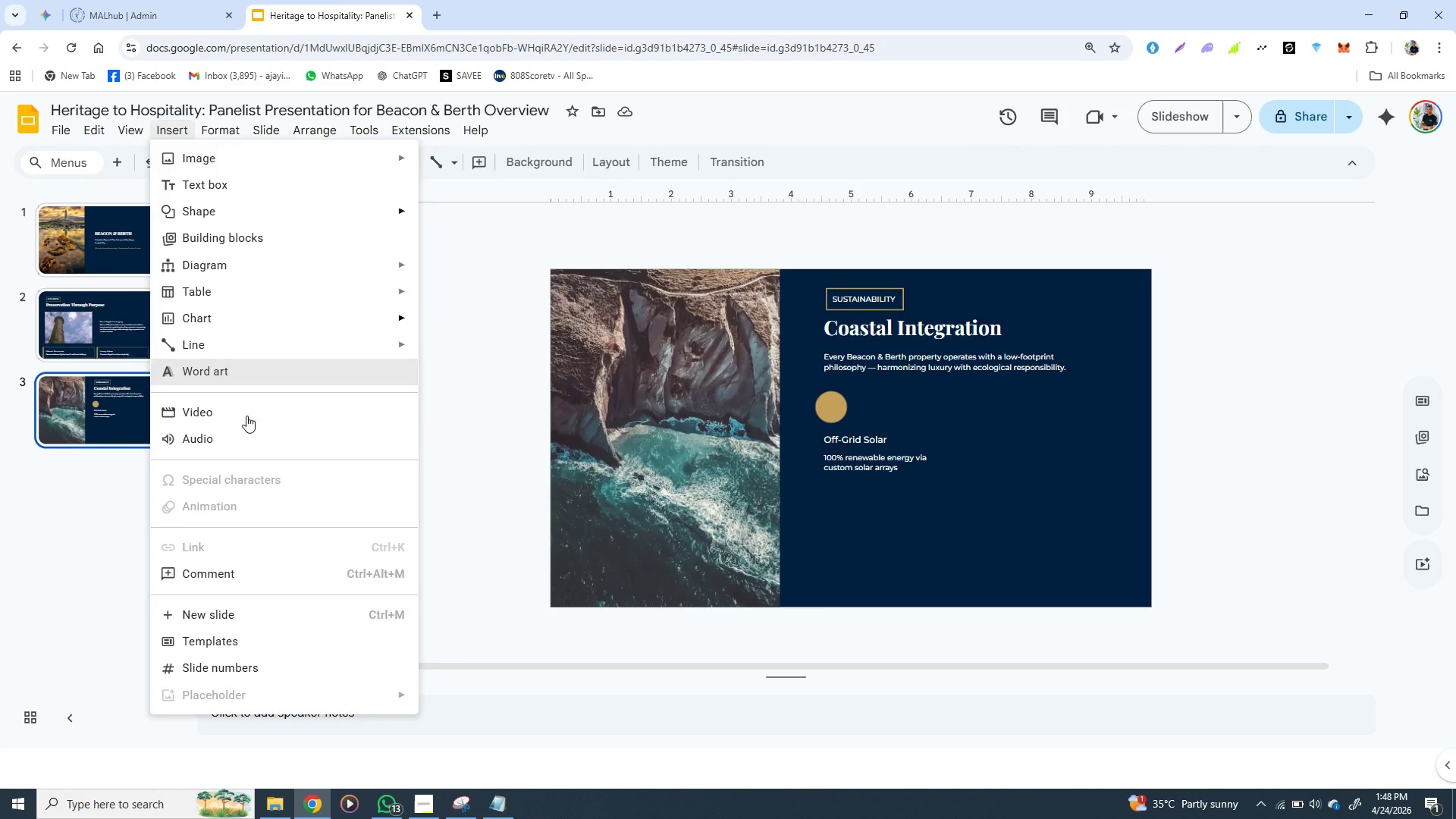 
left_click([464, 154])
 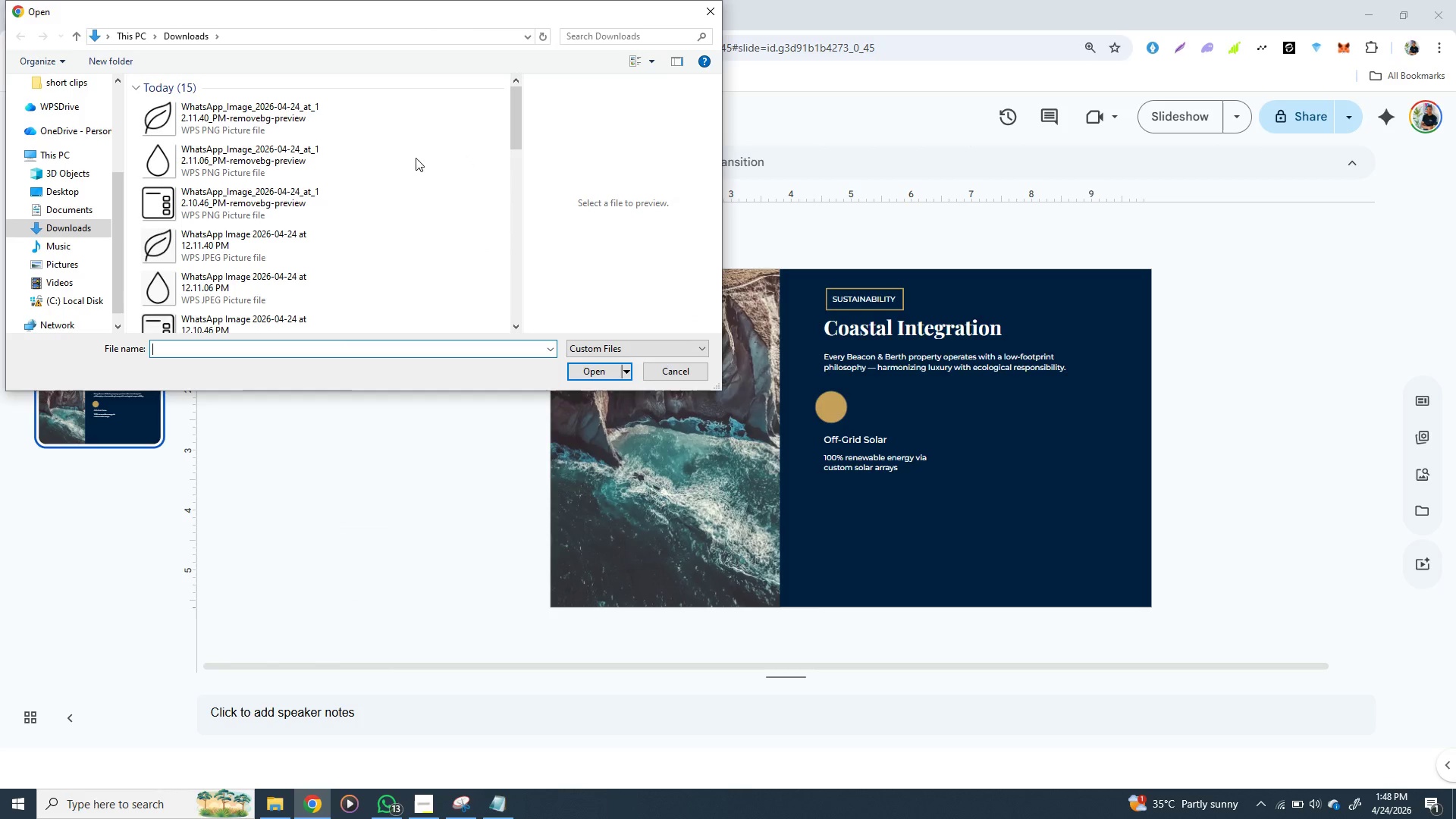 
scroll: coordinate [281, 207], scroll_direction: down, amount: 3.0
 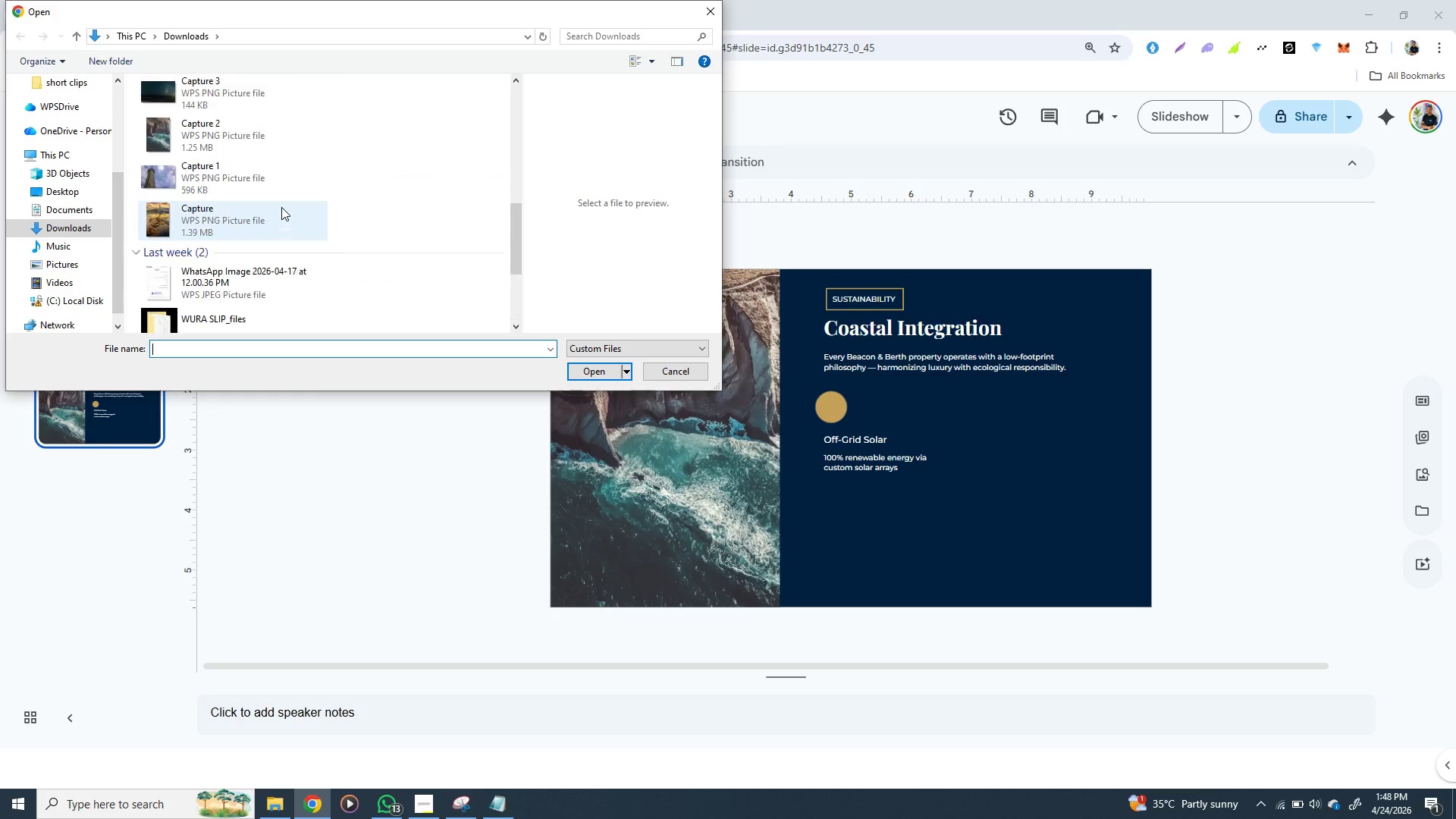 
scroll: coordinate [281, 207], scroll_direction: up, amount: 4.0
 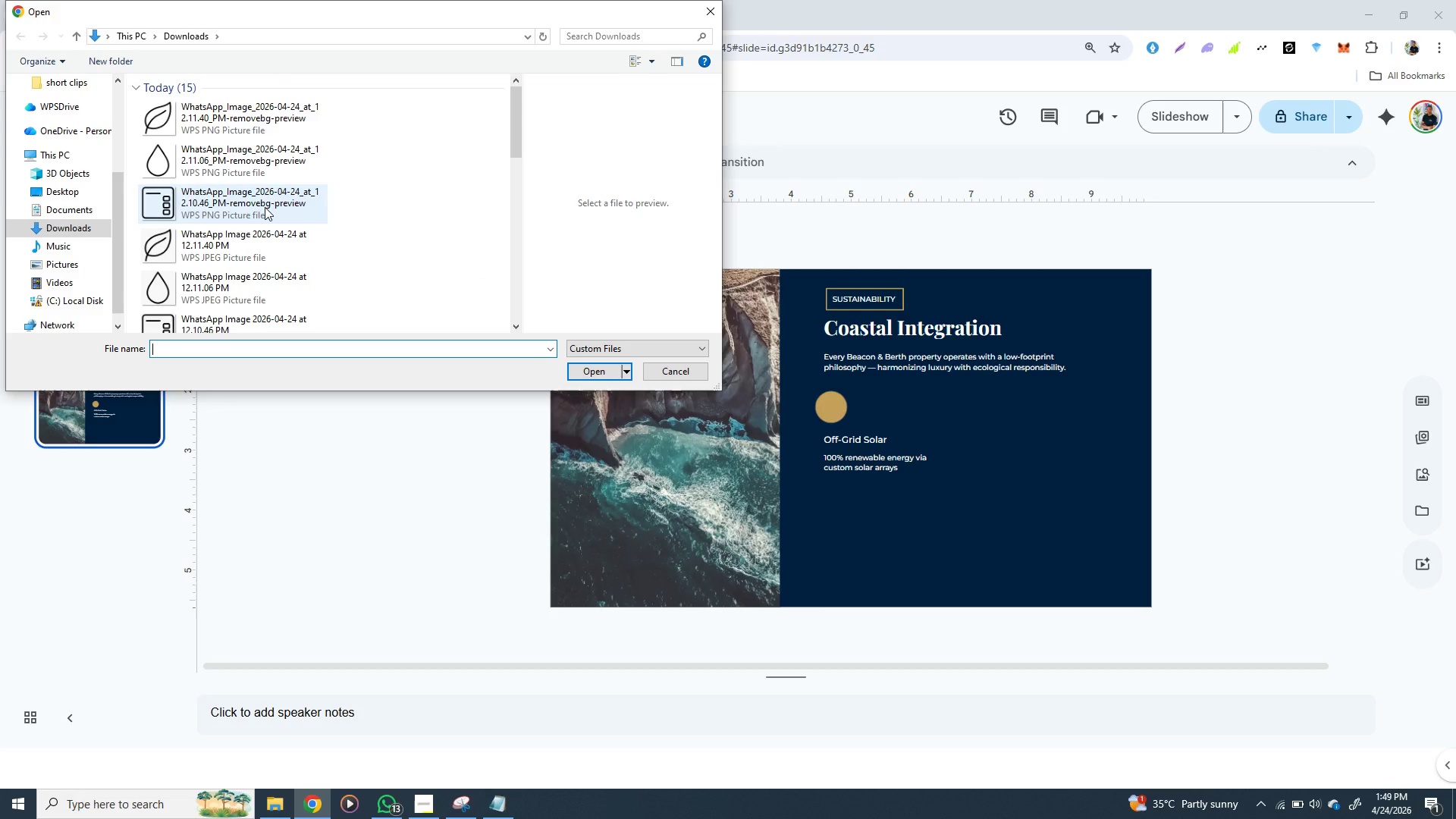 
left_click([265, 207])
 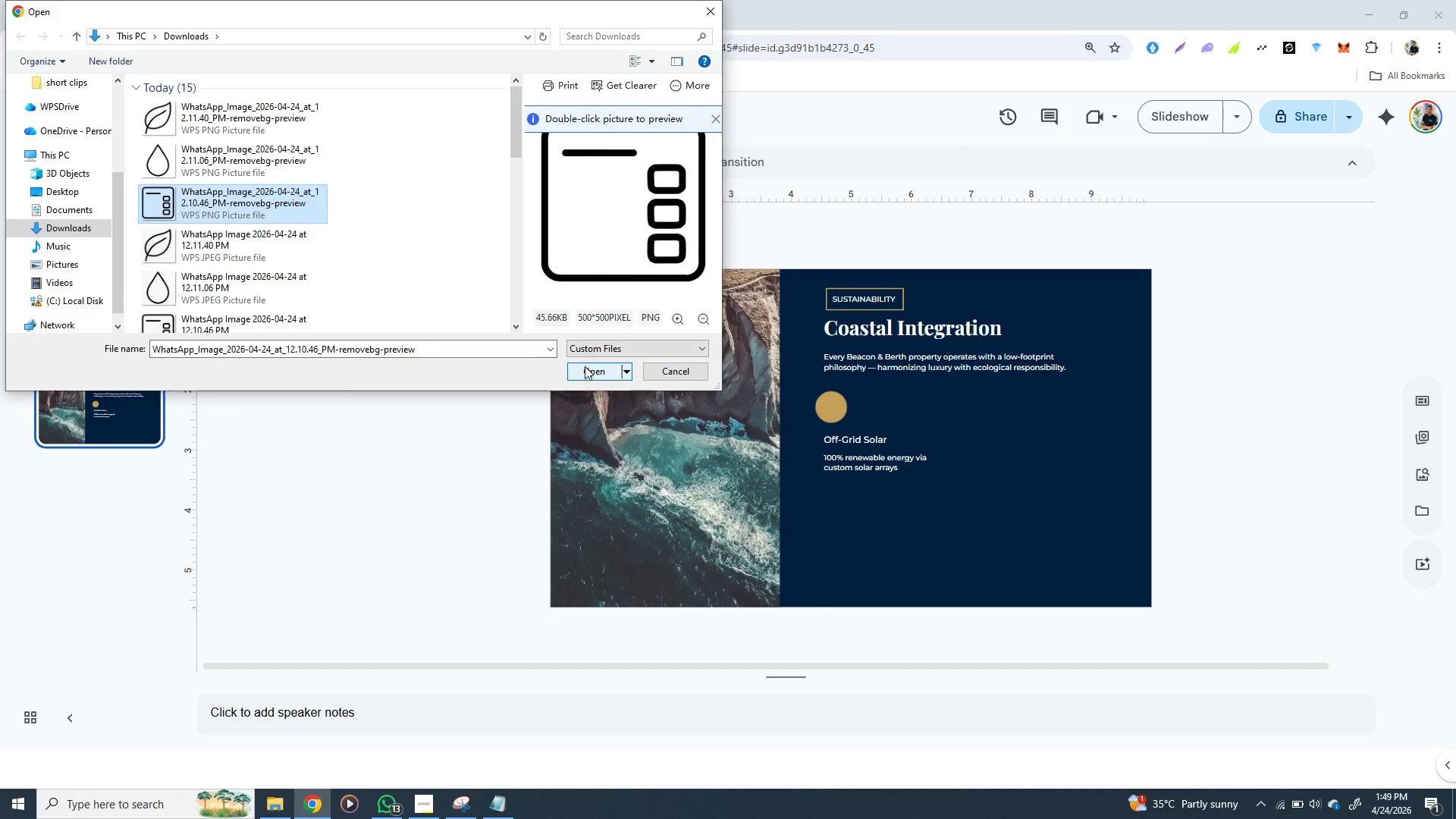 
left_click([585, 371])
 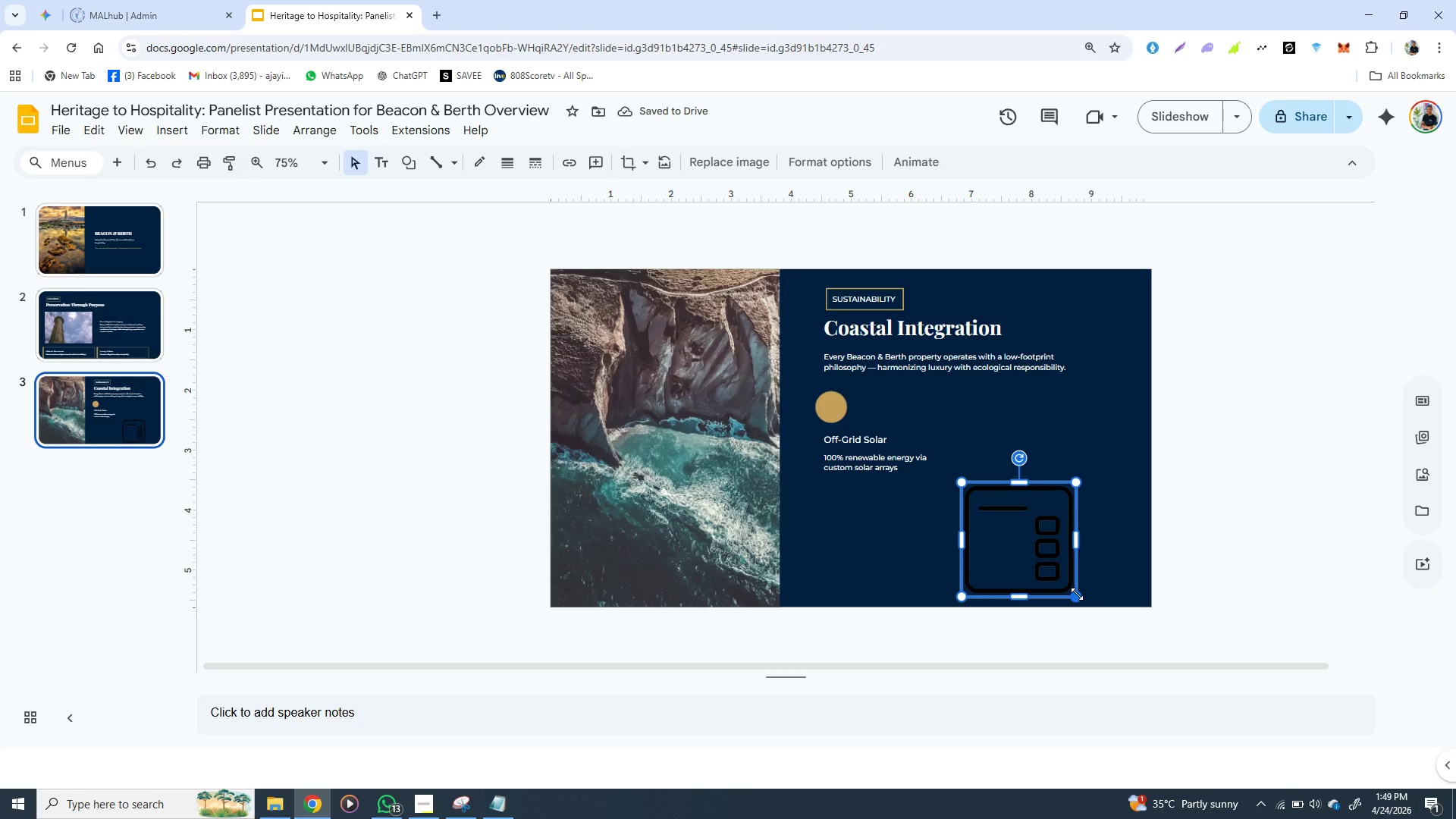 
wait(7.41)
 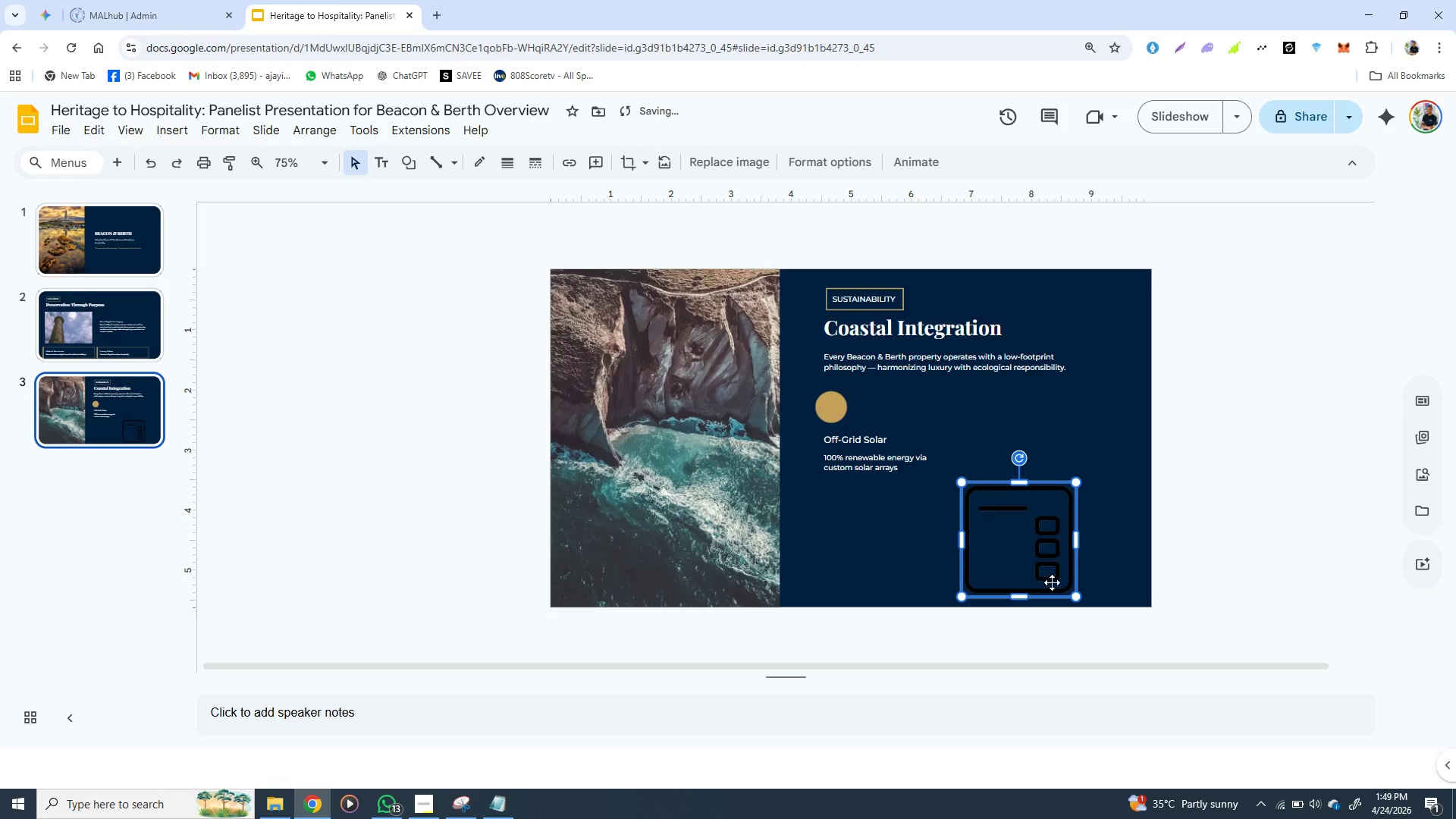 
hold_key(key=ShiftLeft, duration=1.51)
left_click_drag(start_coordinate=[1077, 594], to_coordinate=[987, 509])
 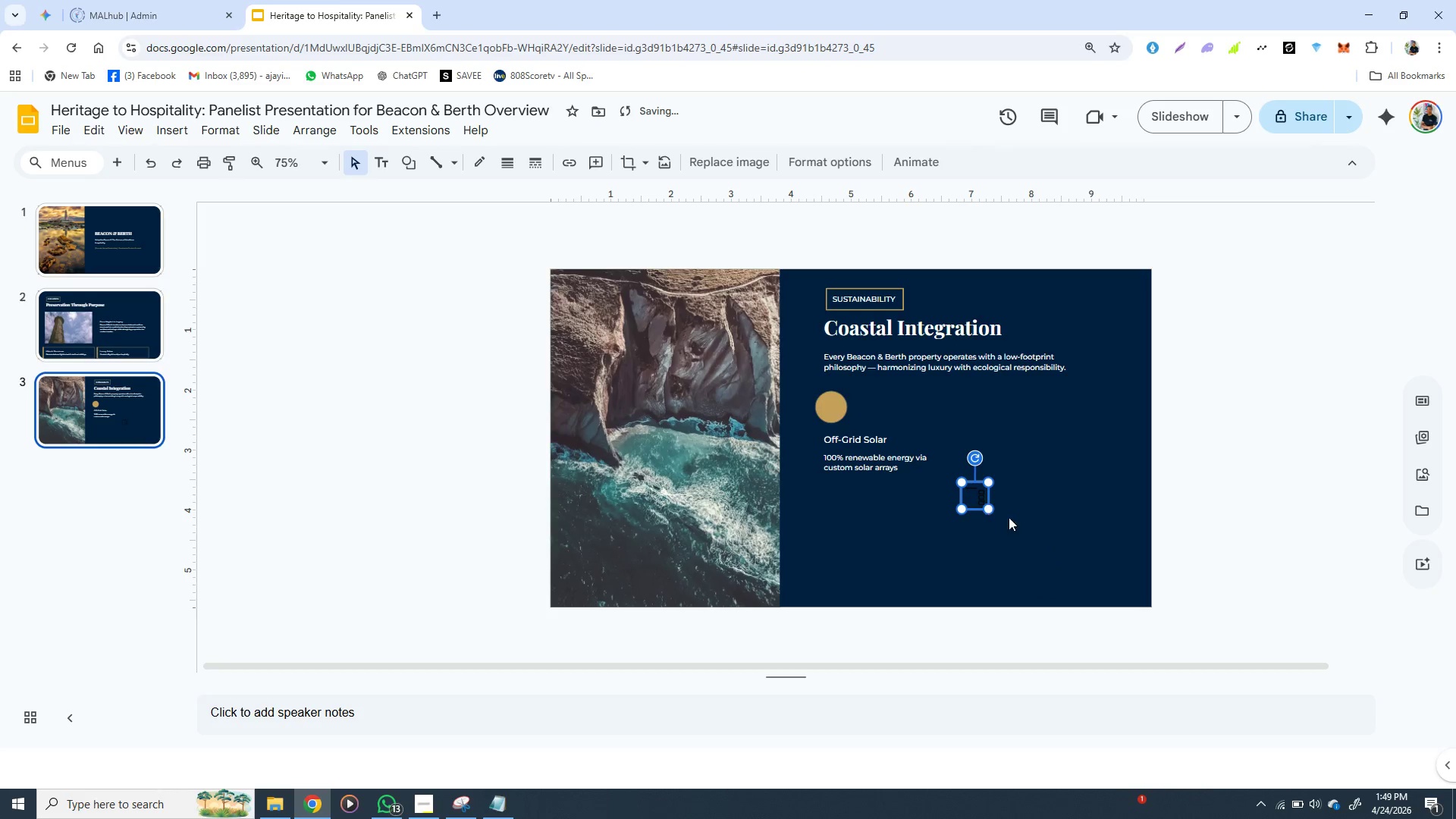 
hold_key(key=ShiftLeft, duration=1.5)
 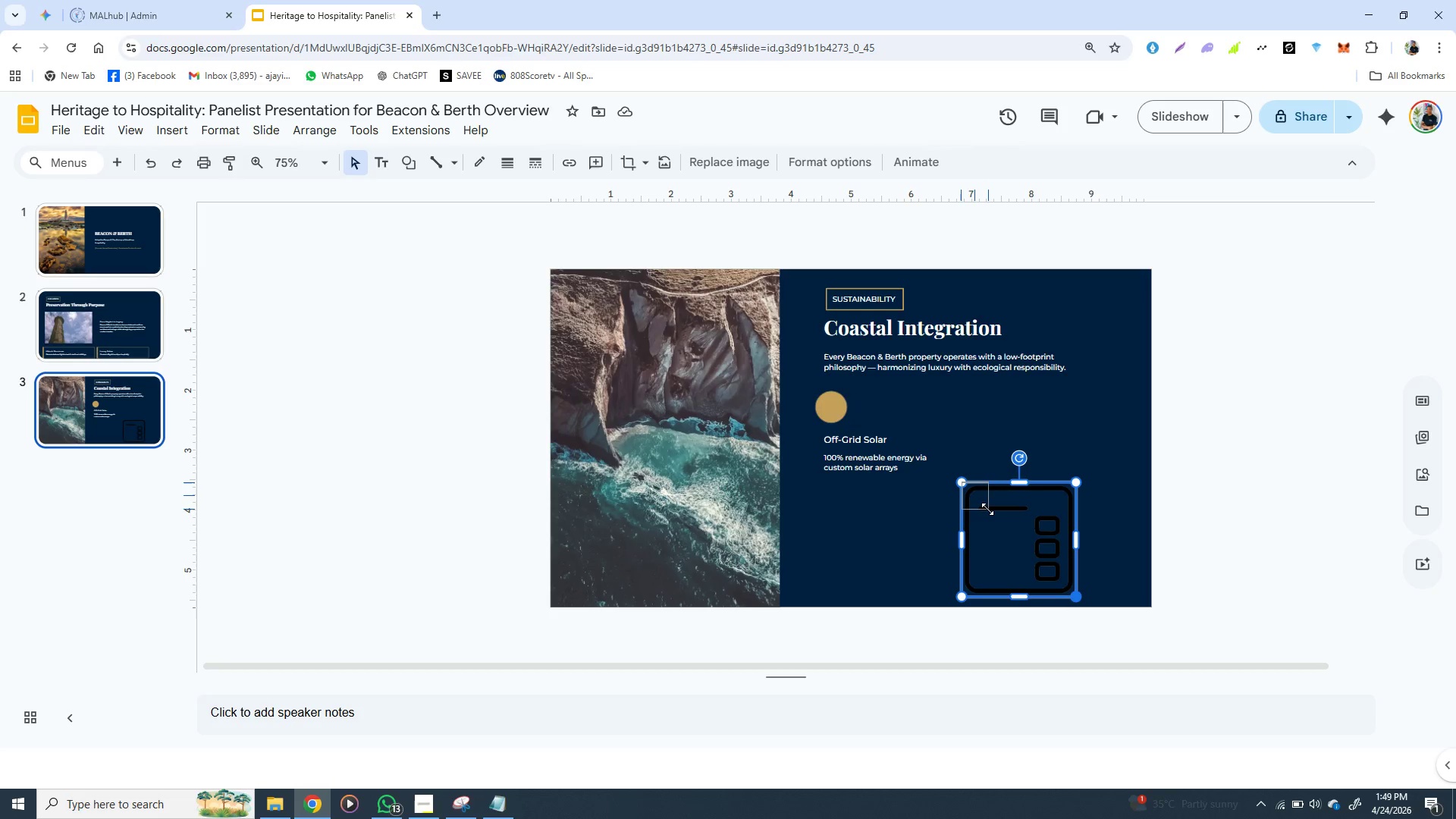 
hold_key(key=ShiftLeft, duration=1.52)
 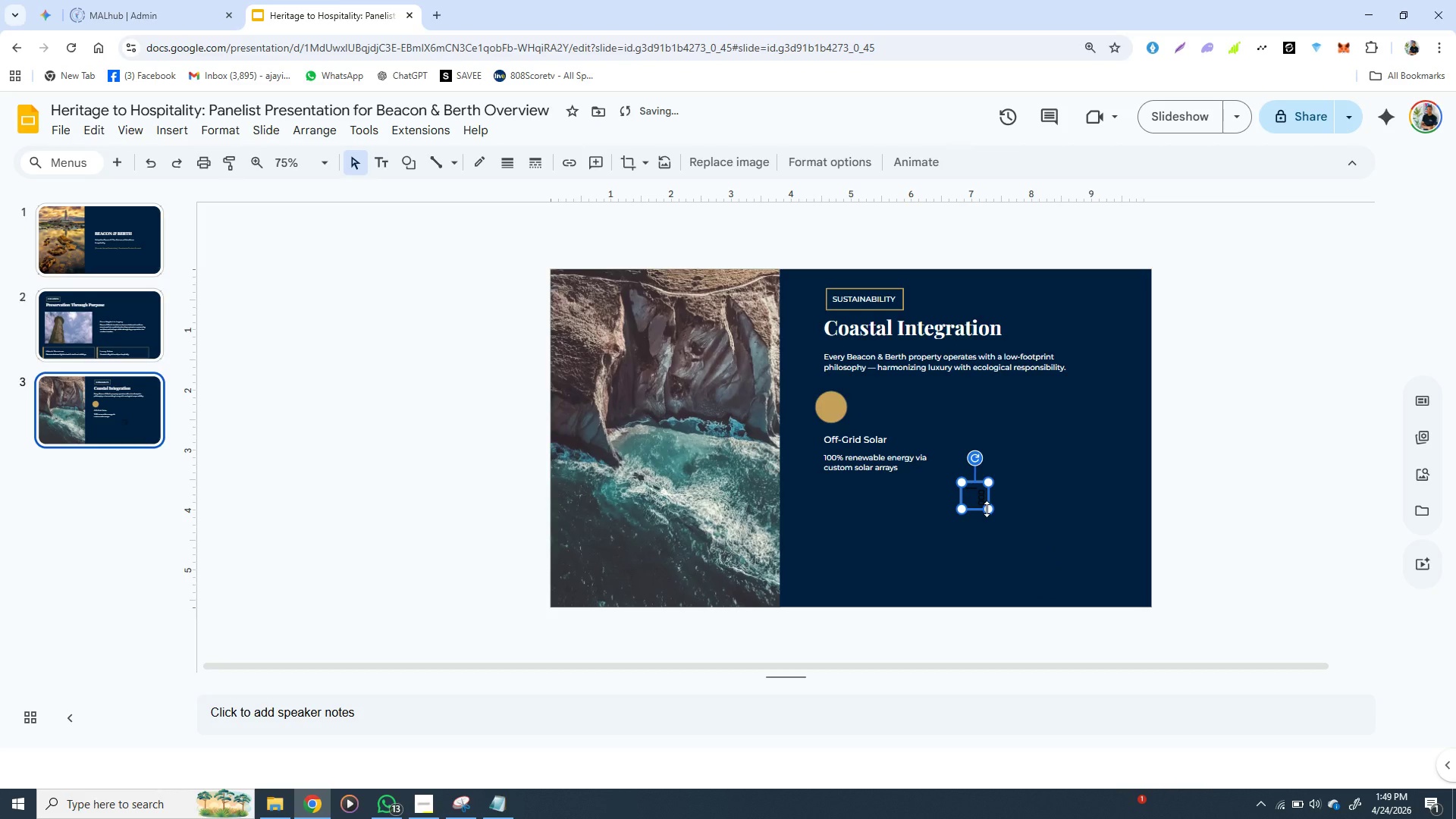 
key(Shift+ShiftLeft)
 